 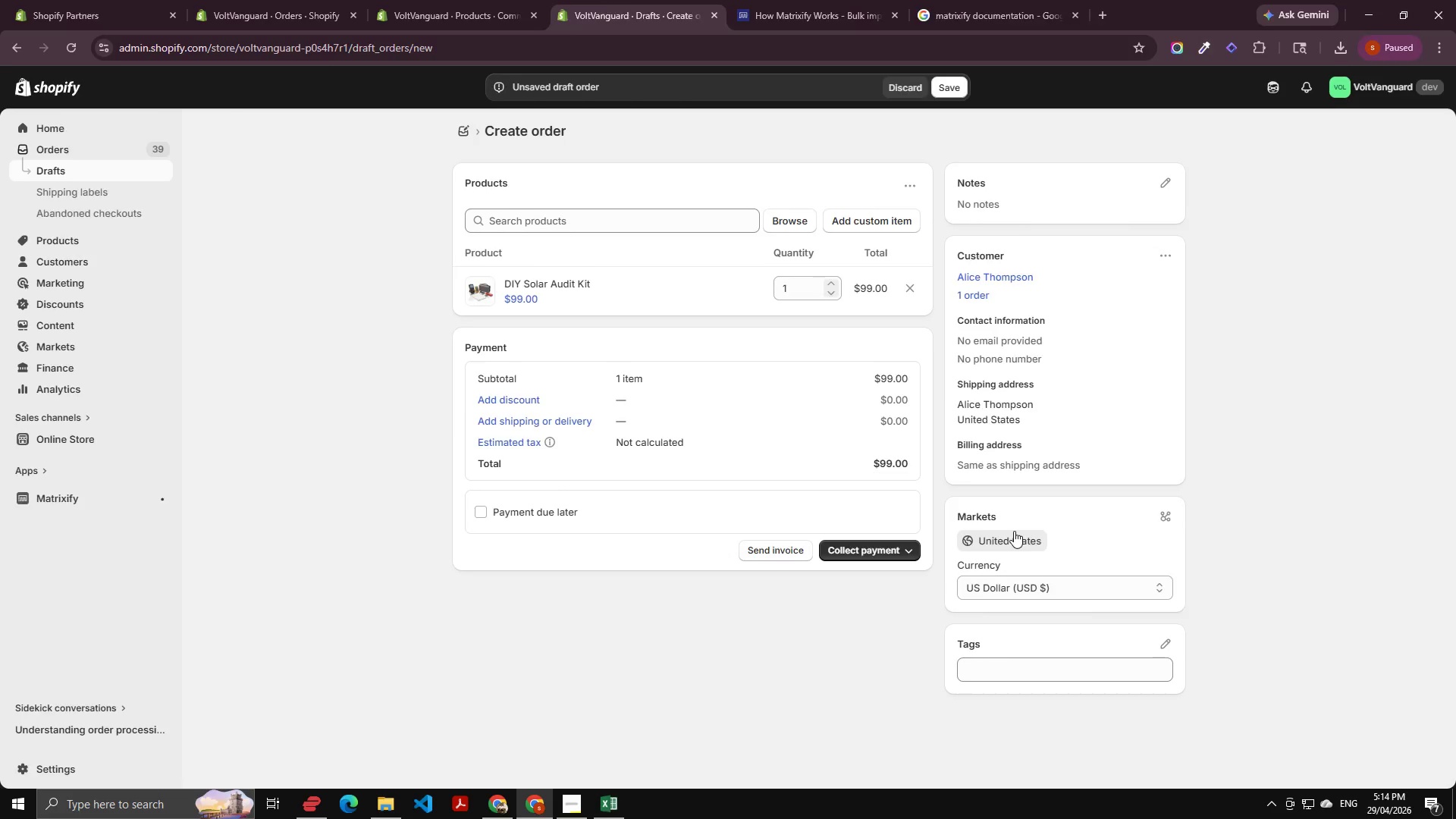 
key(Alt+Tab)
 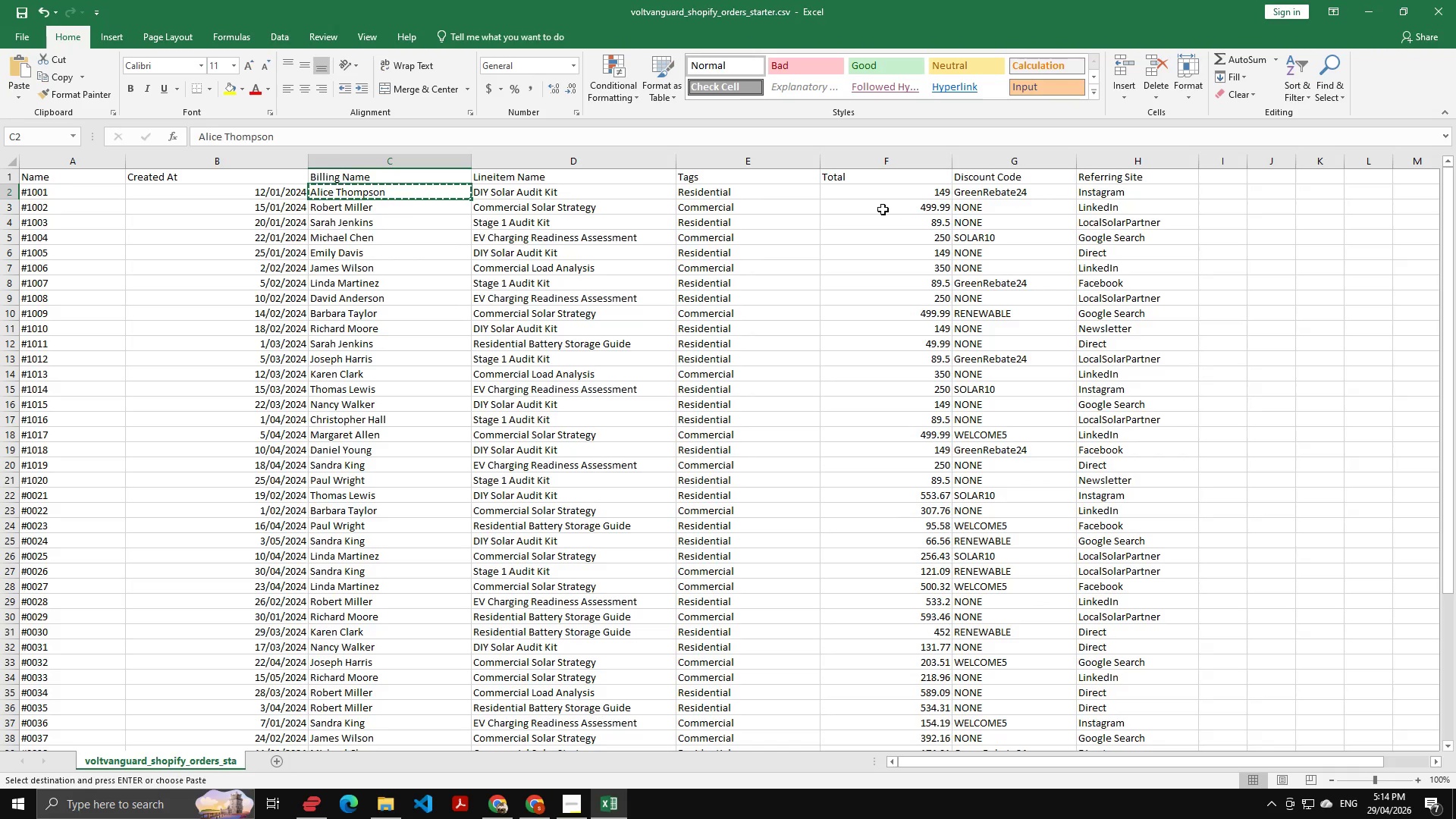 
left_click([717, 192])
 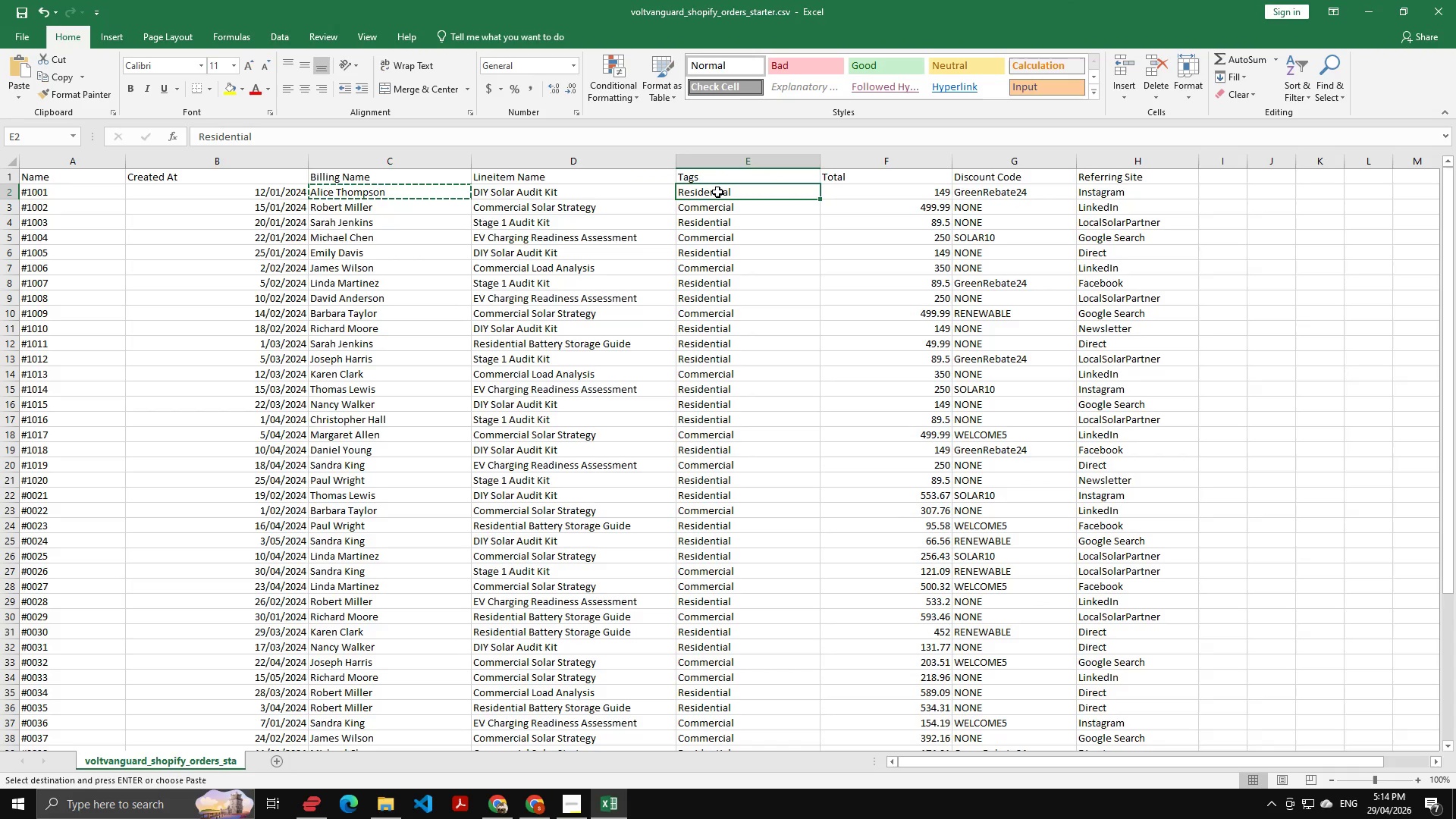 
key(Control+C)
 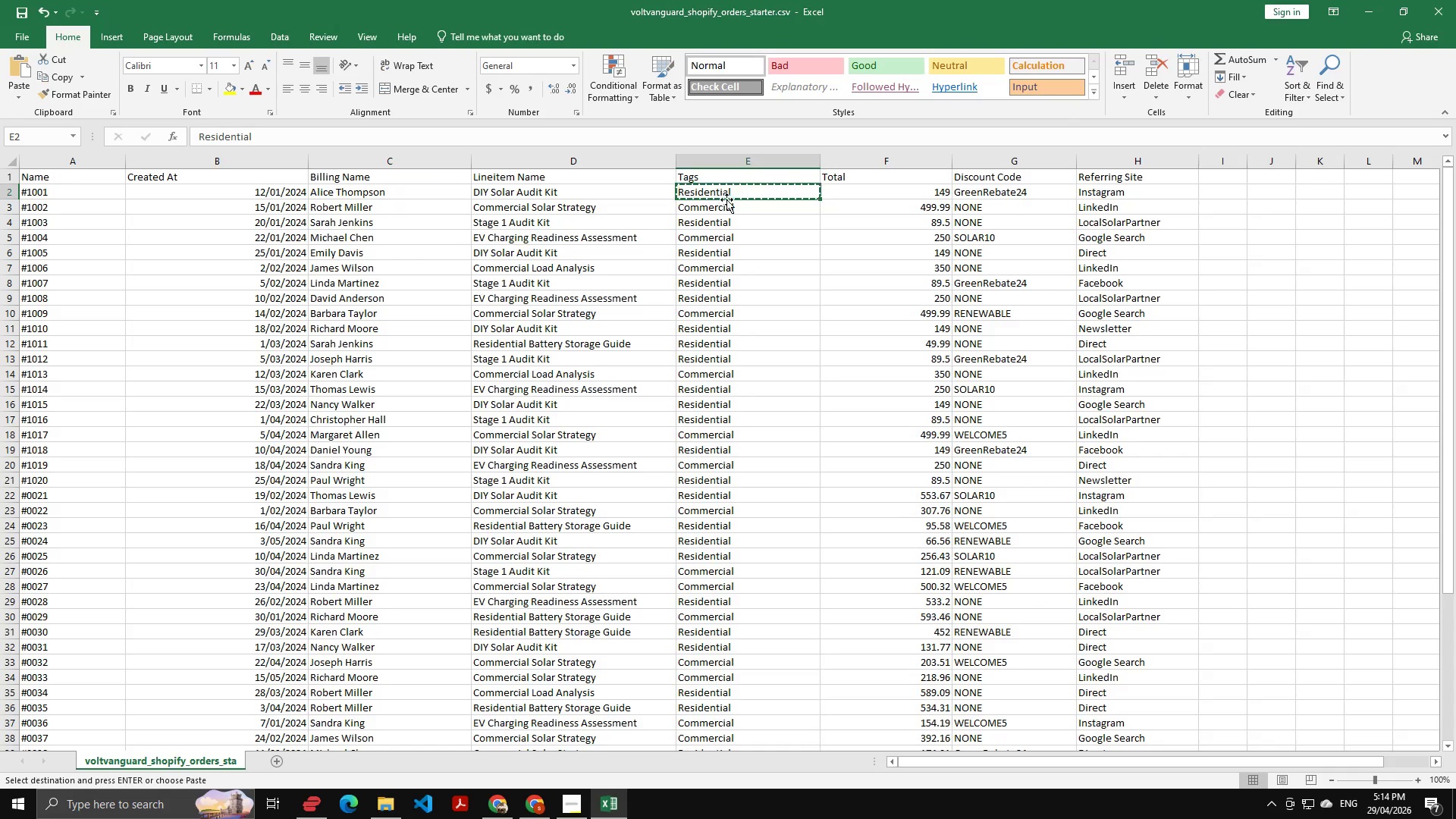 
key(Alt+AltLeft)
 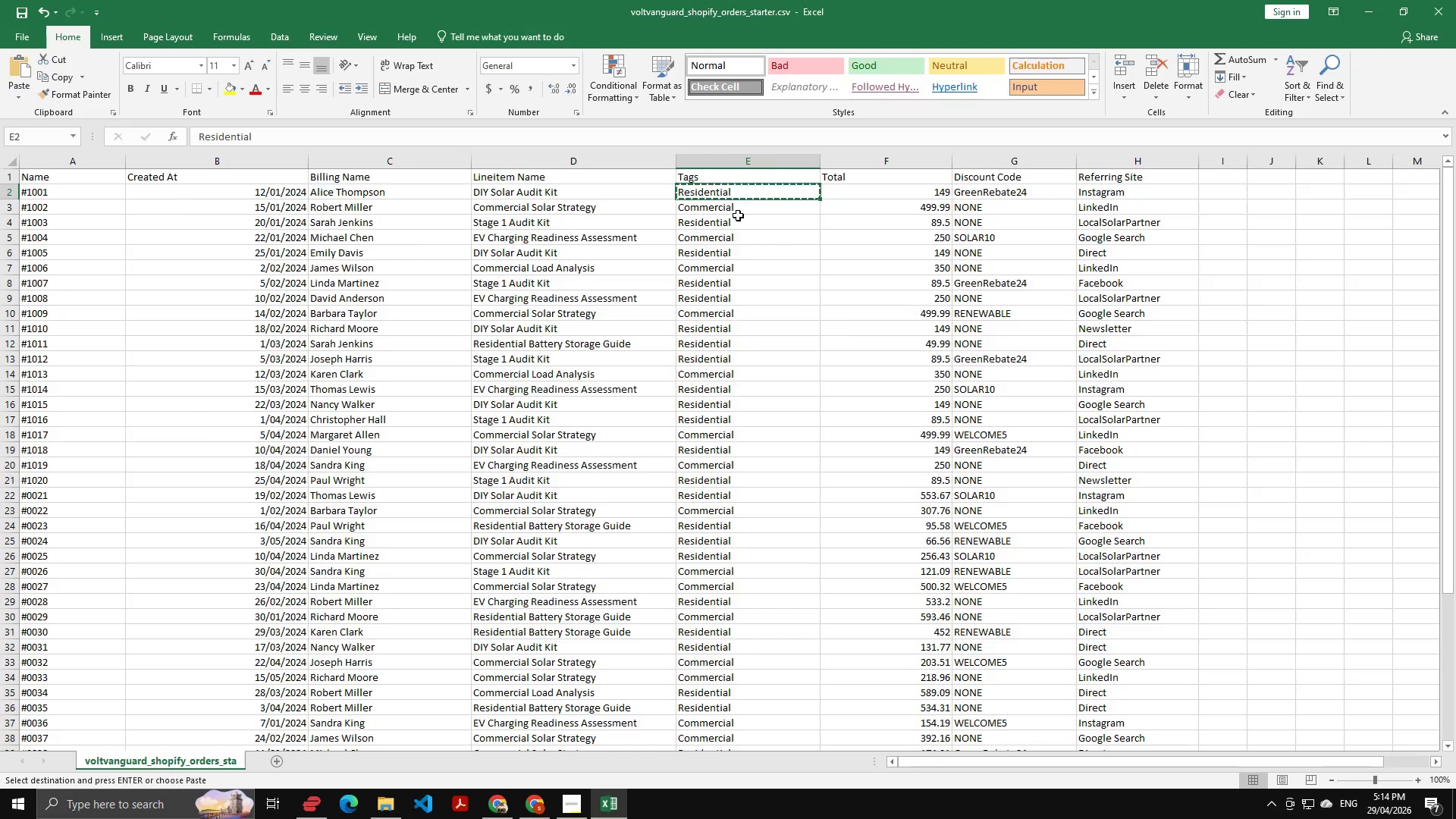 
key(Alt+Tab)
 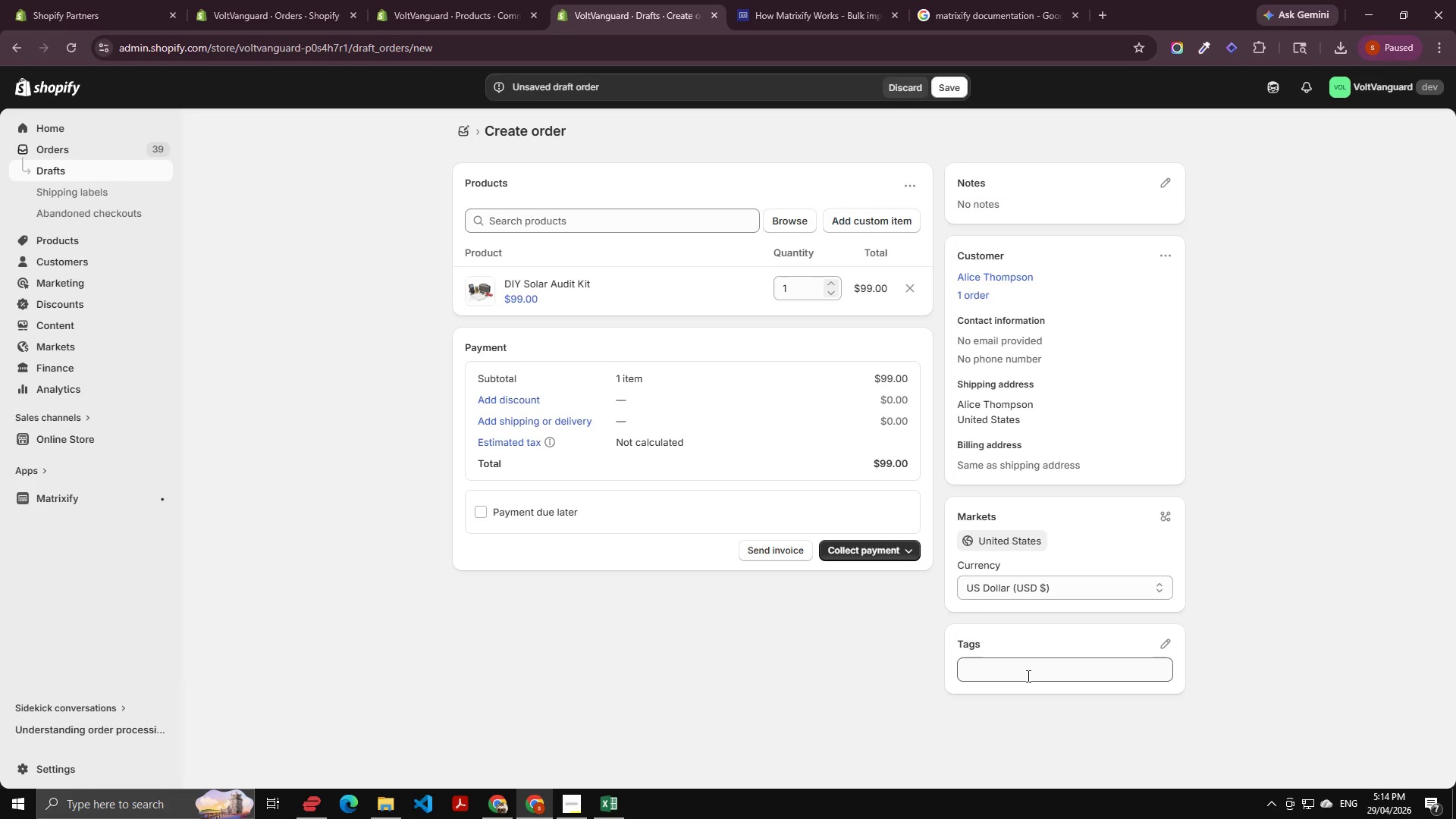 
key(Control+V)
 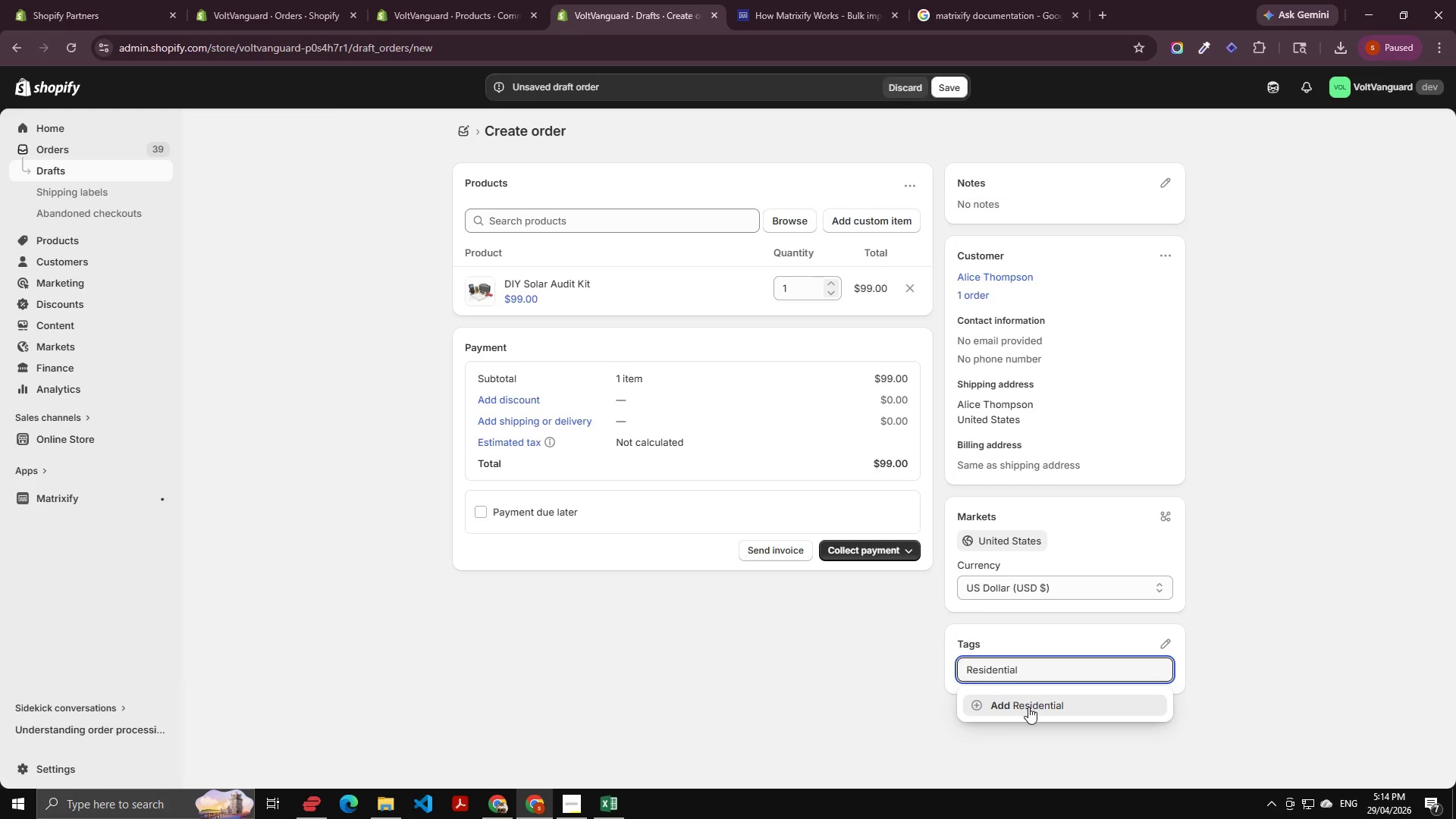 
left_click([1028, 703])
 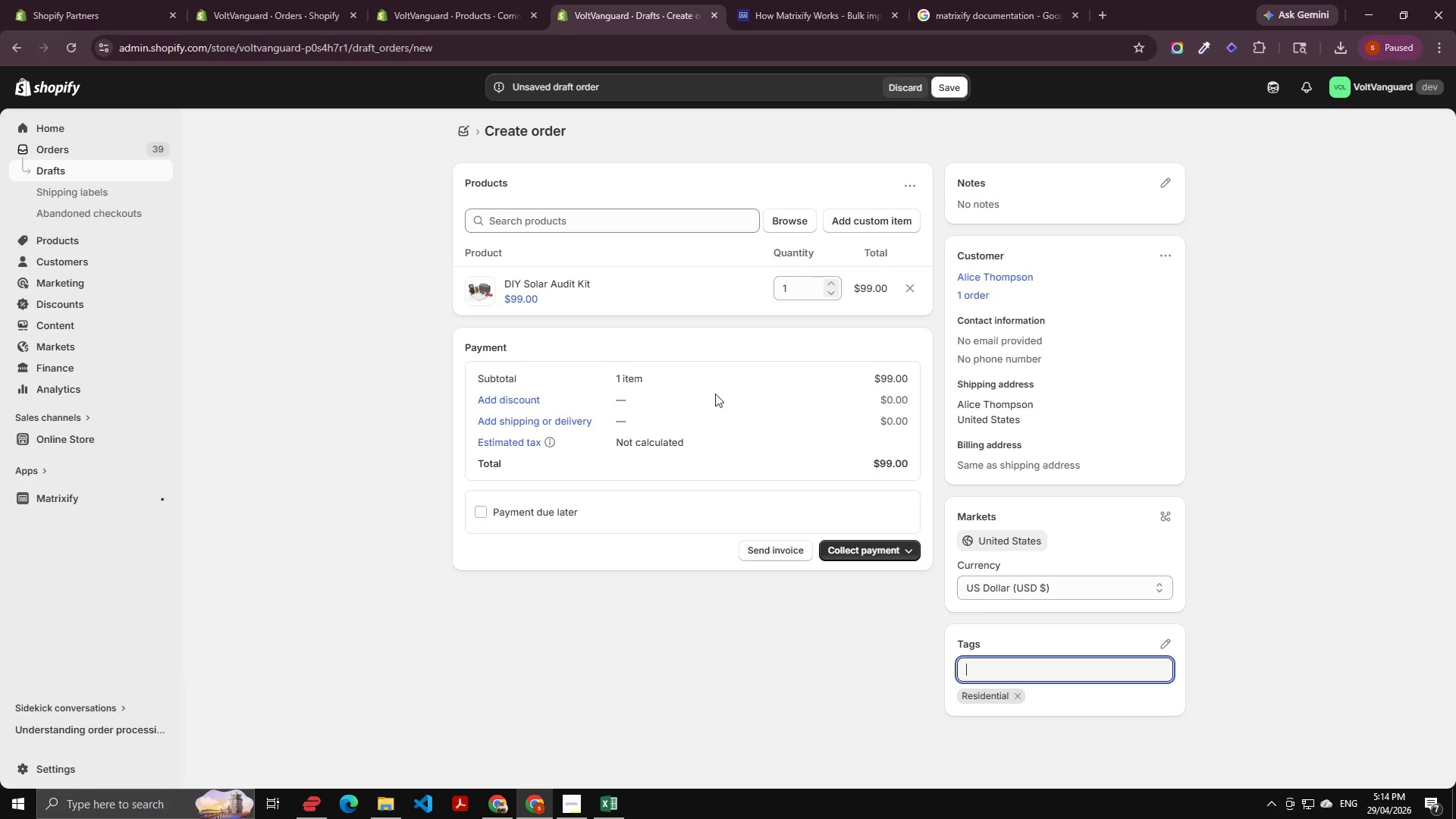 
key(Alt+AltLeft)
 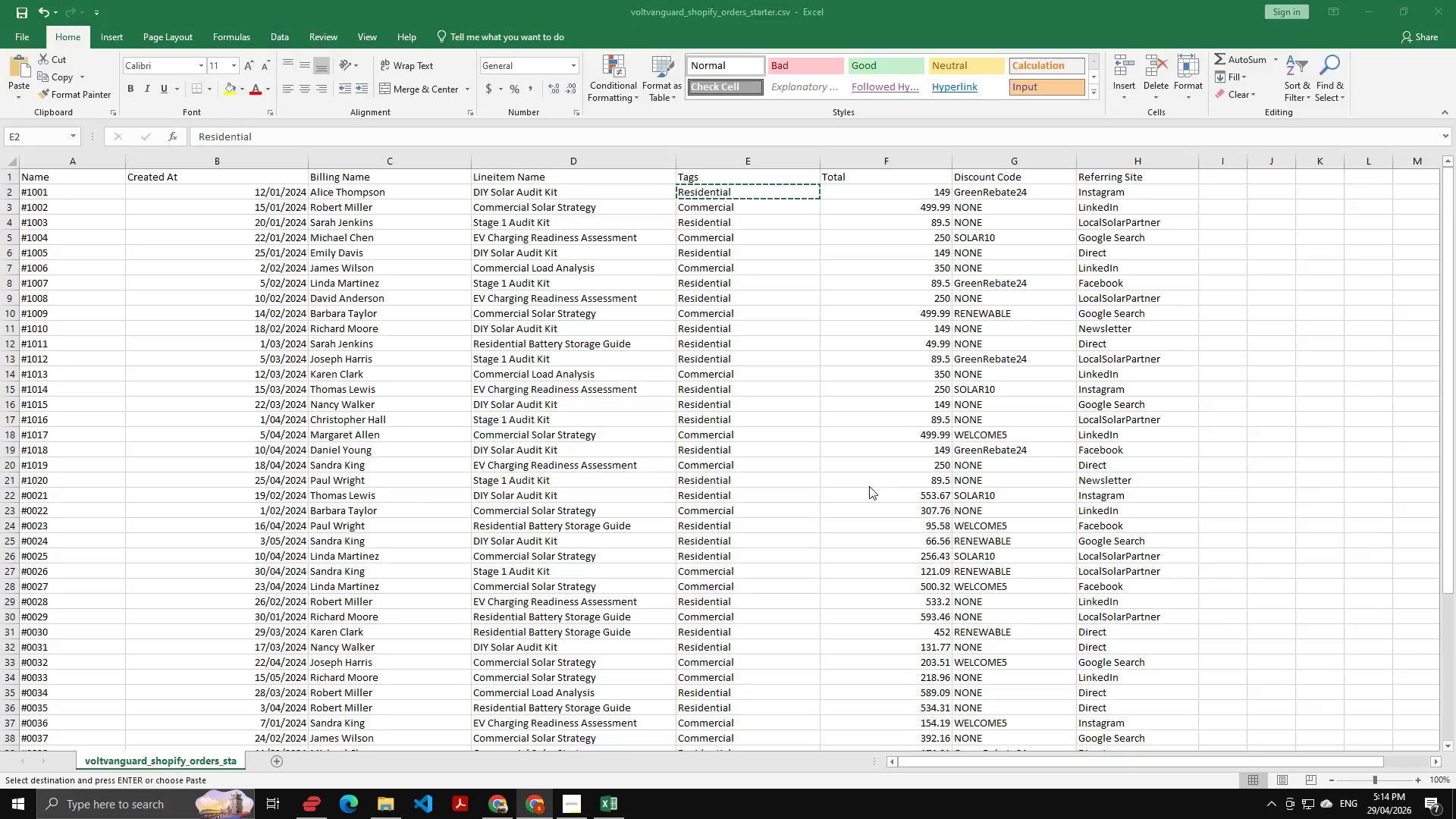 
key(Alt+Tab)
 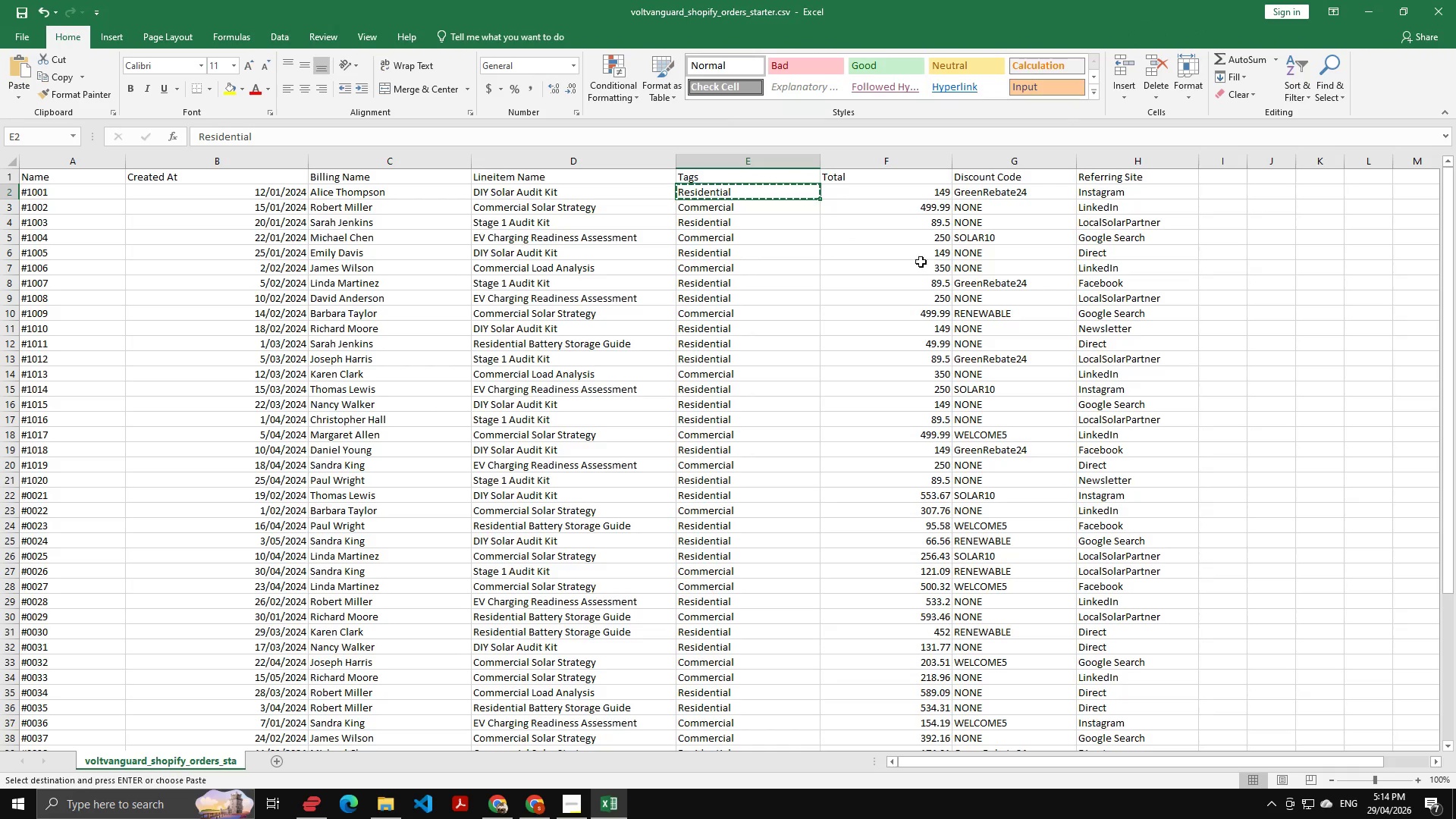 
key(Alt+AltLeft)
 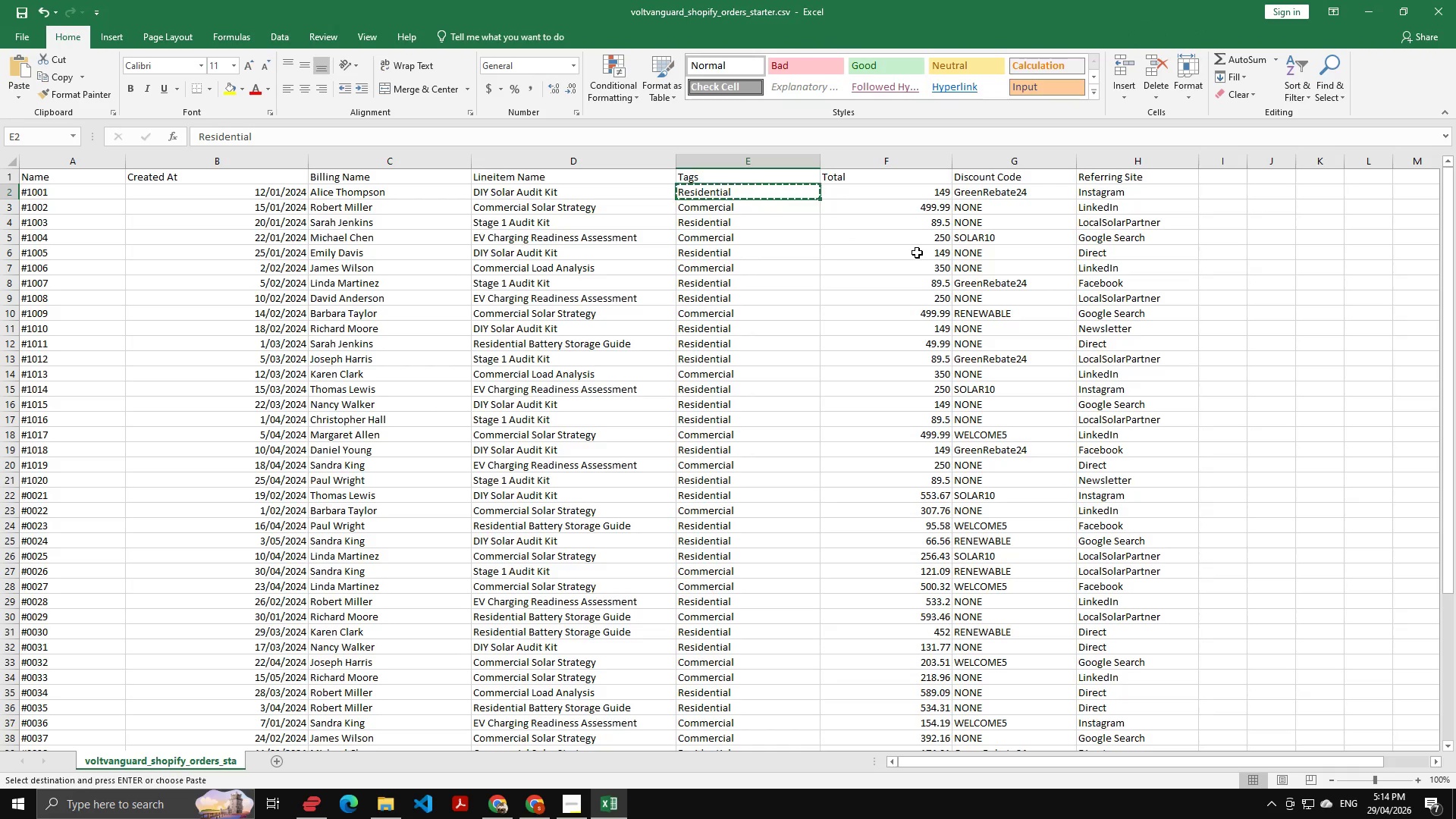 
key(Alt+Tab)
 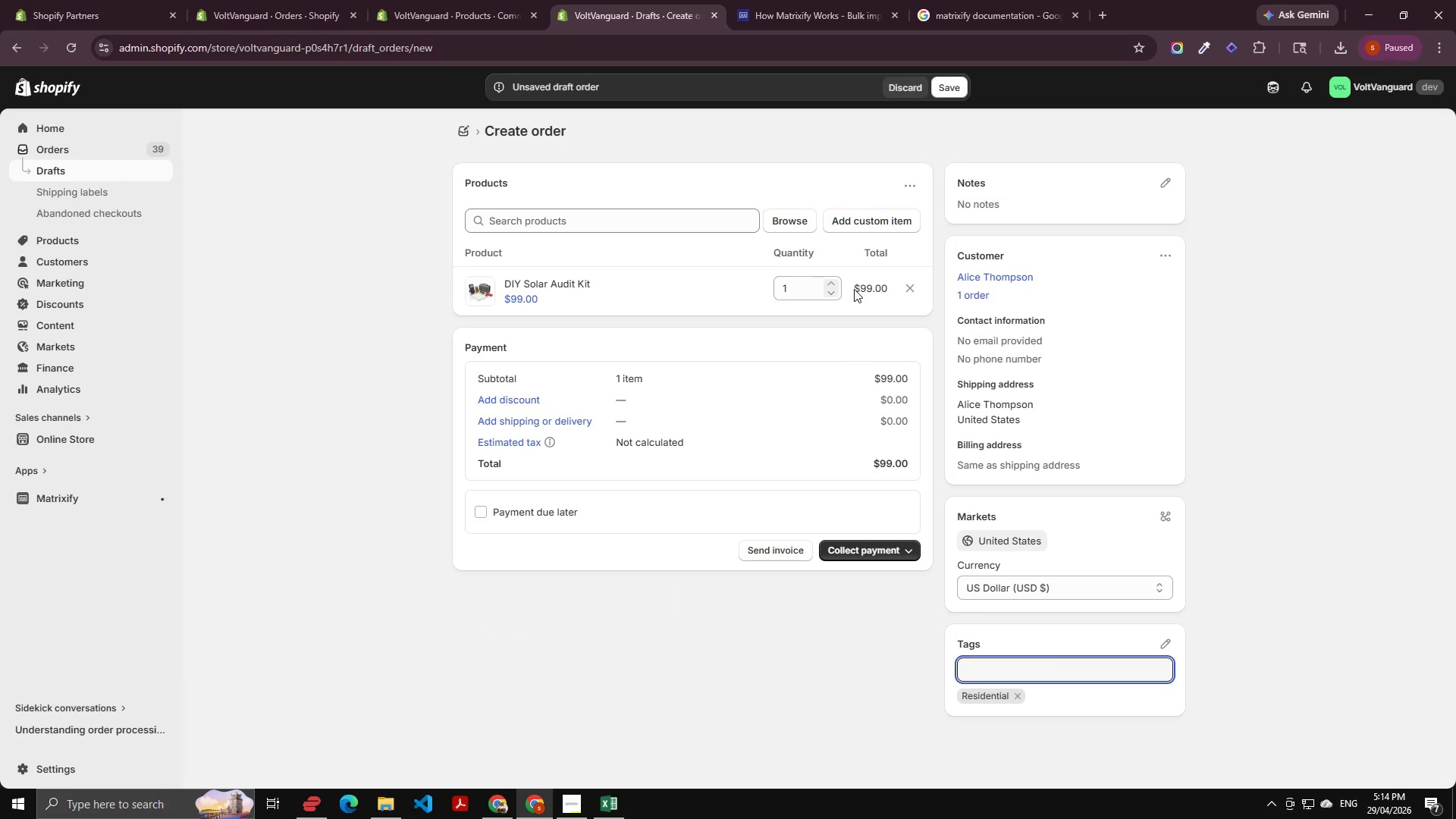 
left_click([862, 286])
 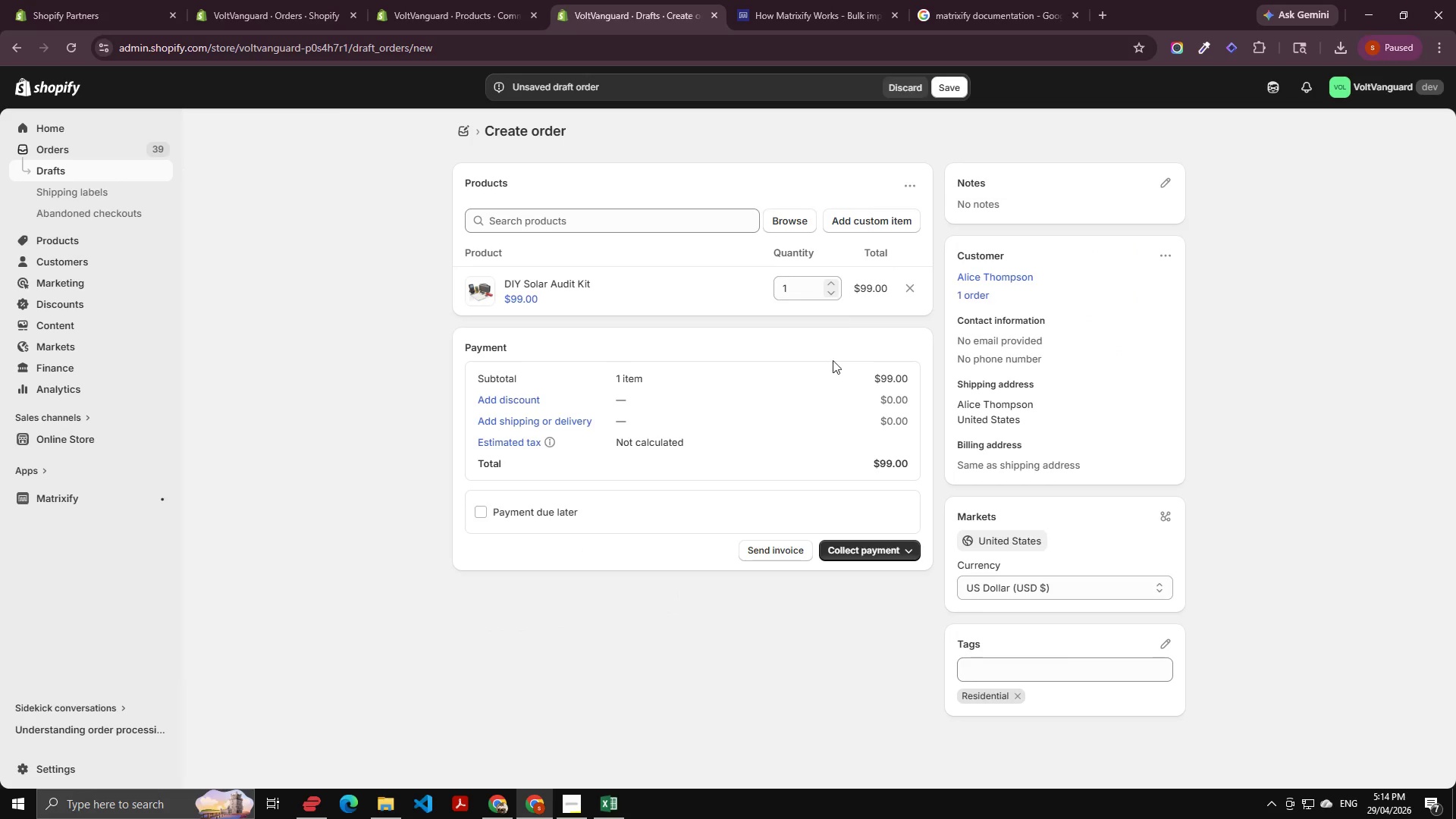 
key(Alt+AltLeft)
 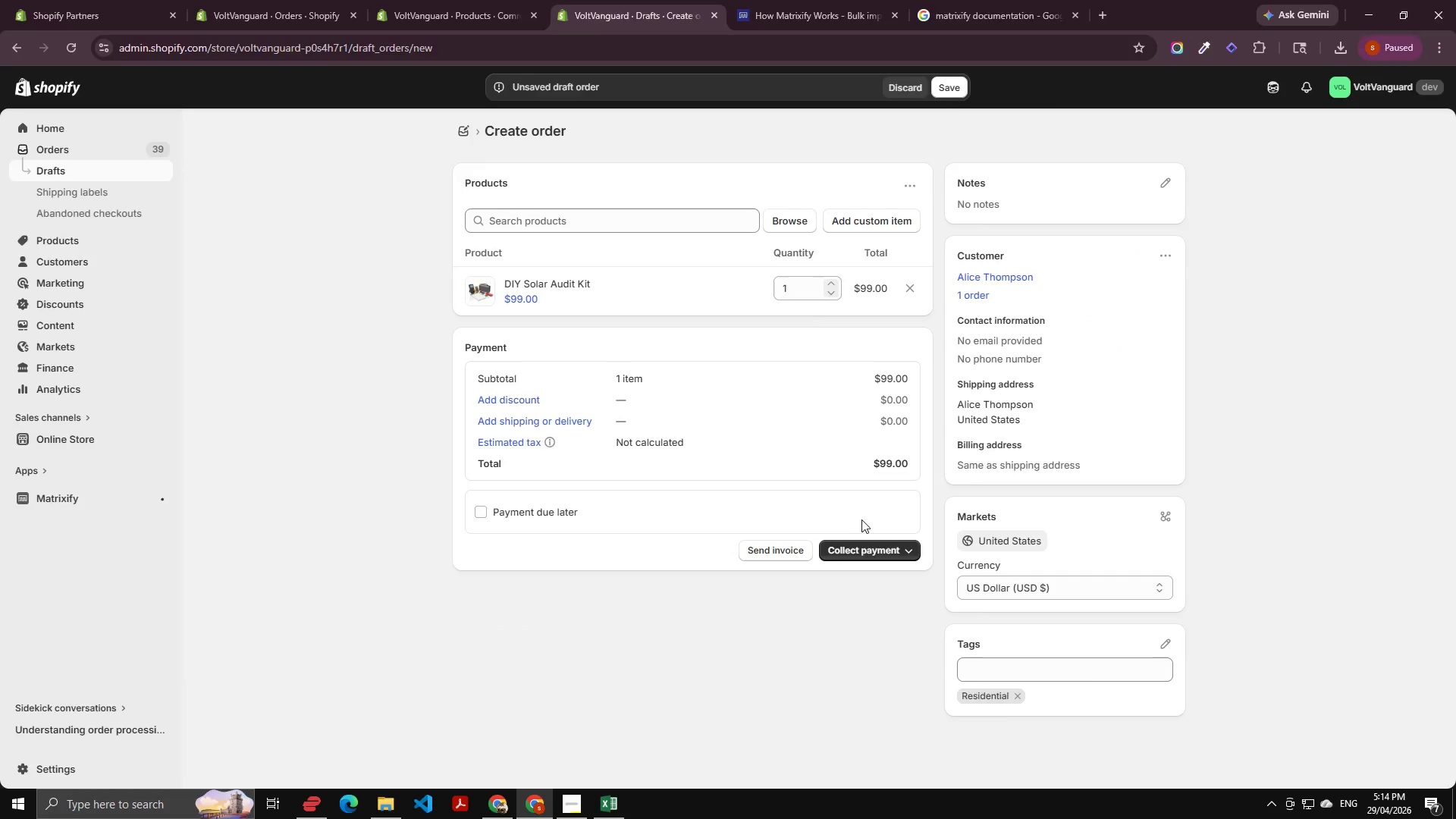 
key(Alt+Tab)
 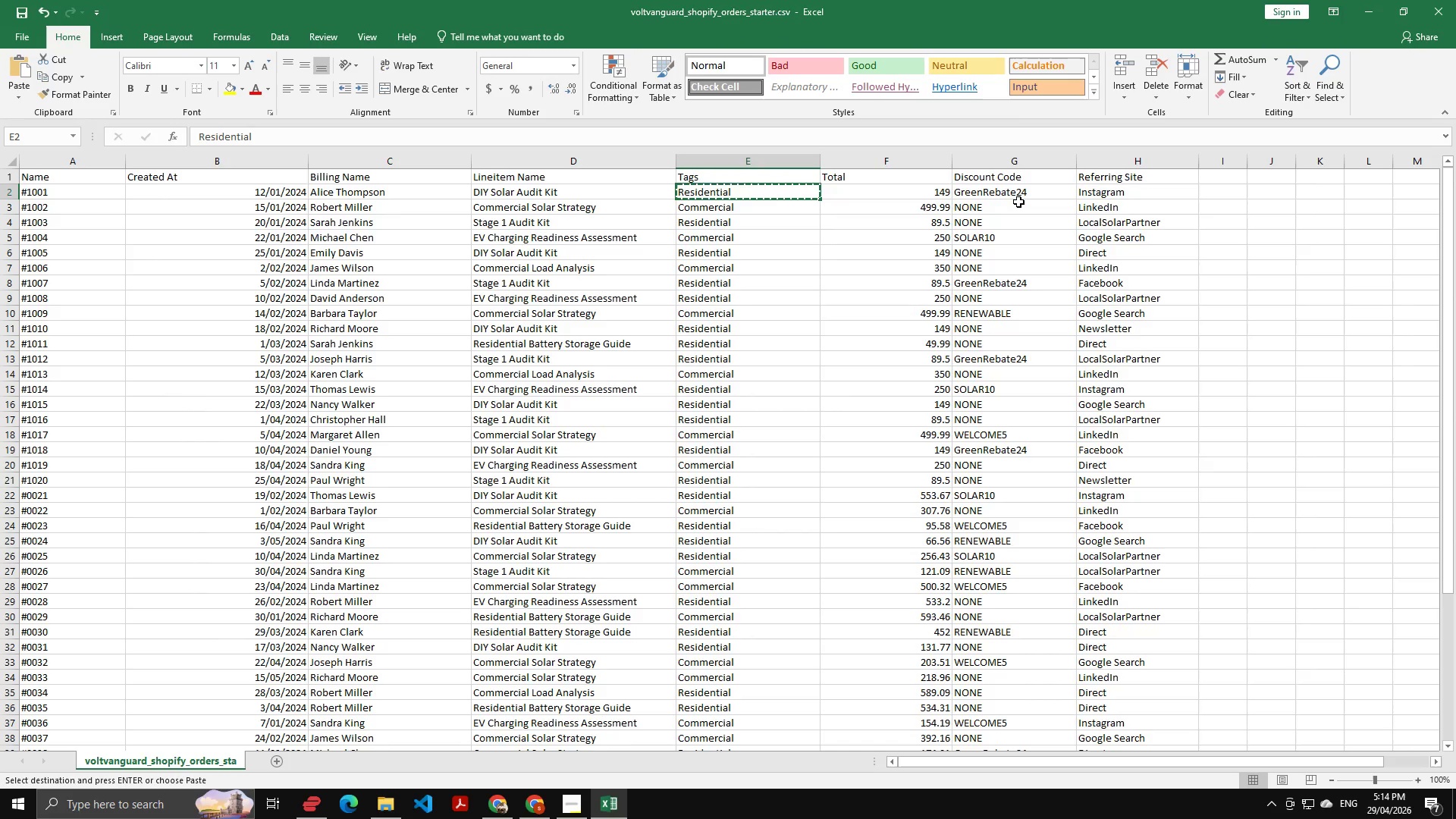 
key(Alt+AltLeft)
 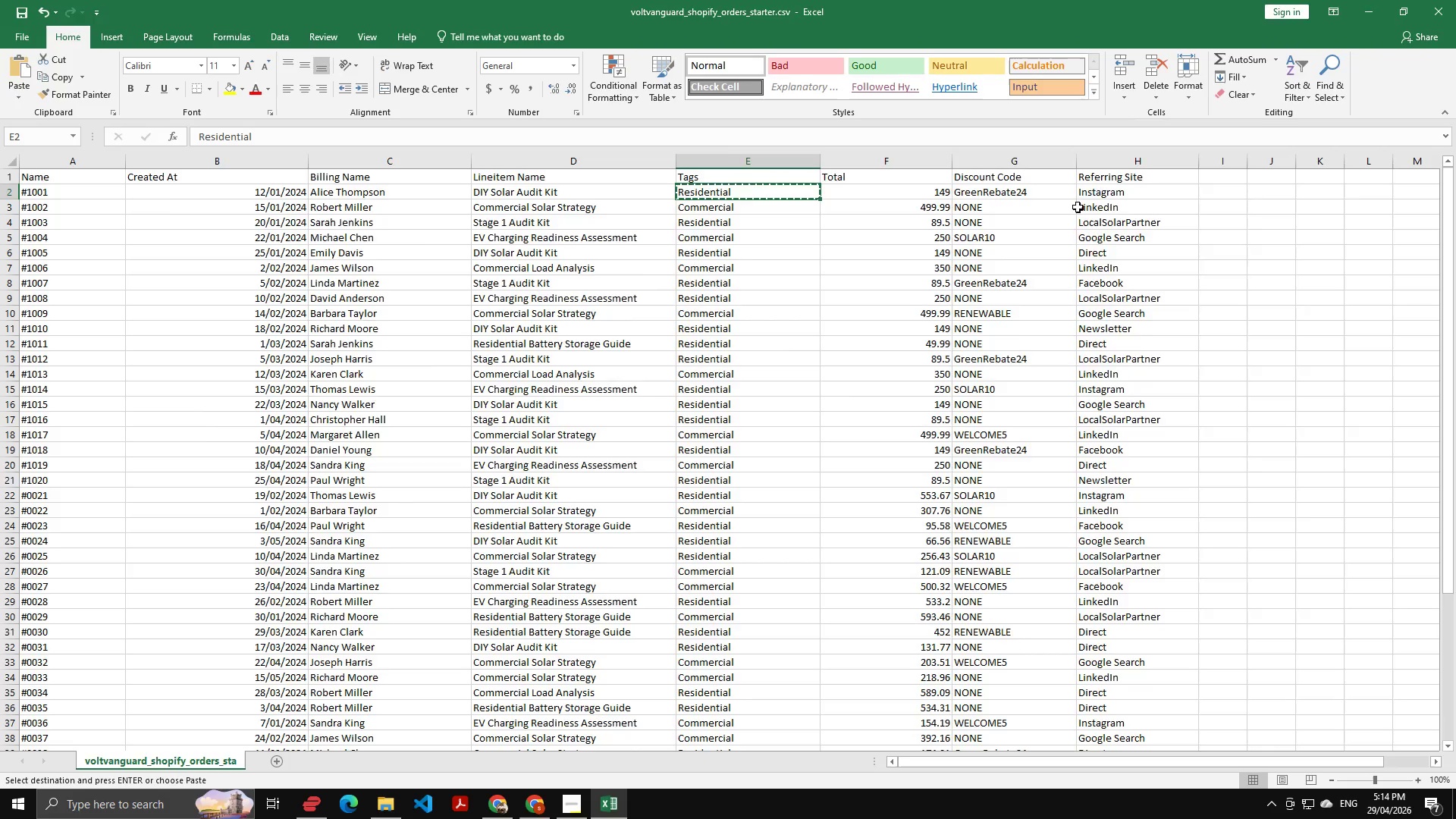 
key(Alt+Tab)
 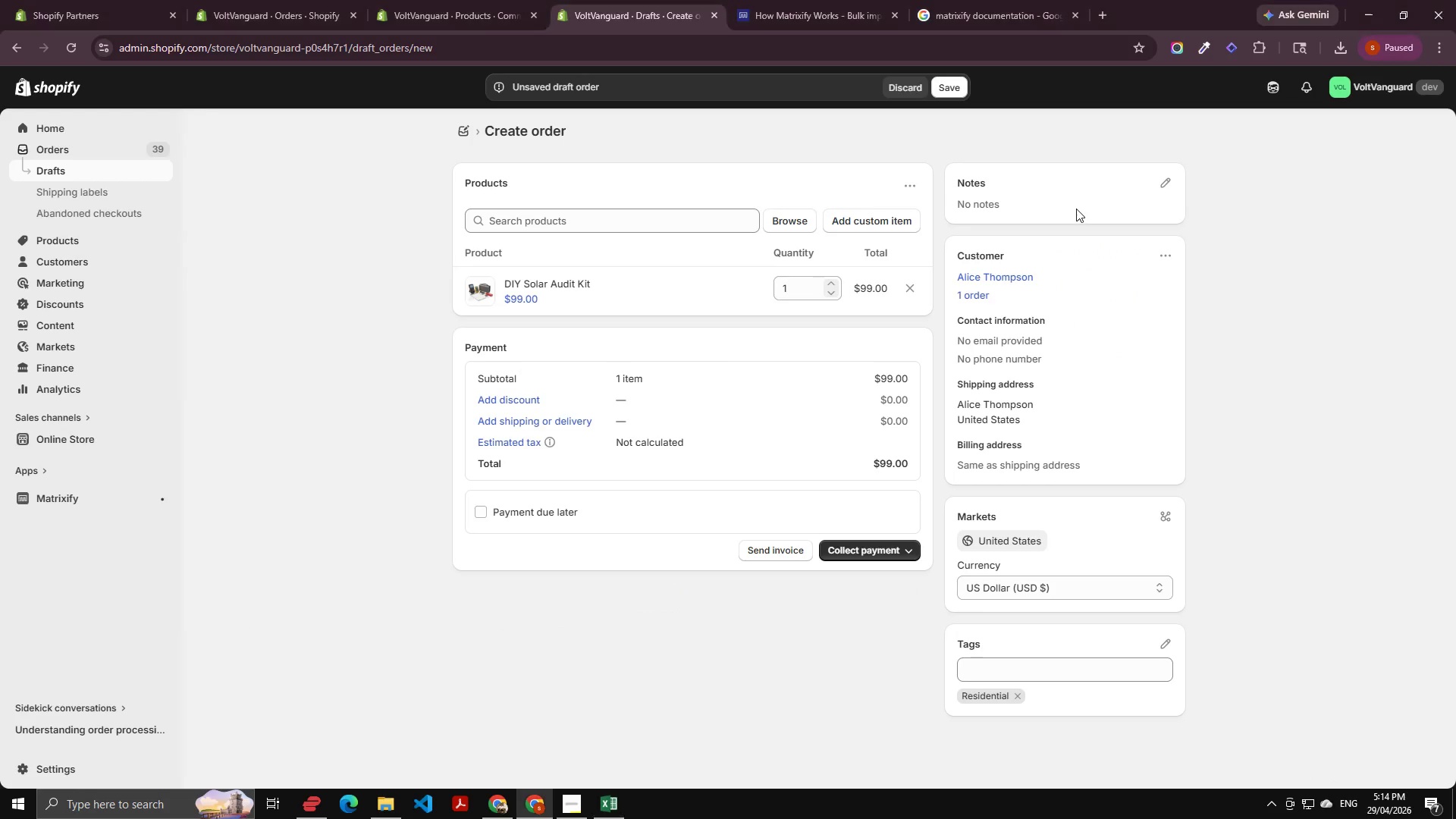 
key(Alt+AltLeft)
 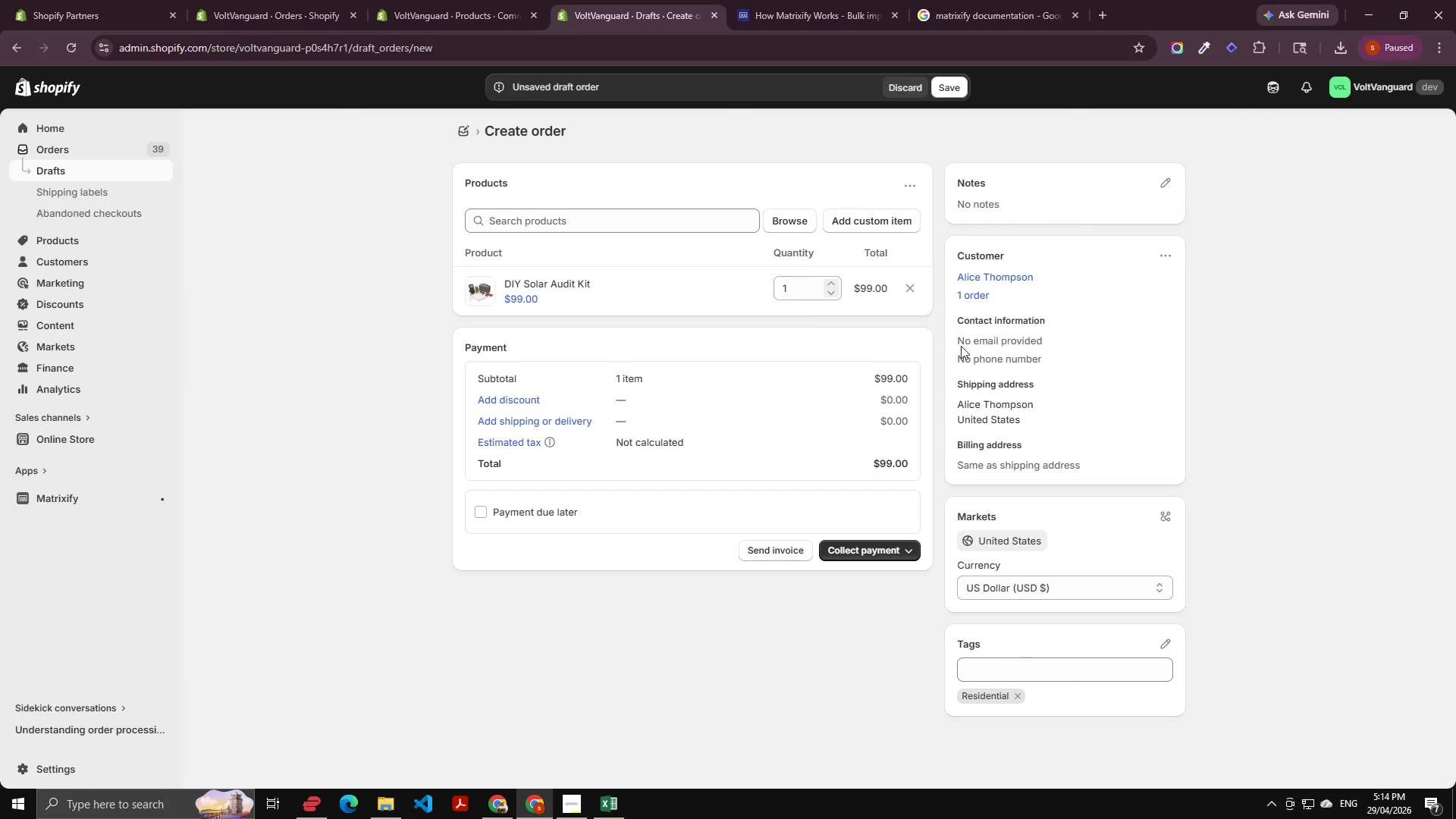 
key(Alt+Tab)
 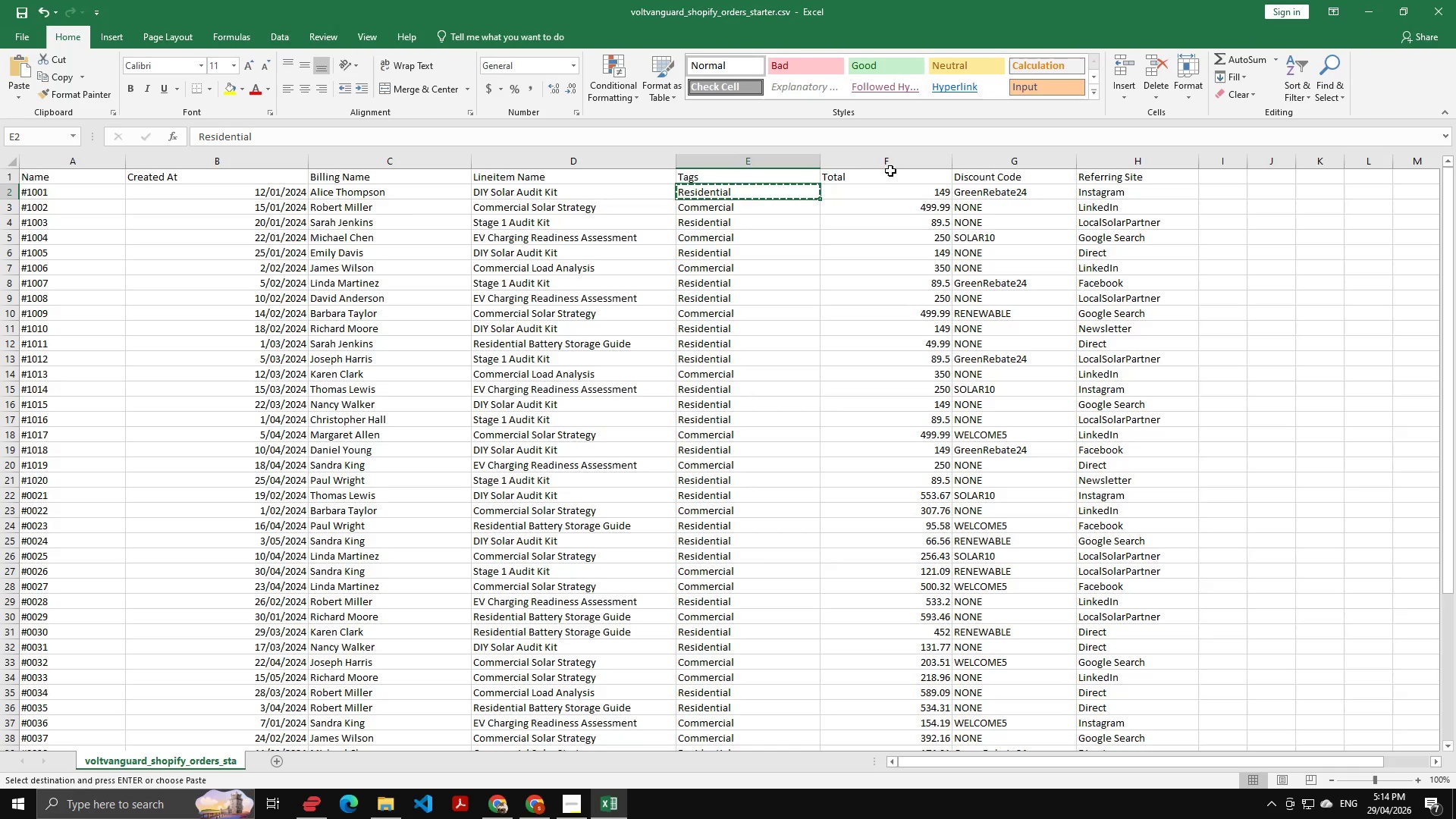 
key(Alt+AltLeft)
 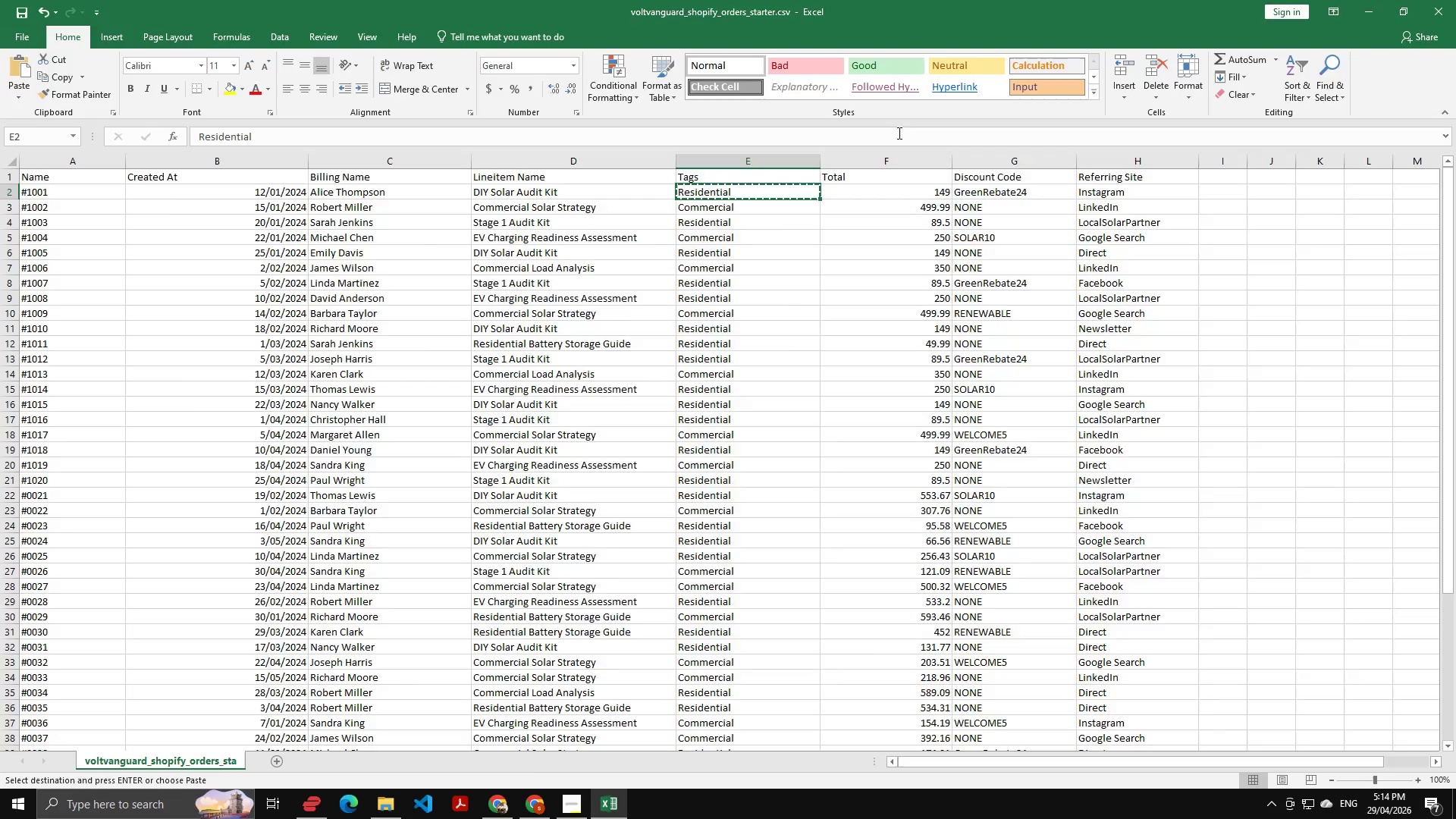 
key(Alt+Tab)
 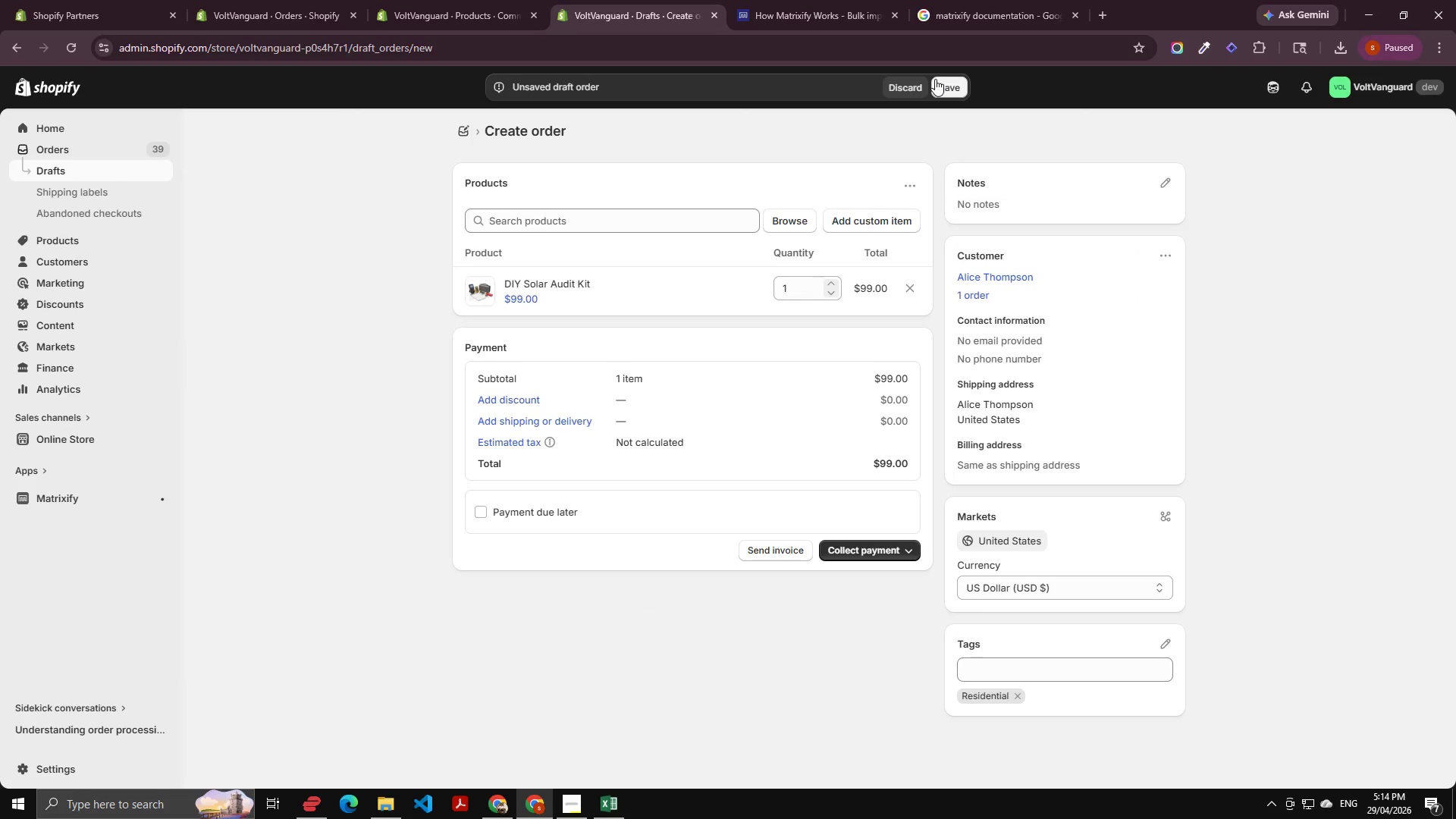 
left_click([935, 79])
 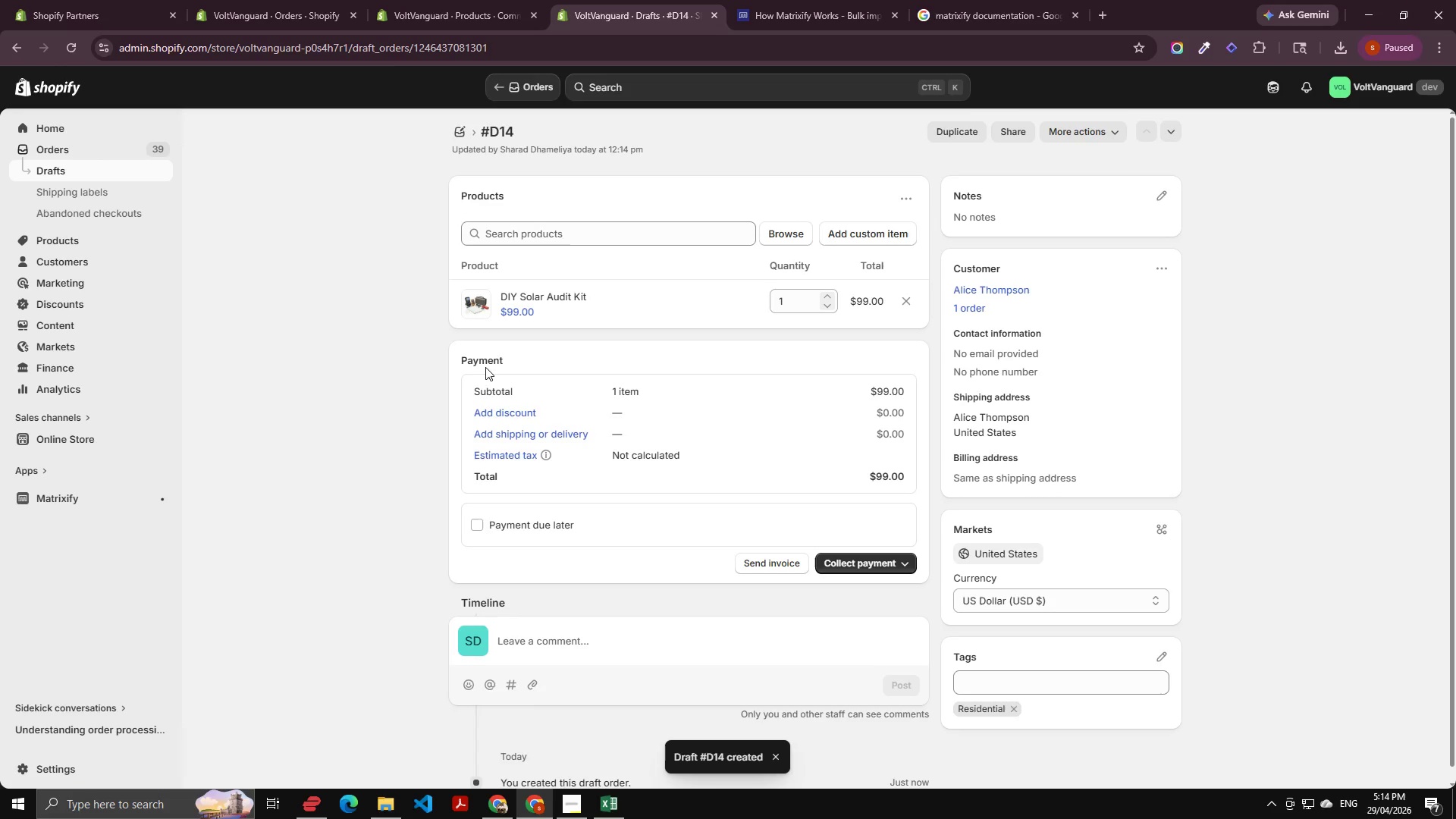 
wait(7.3)
 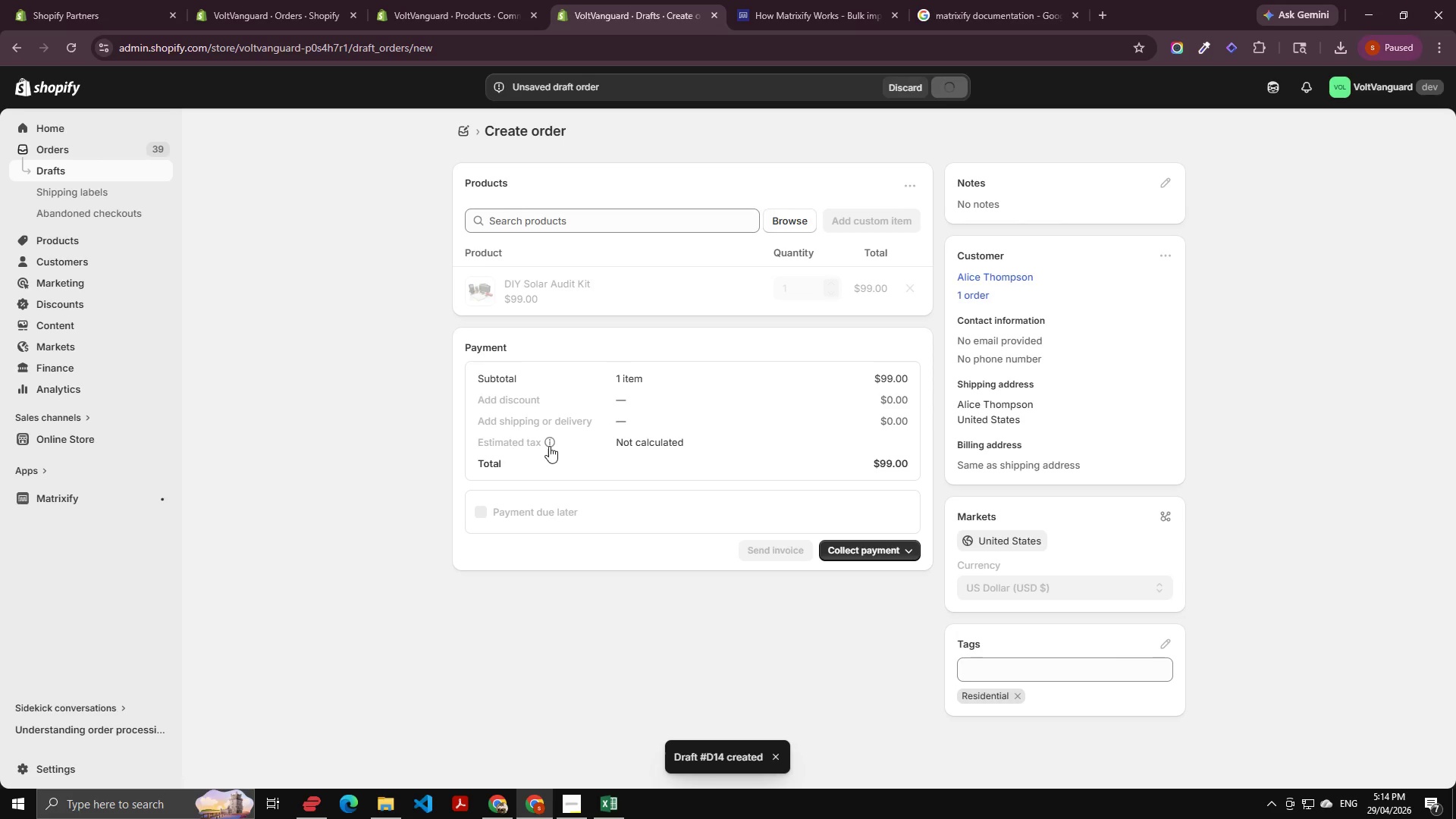 
left_click([855, 558])
 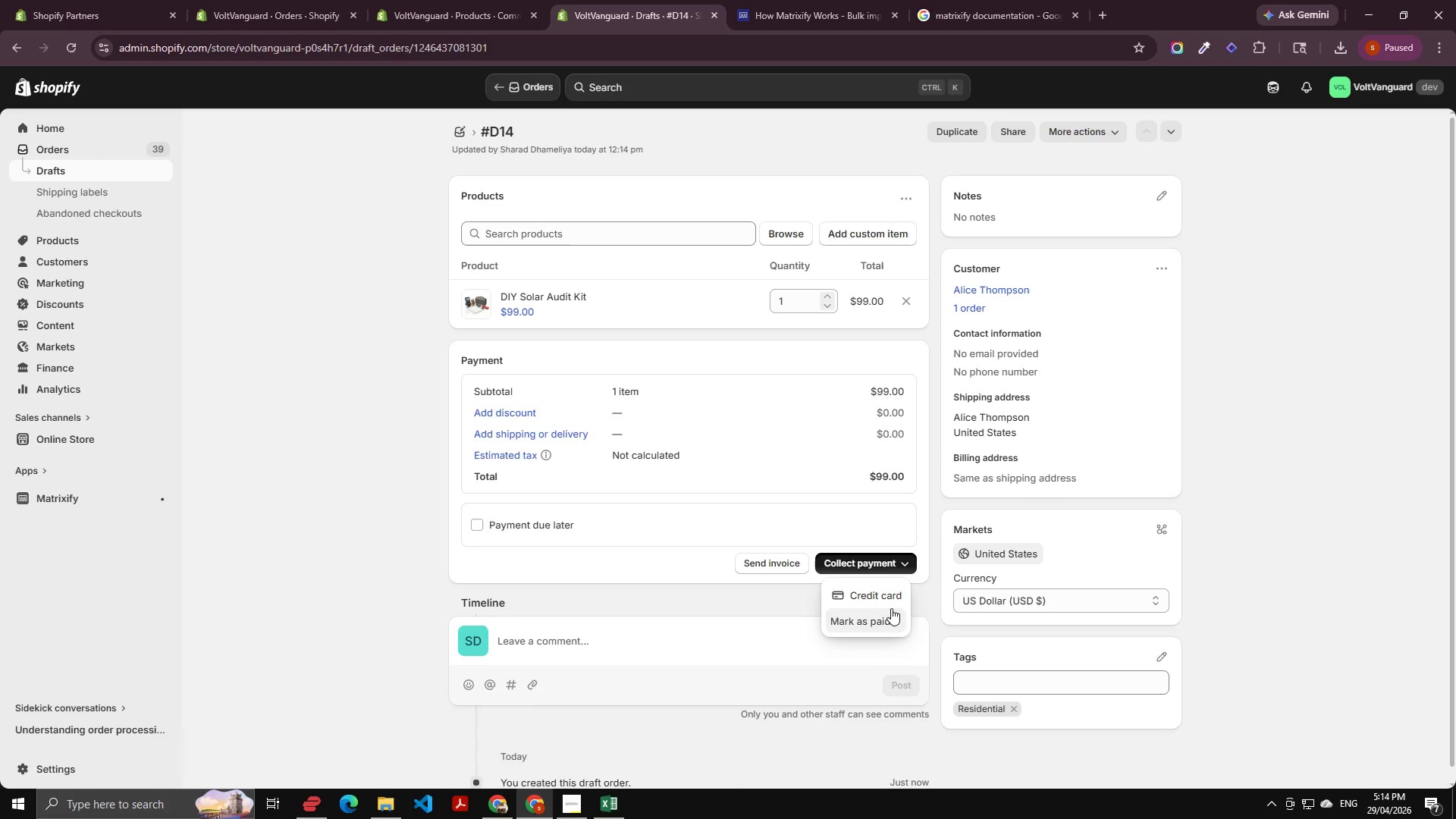 
left_click_drag(start_coordinate=[872, 622], to_coordinate=[869, 618])
 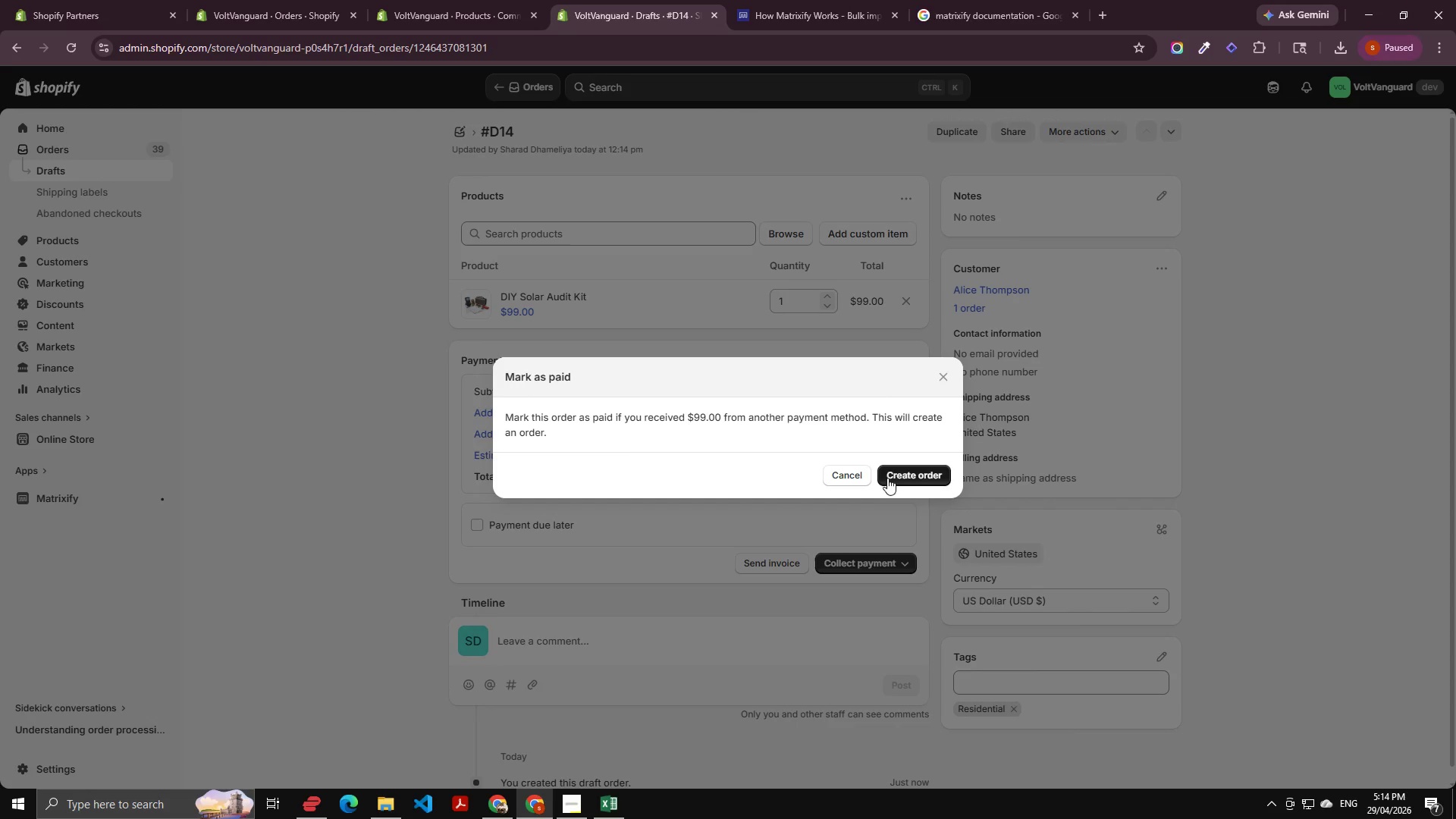 
left_click([908, 475])
 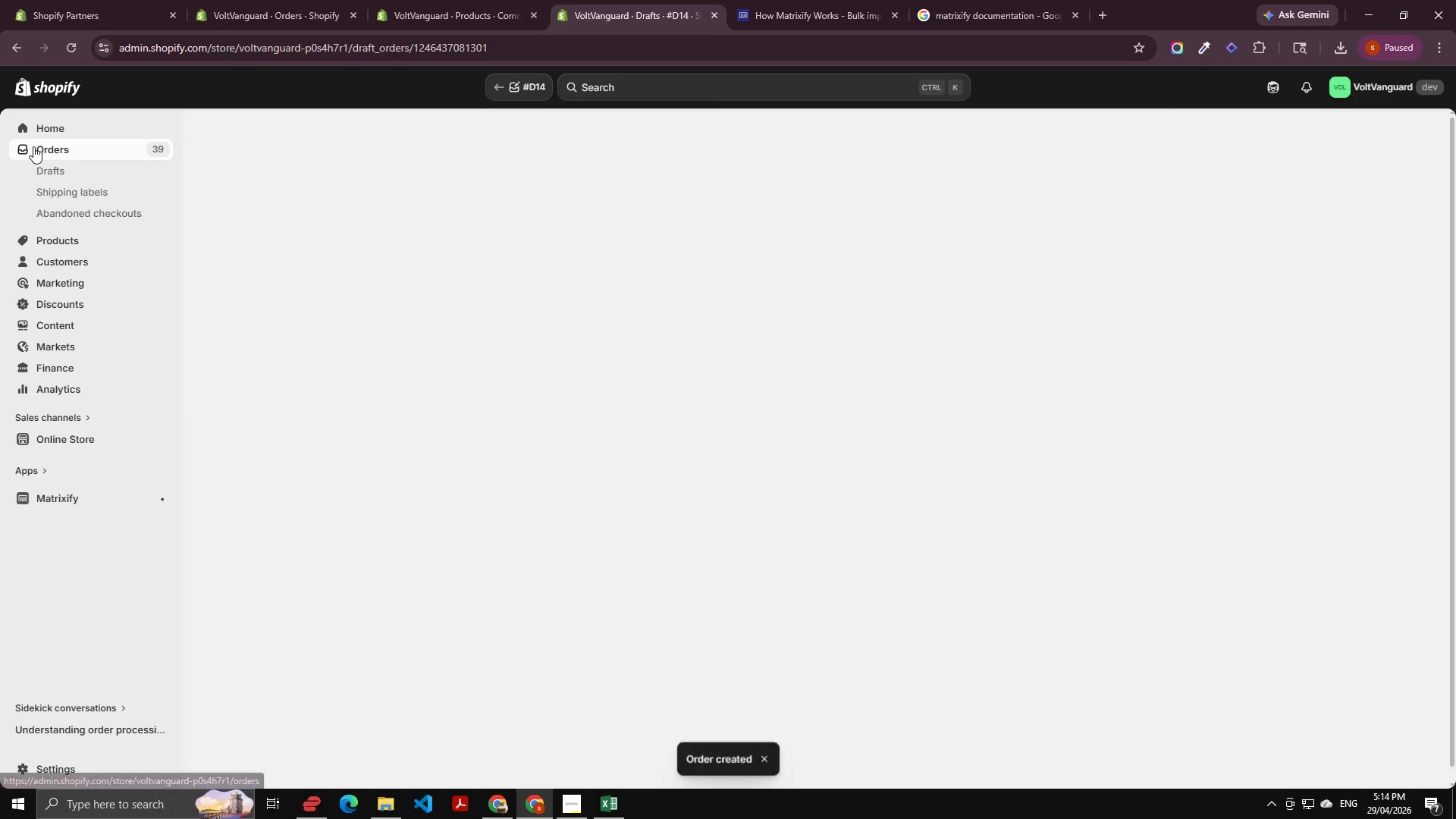 
left_click([44, 151])
 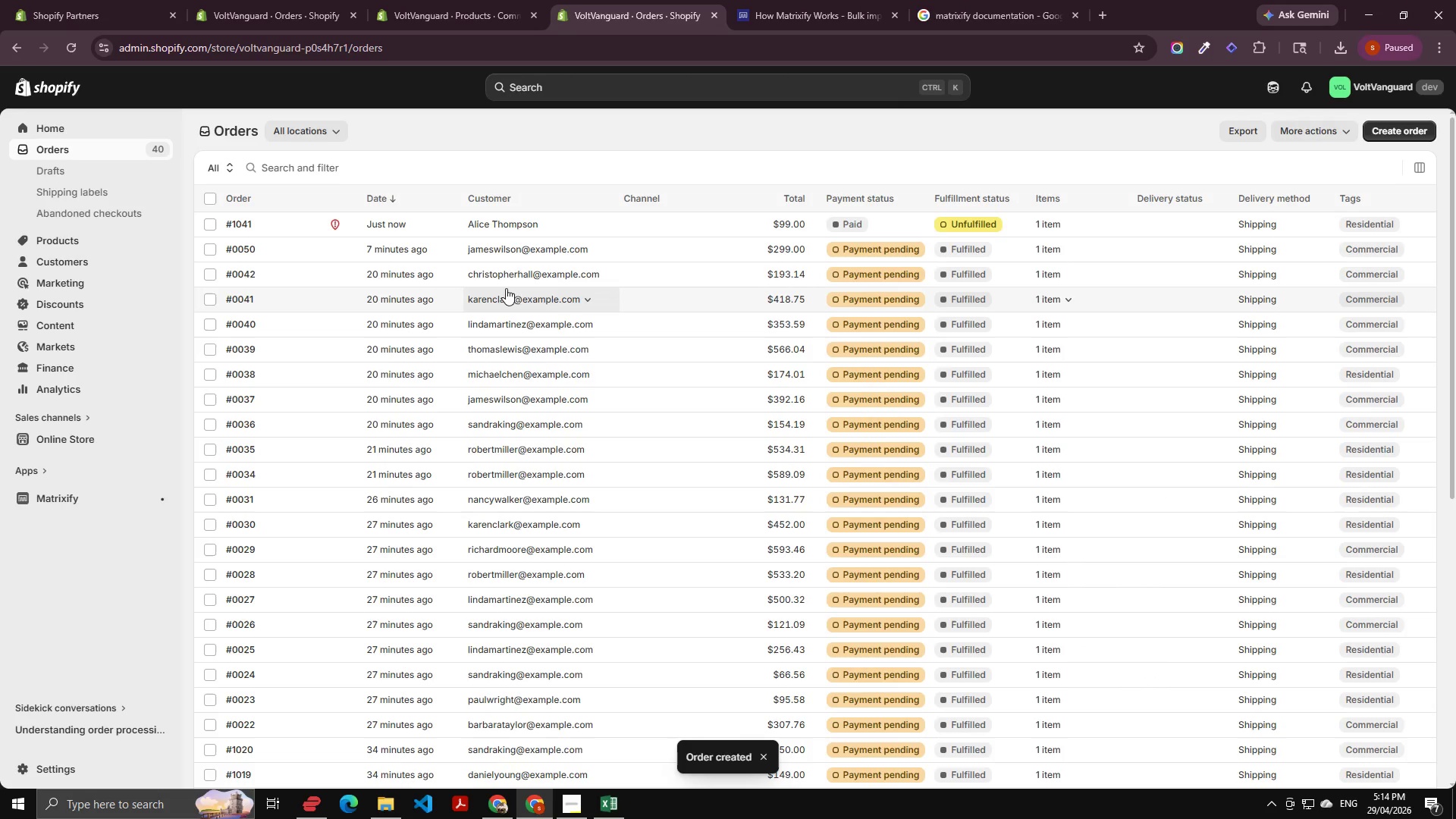 
wait(5.16)
 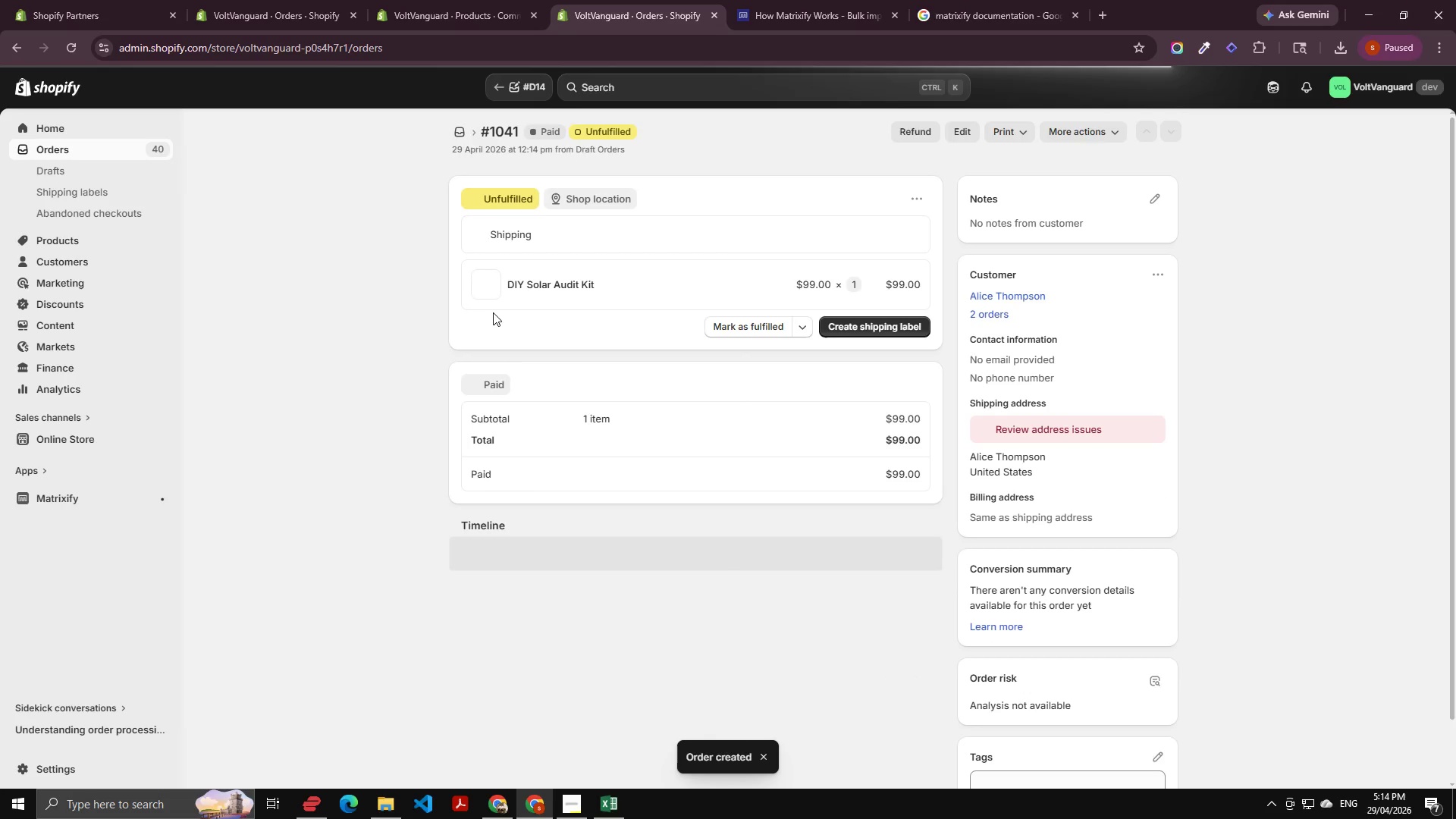 
left_click([1059, 221])
 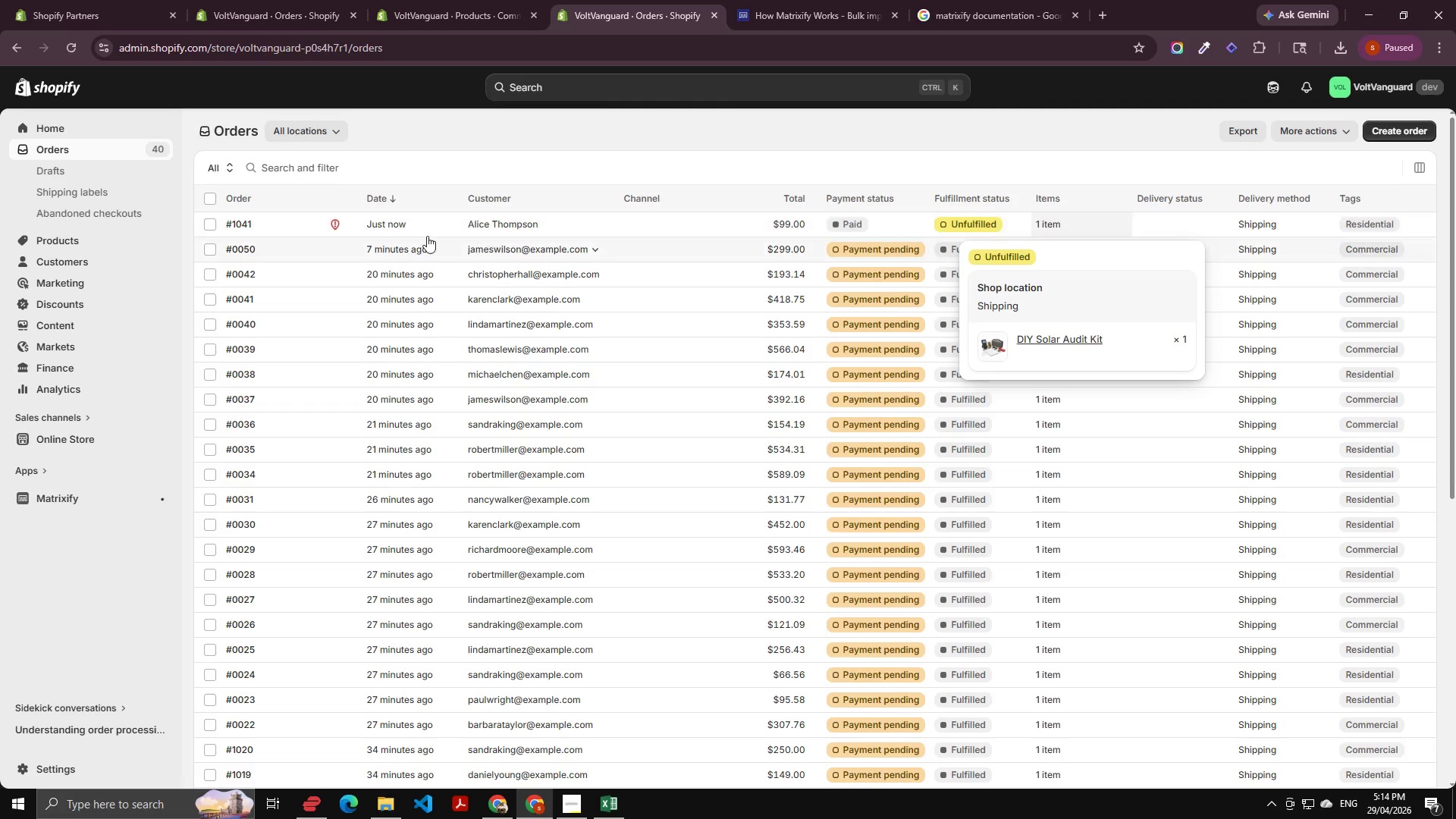 
double_click([780, 141])
 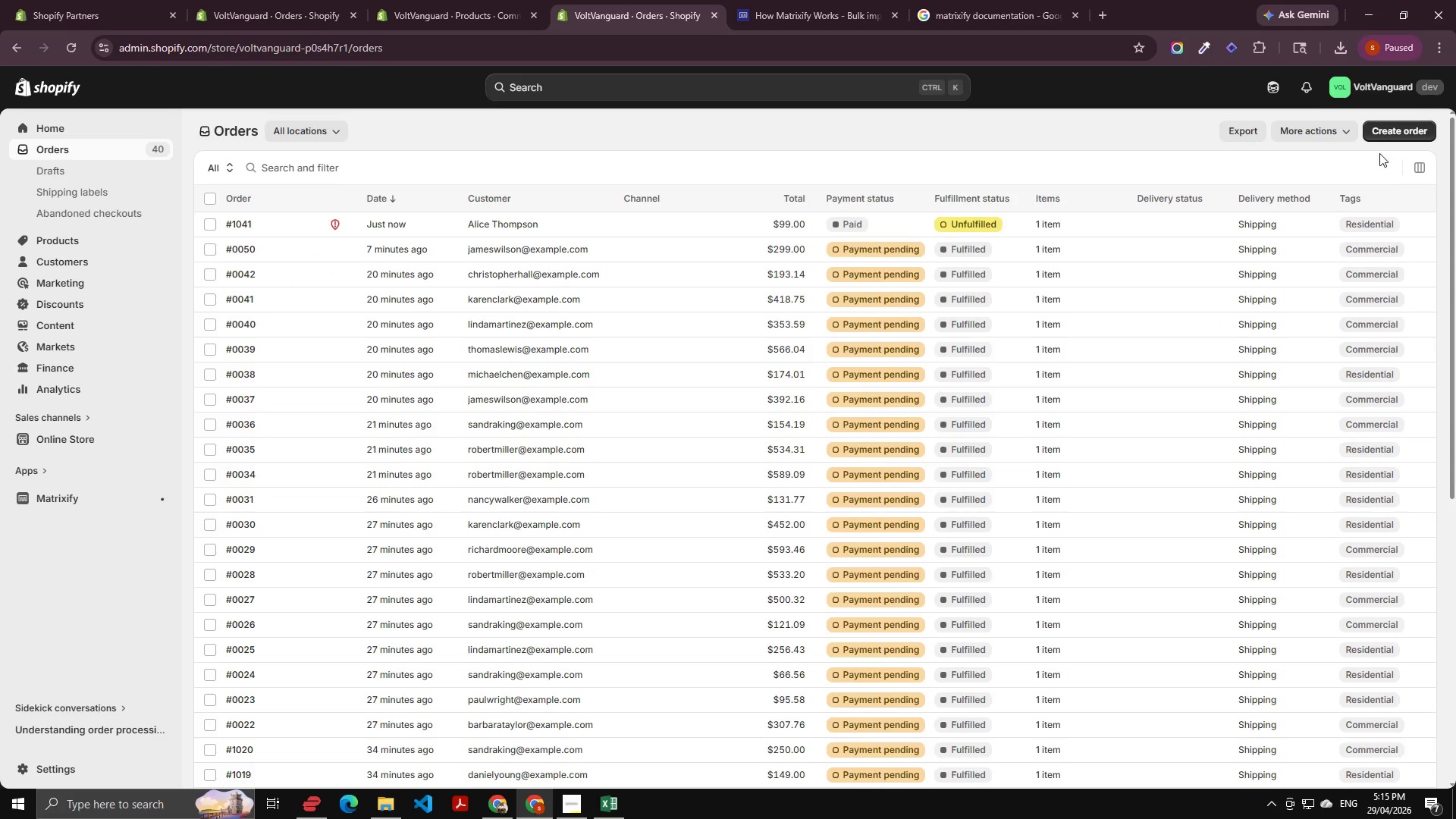 
left_click([1389, 135])
 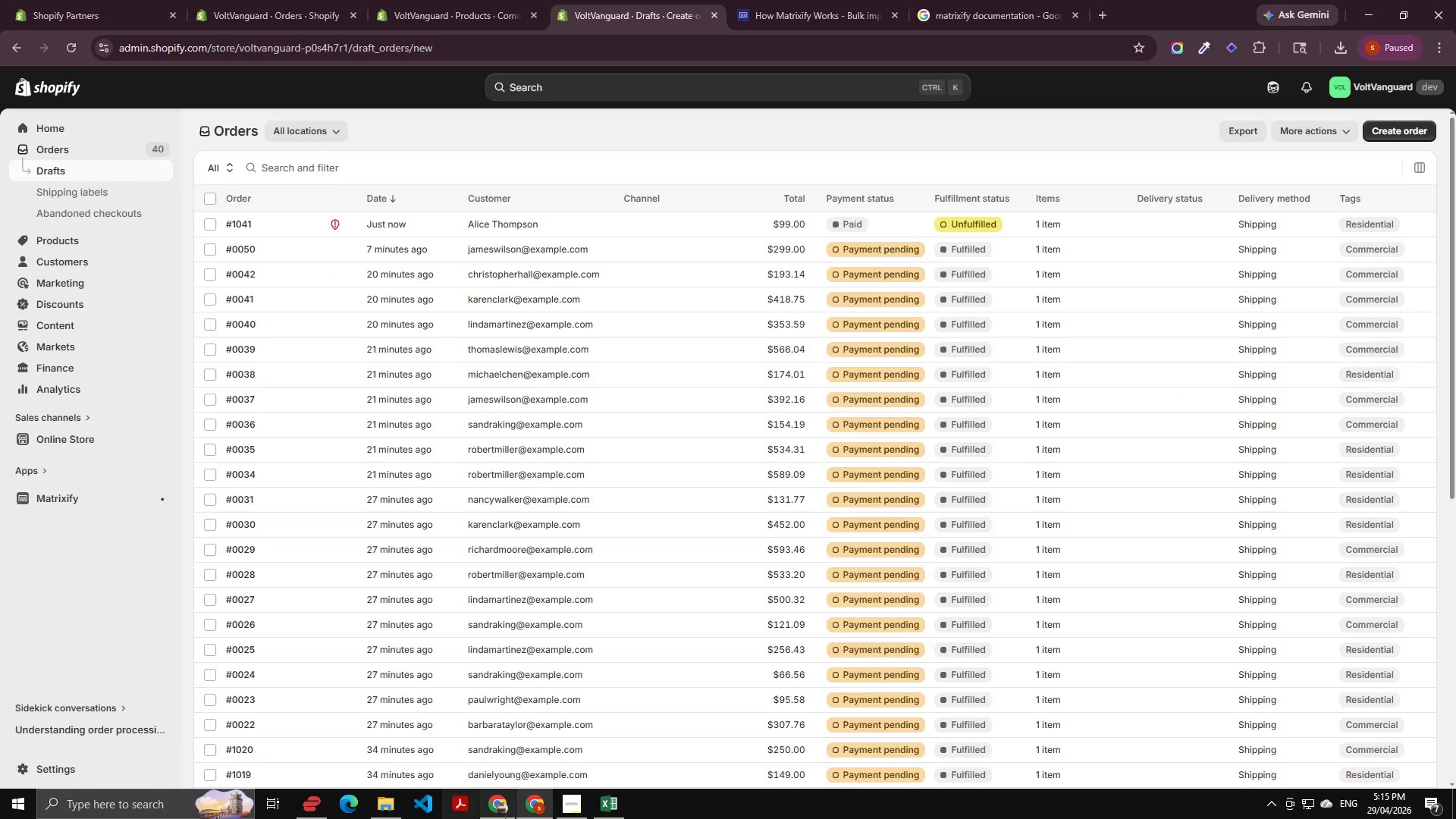 
left_click([614, 802])
 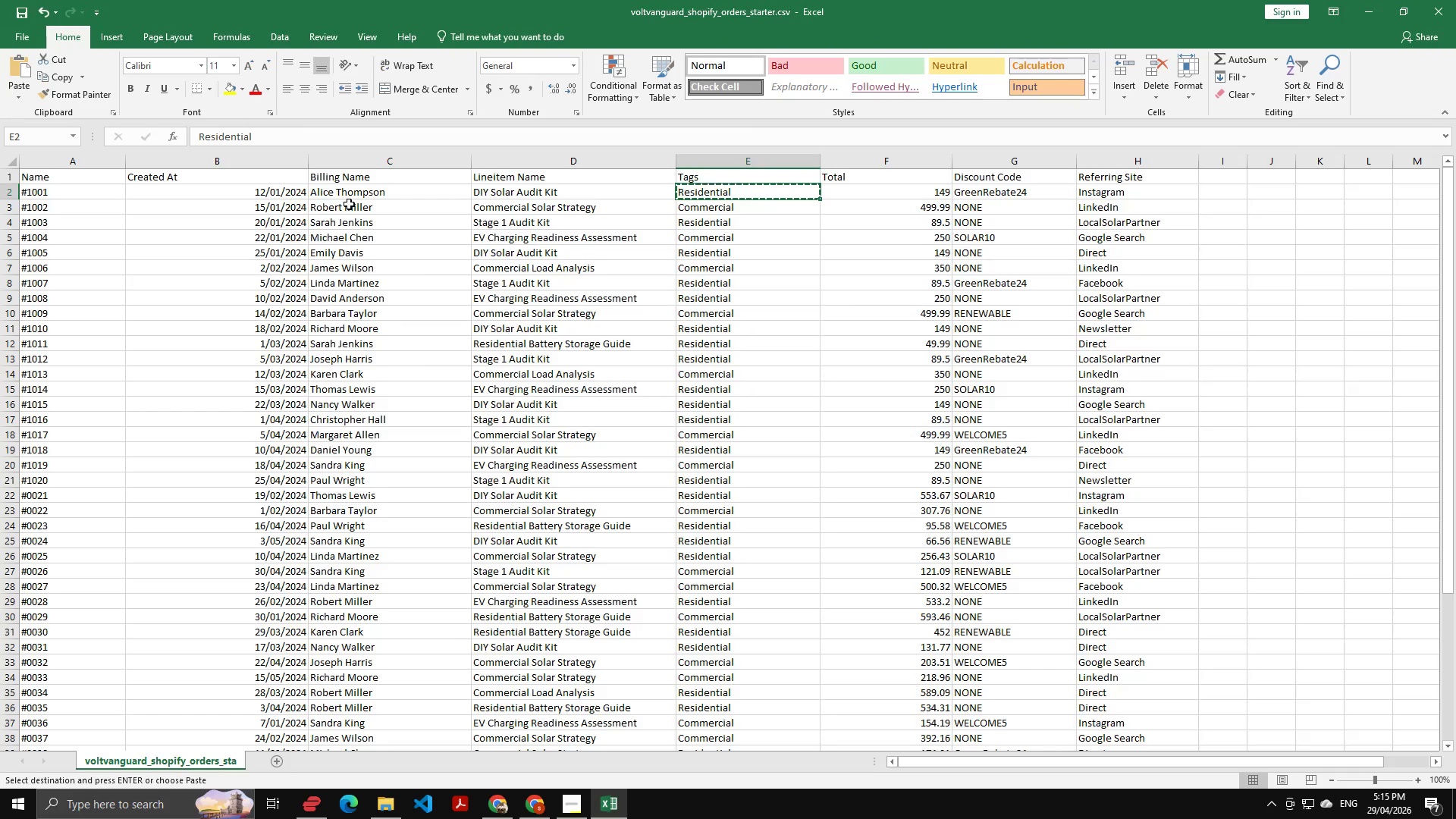 
left_click([344, 214])
 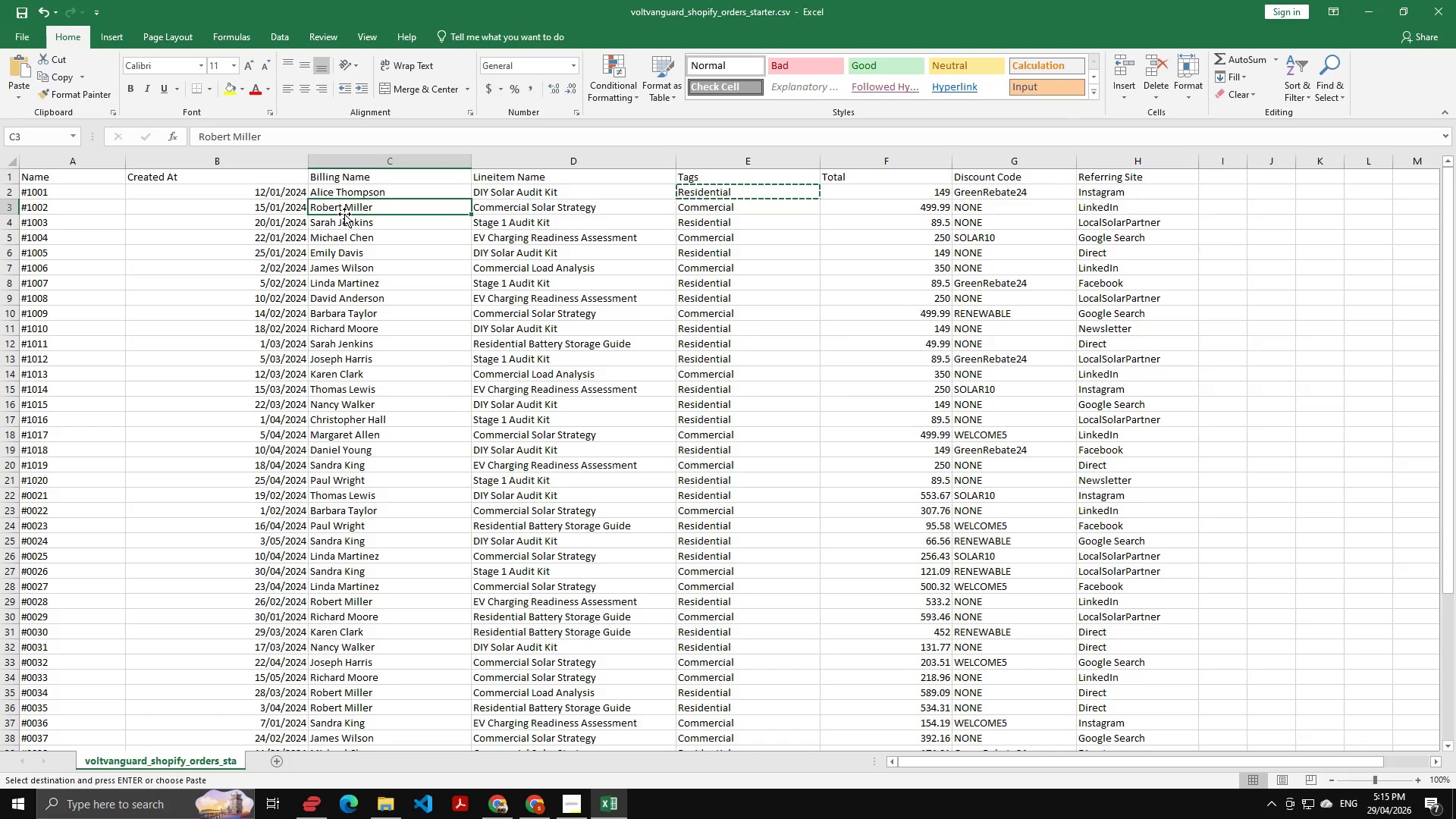 
key(Control+C)
 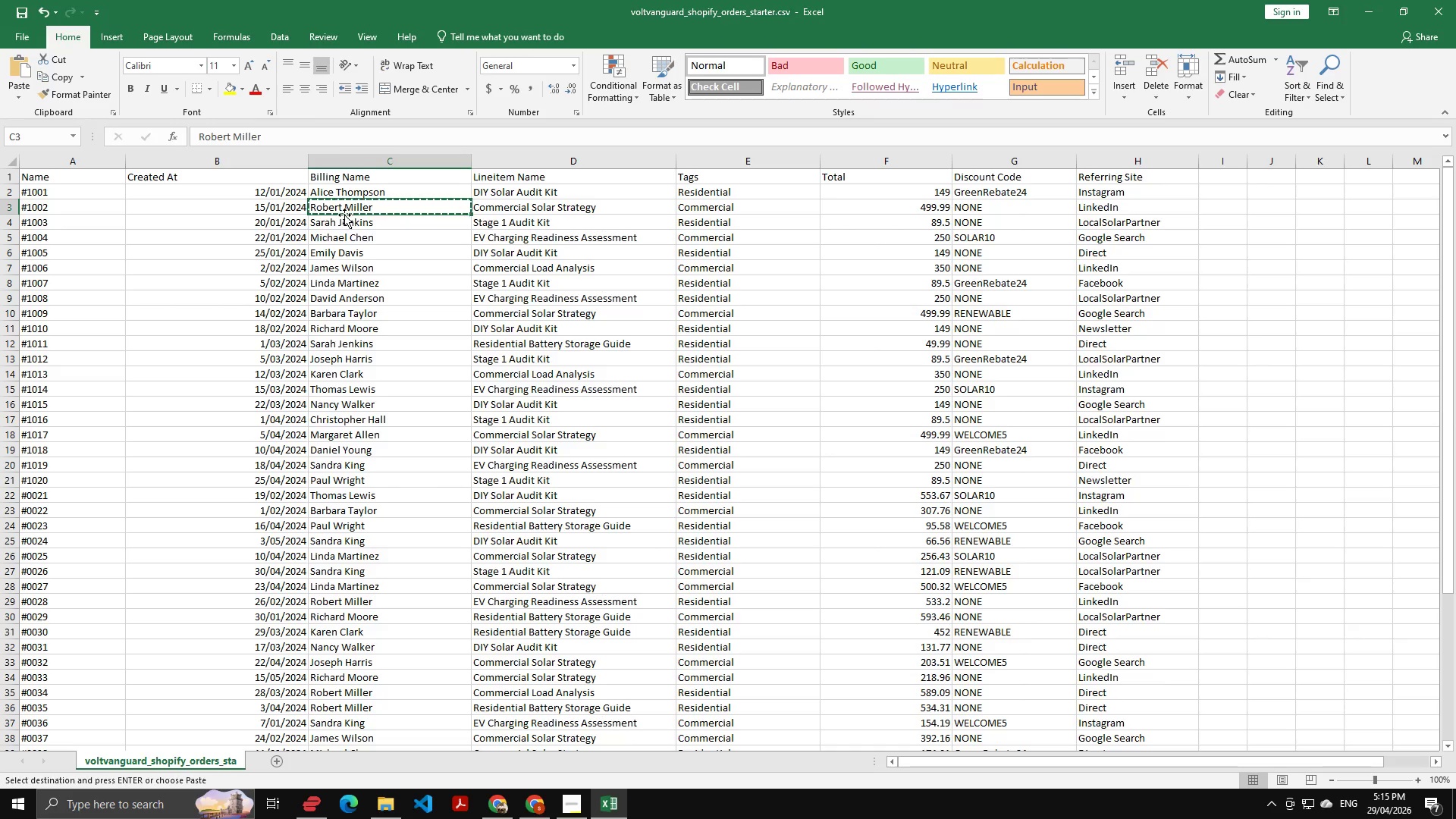 
key(Alt+AltLeft)
 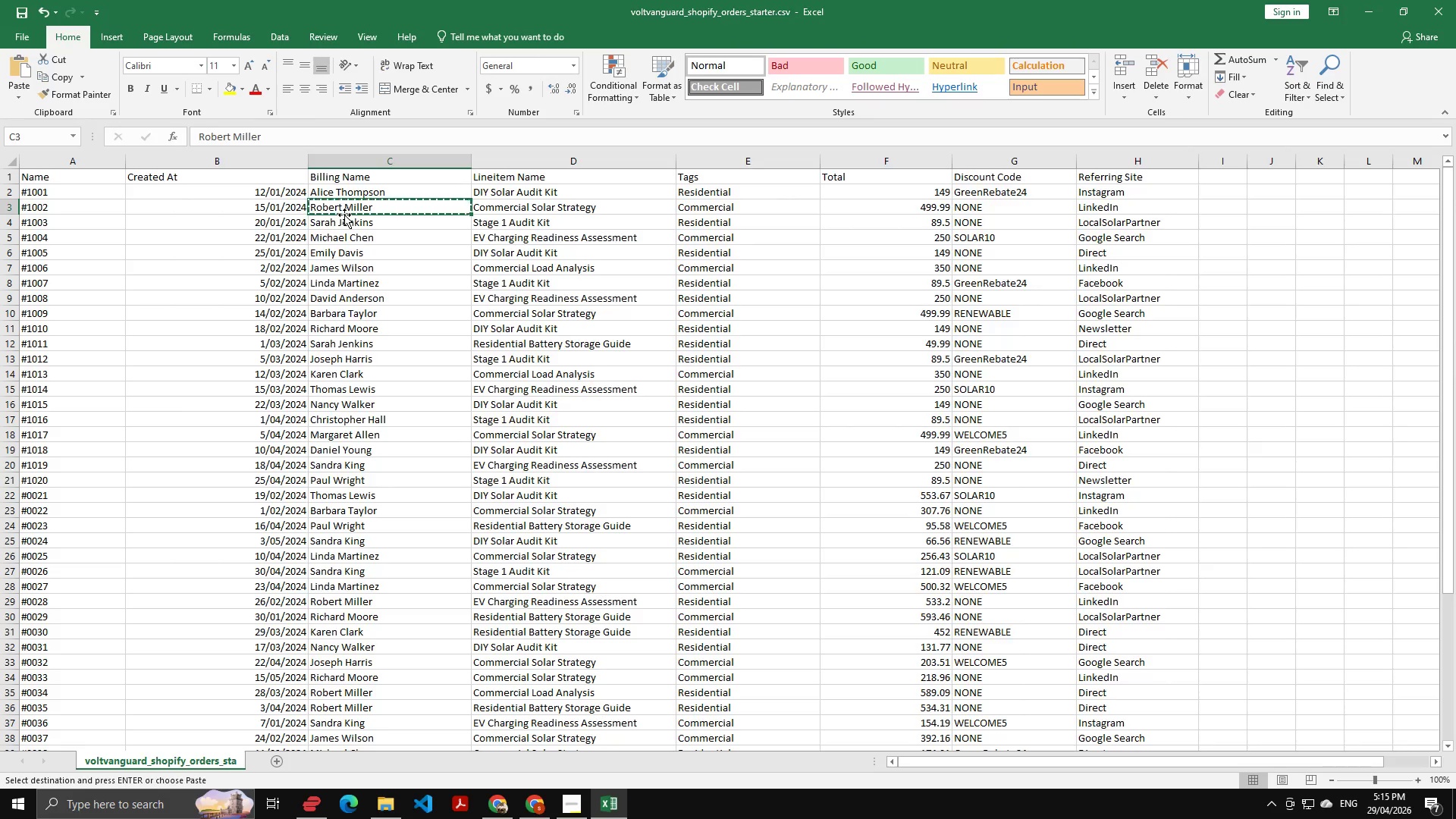 
key(Alt+Tab)
 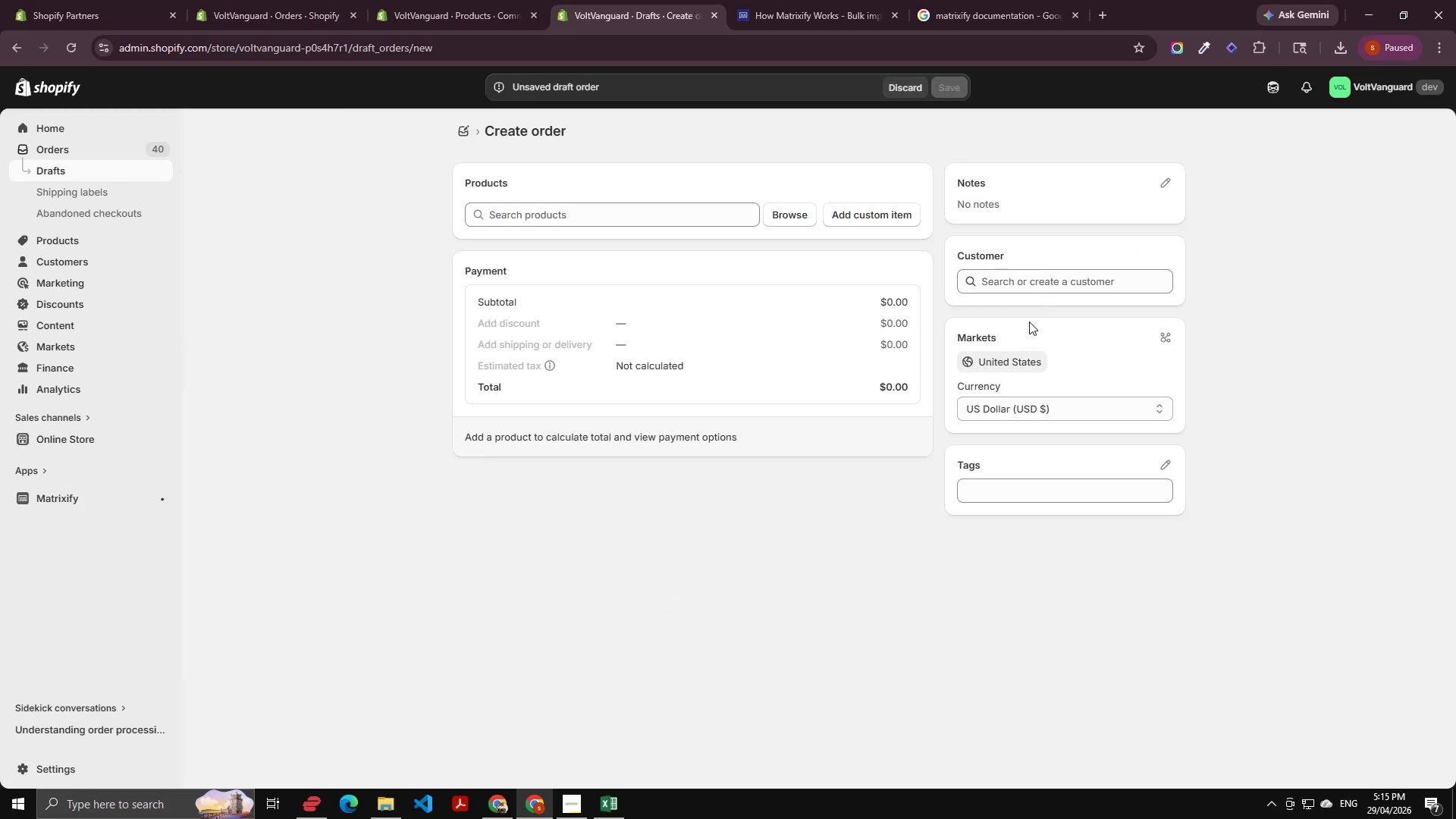 
left_click([1031, 285])
 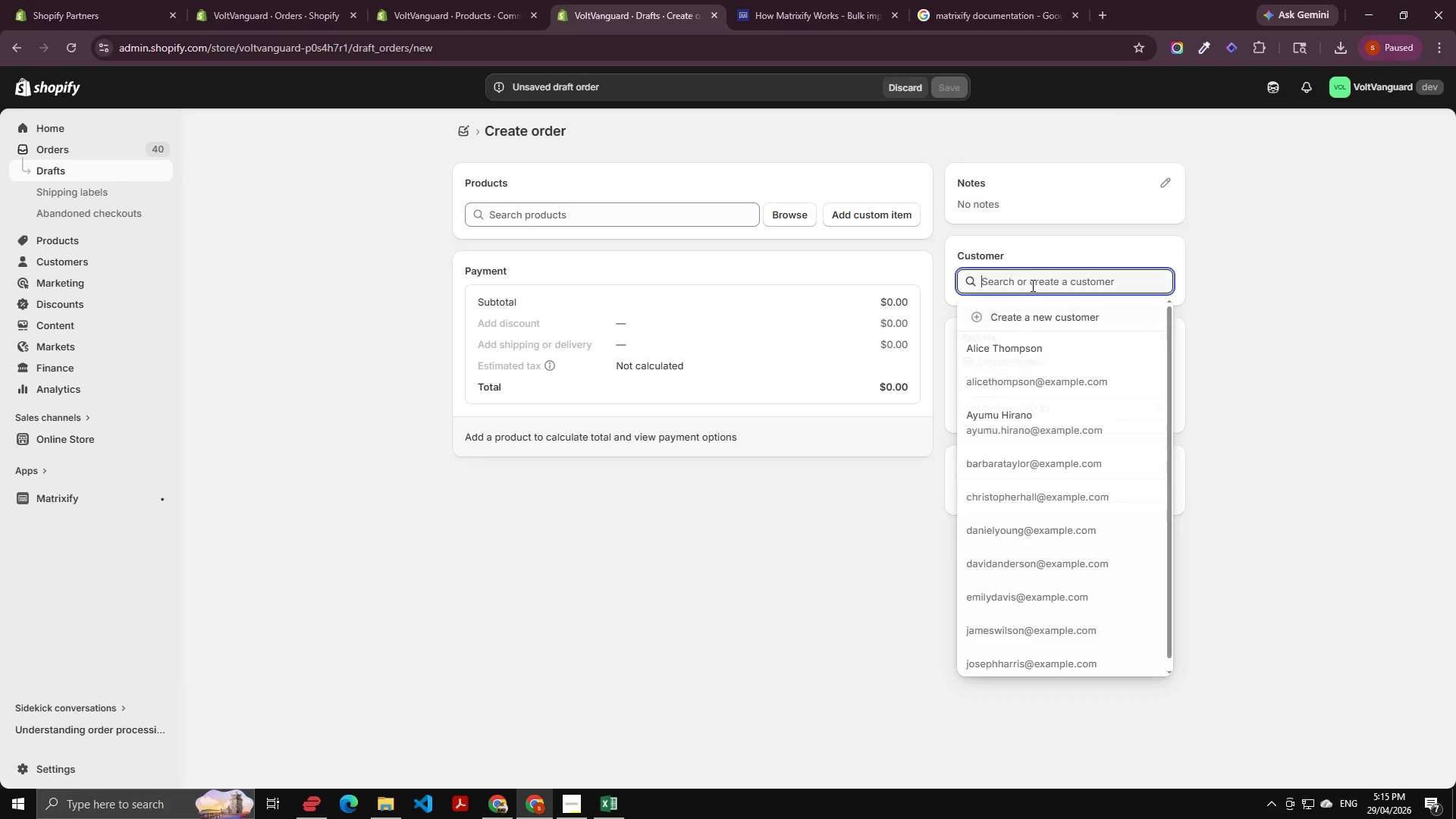 
key(Control+V)
 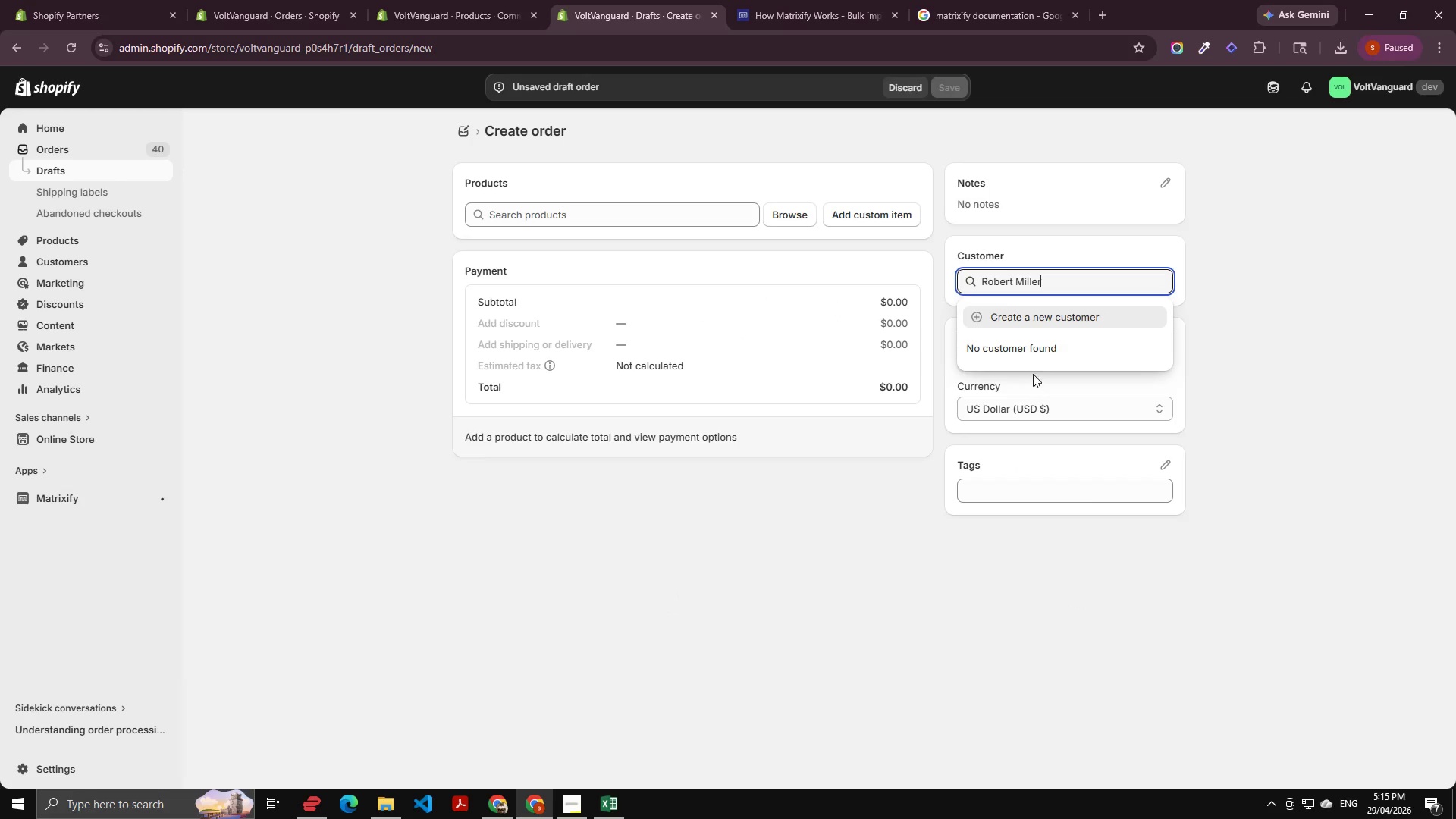 
key(Backspace)
 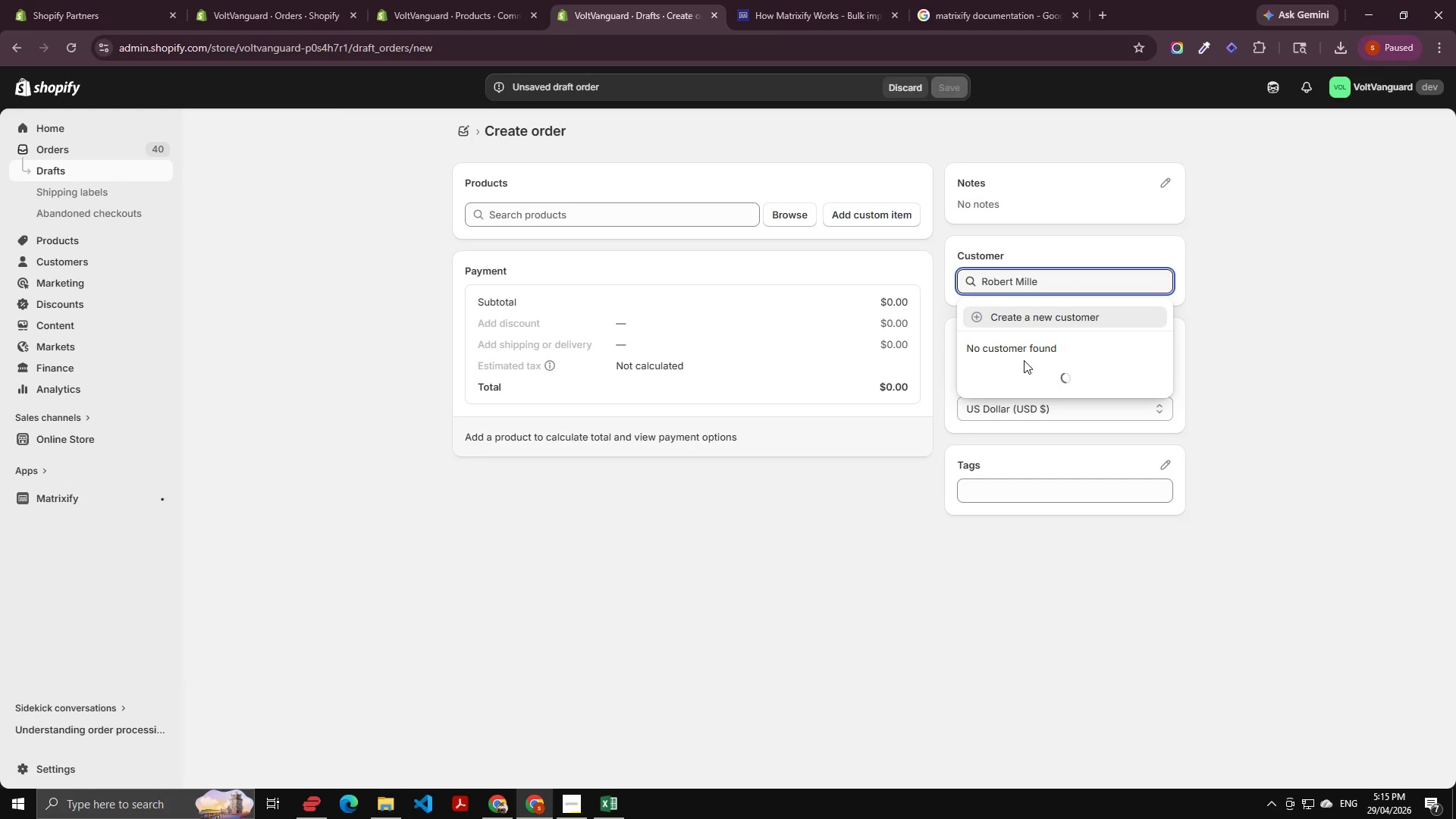 
key(Backspace)
 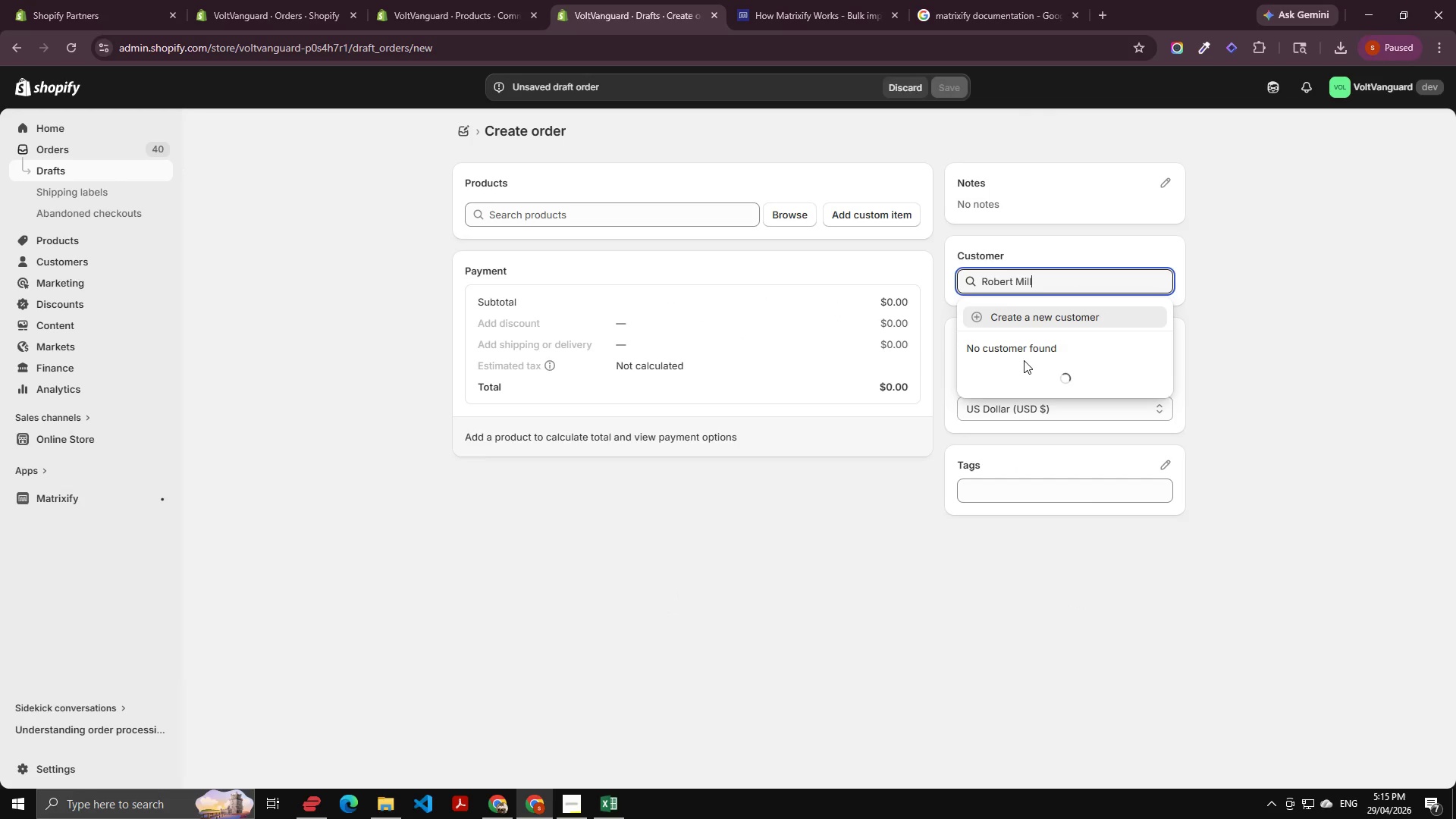 
key(Backspace)
 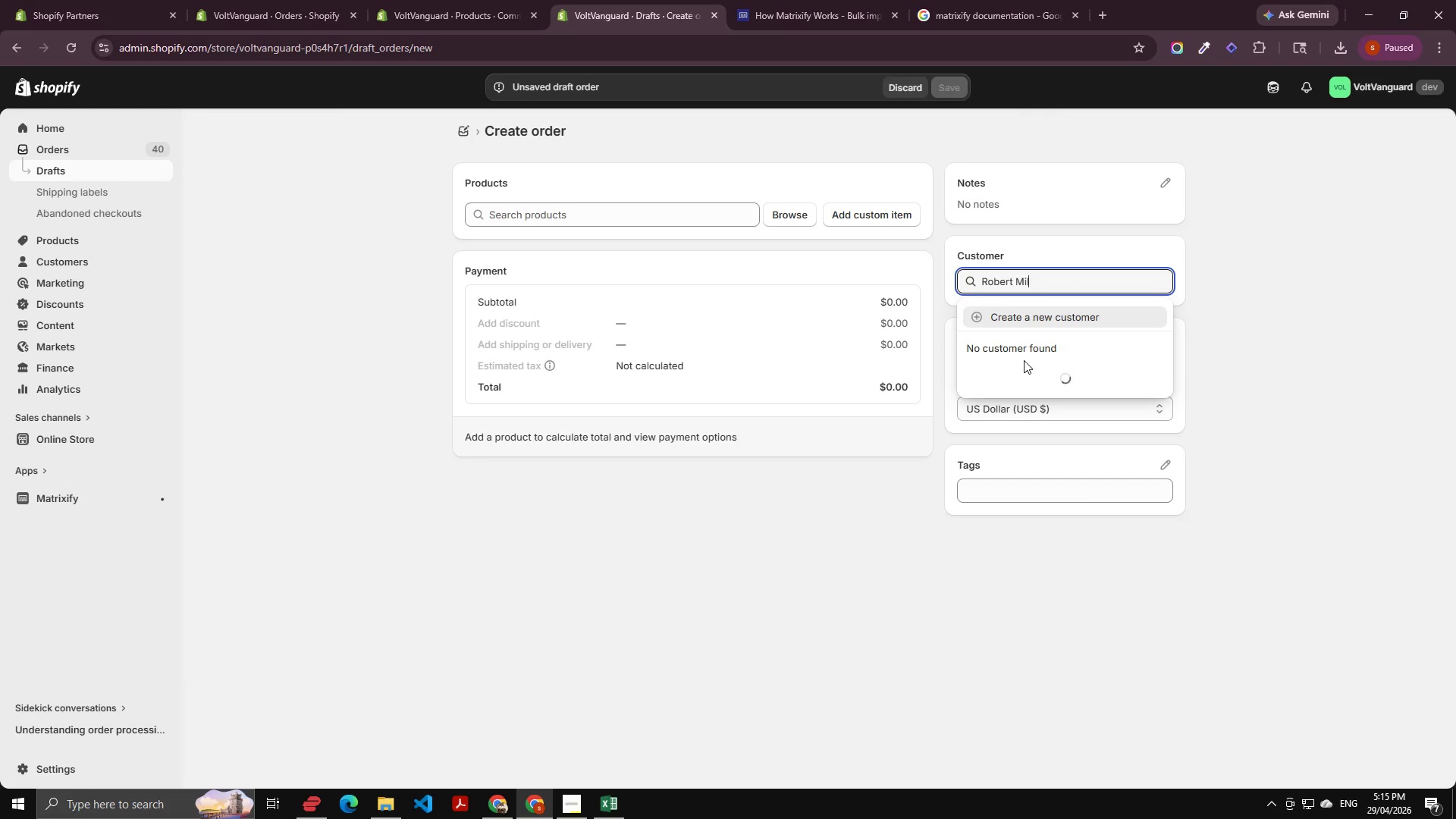 
key(Backspace)
 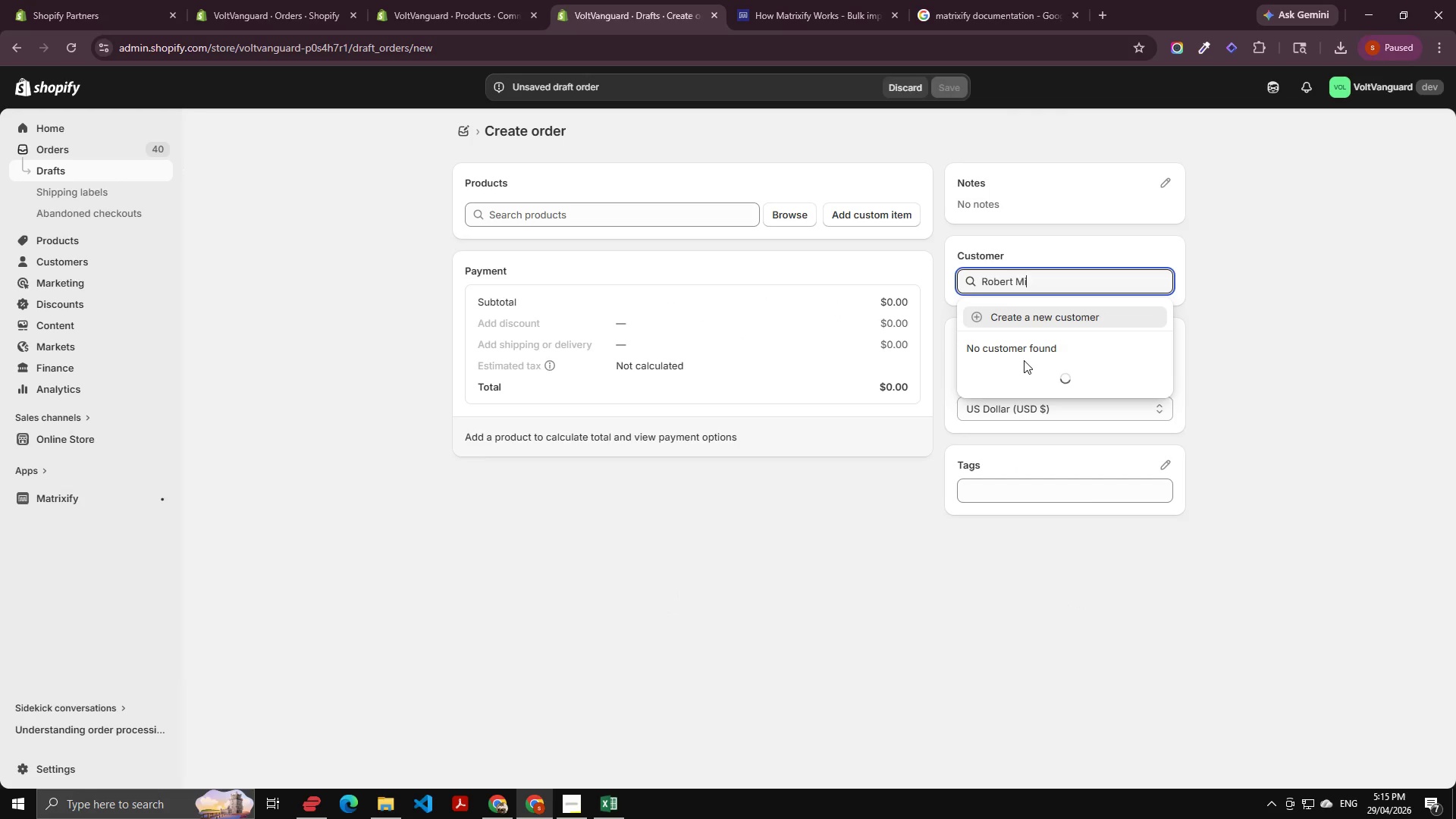 
key(Backspace)
 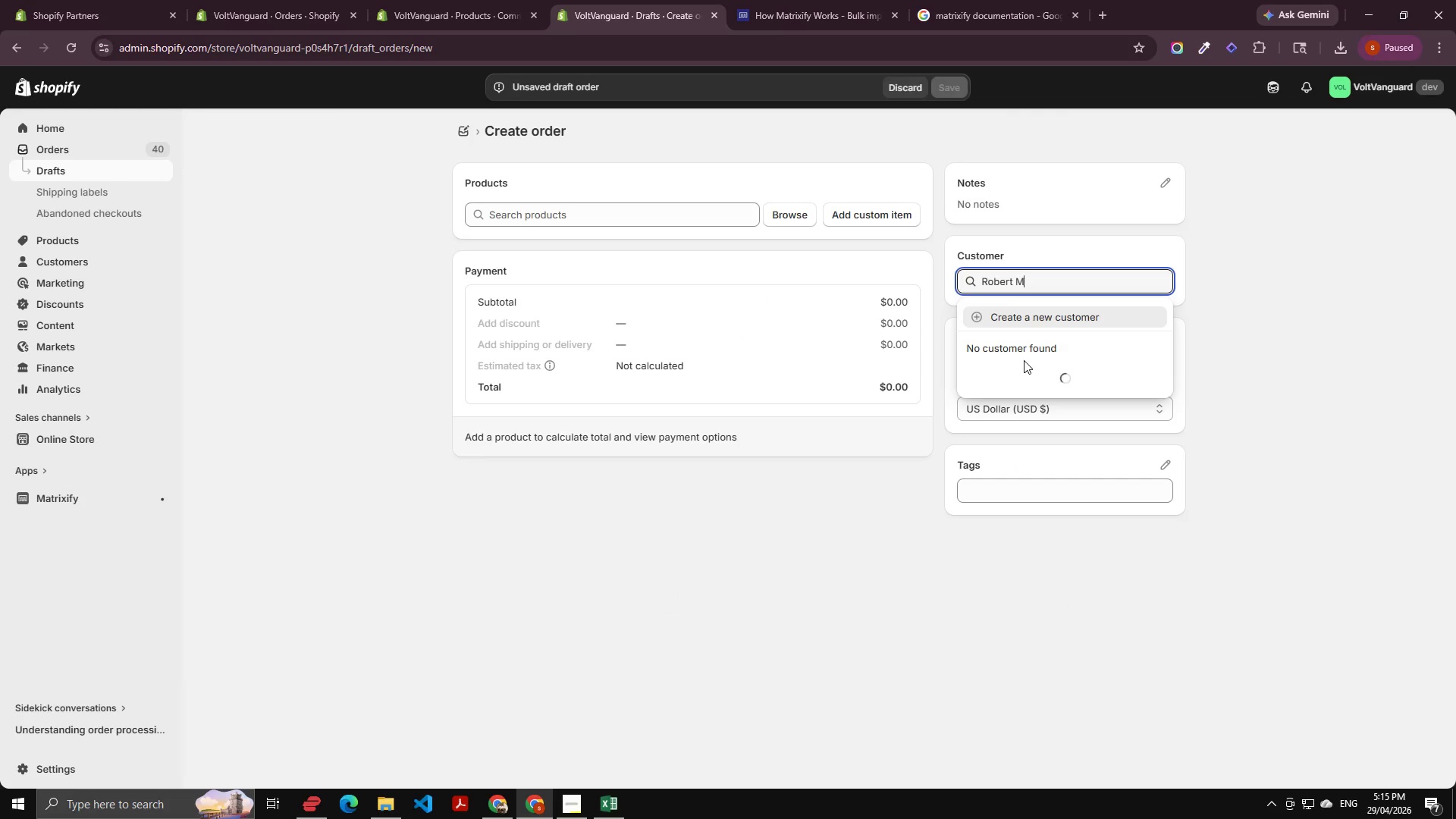 
key(Backspace)
 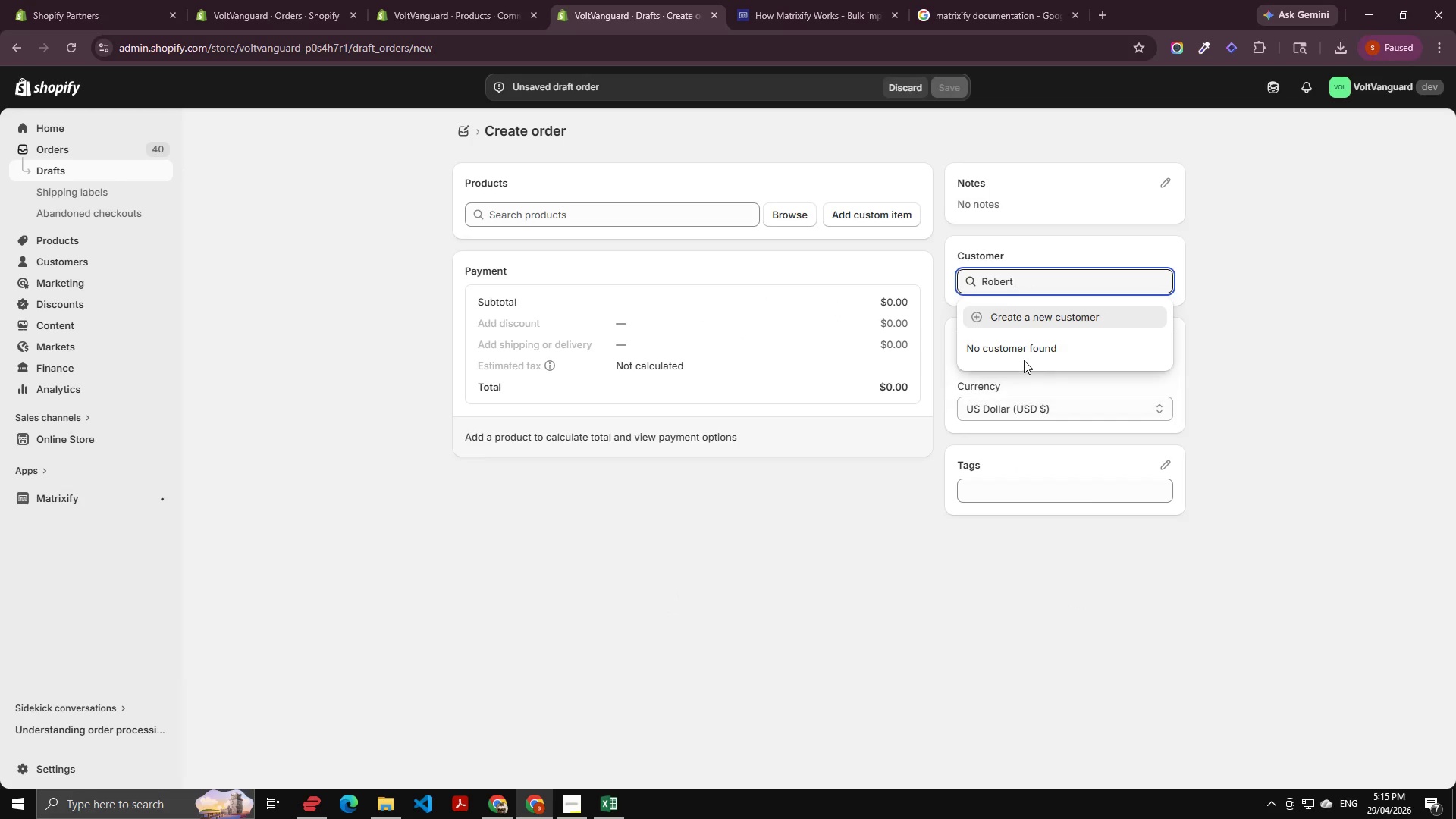 
key(Backspace)
 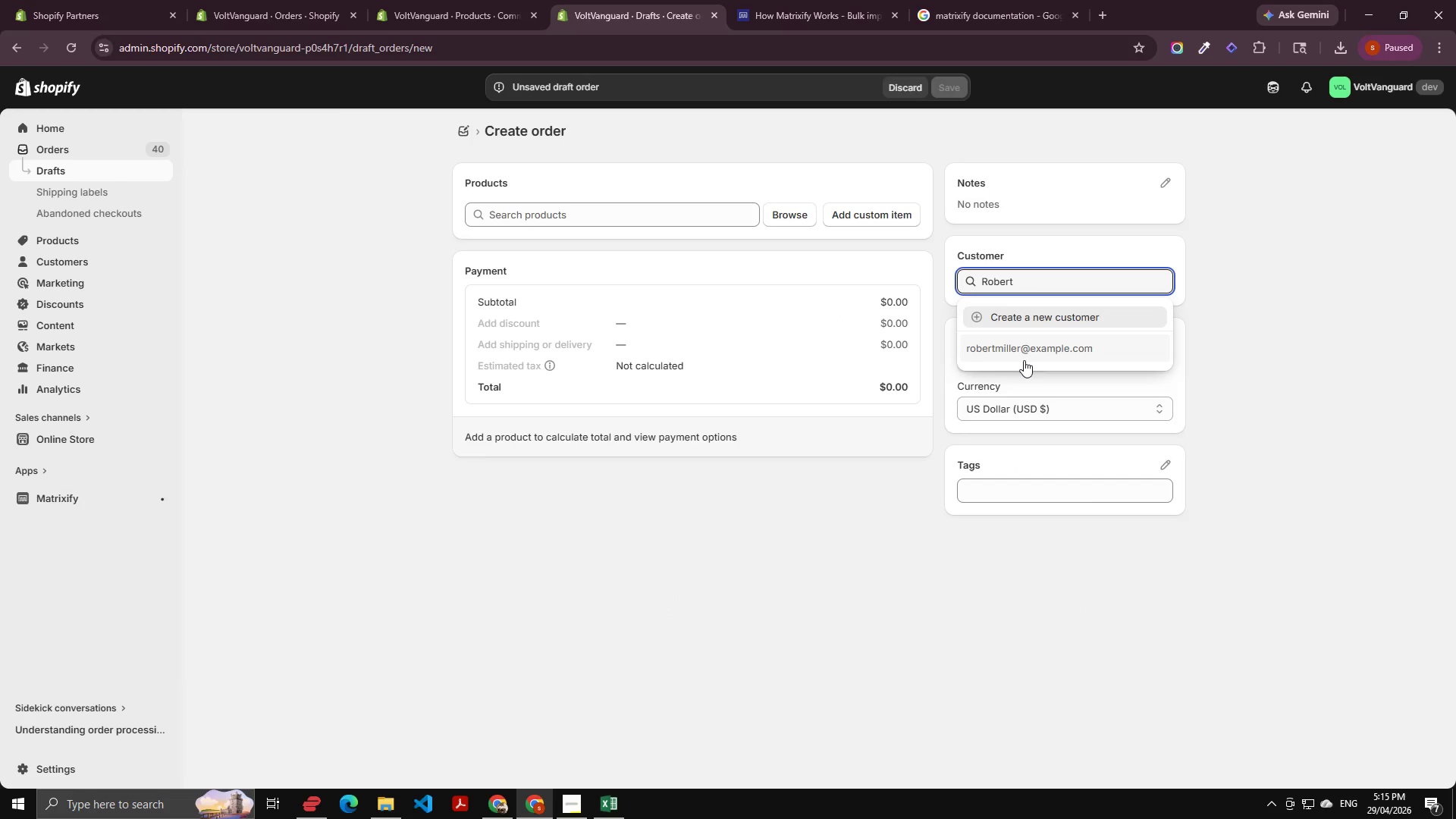 
left_click([1023, 356])
 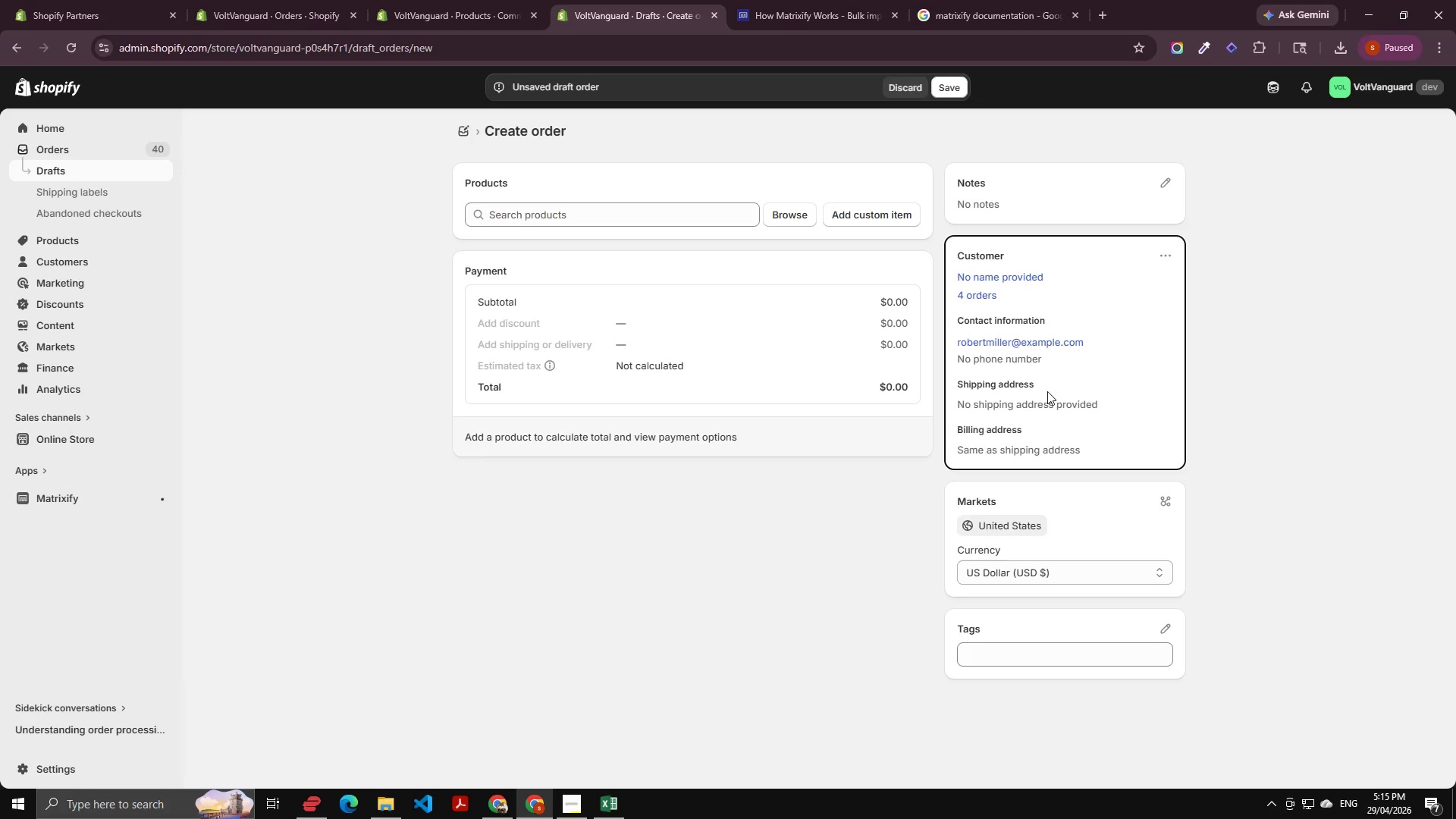 
key(Alt+AltLeft)
 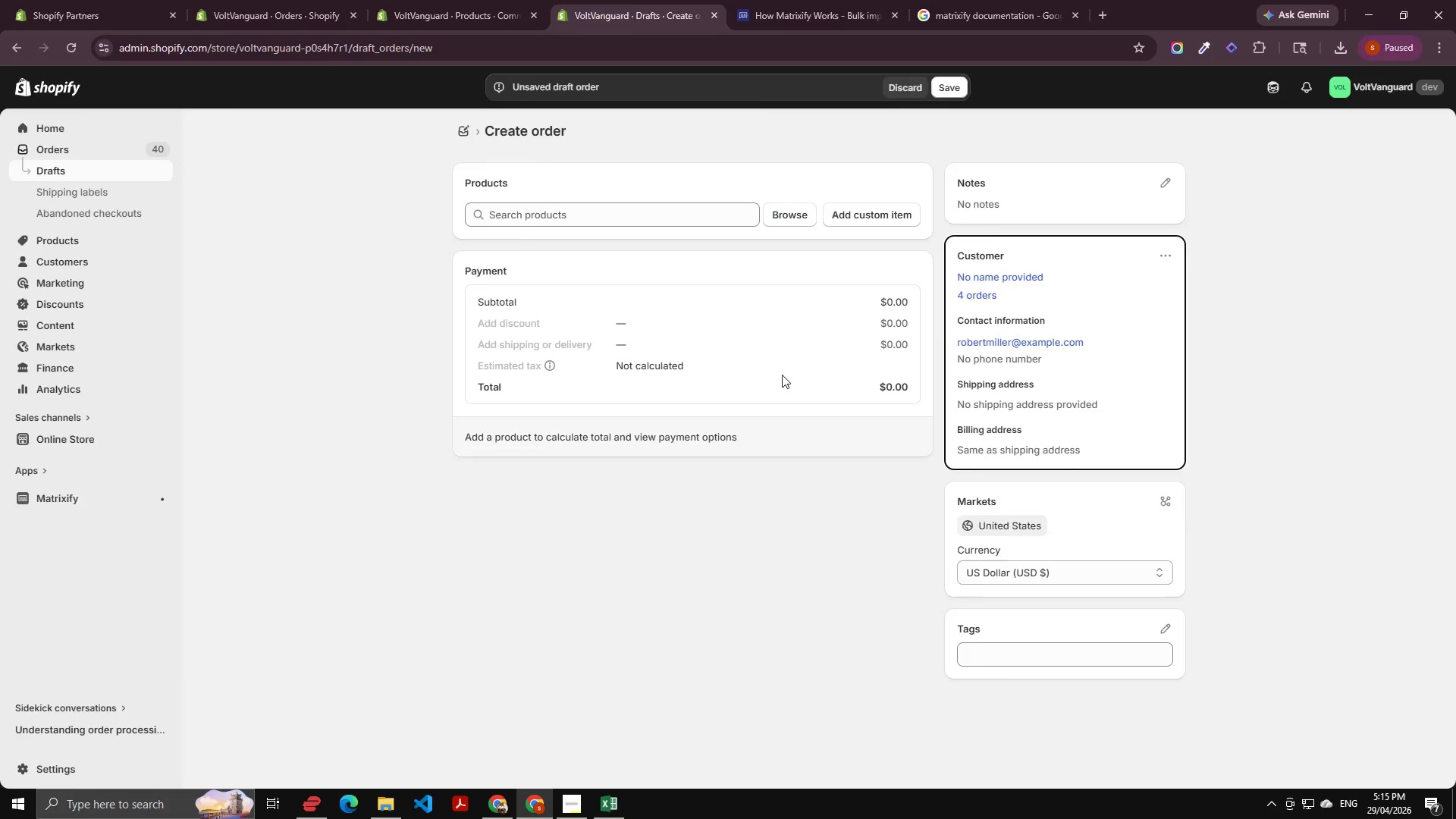 
key(Alt+Tab)
 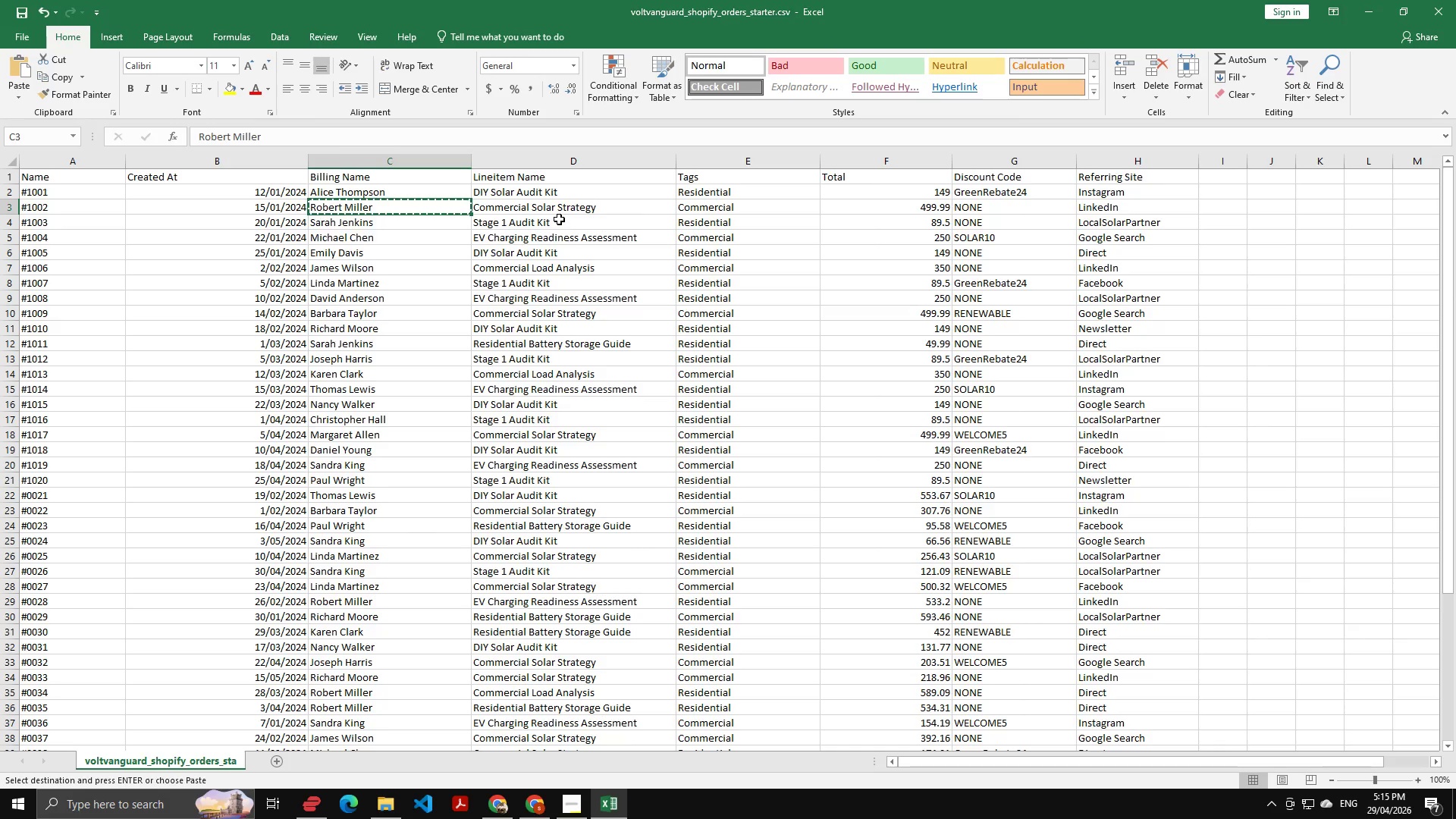 
left_click([565, 209])
 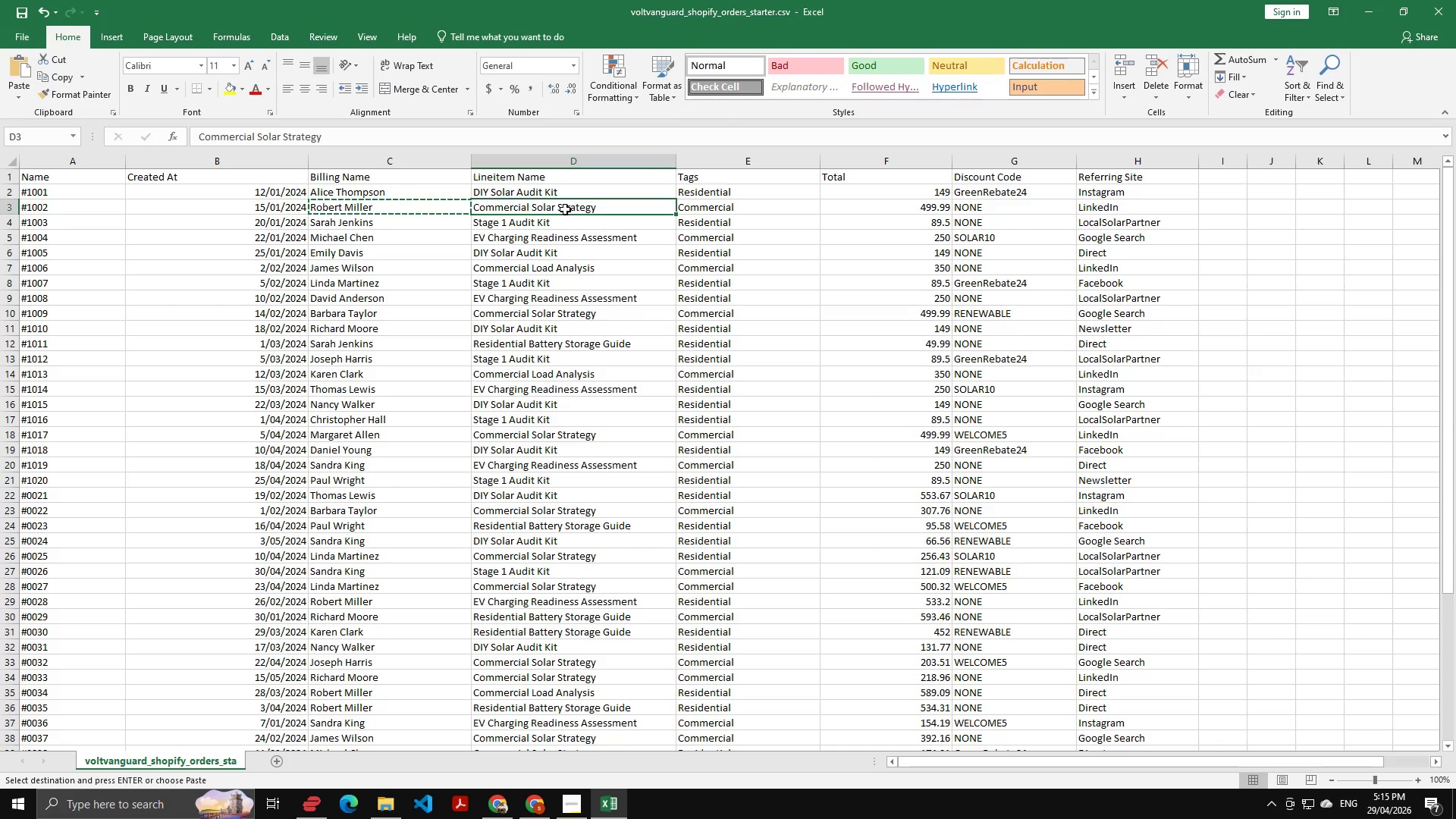 
key(Control+C)
 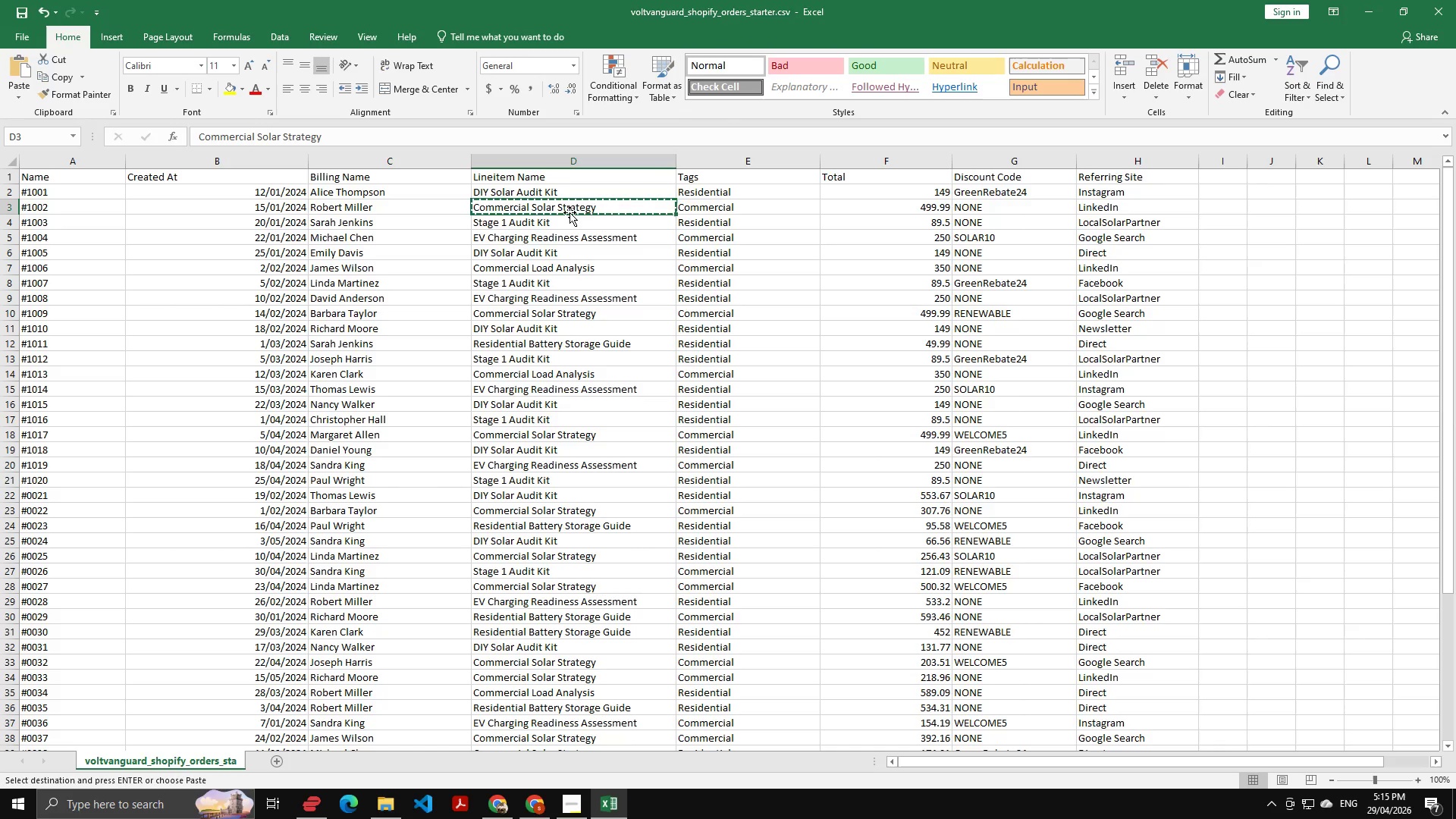 
key(Alt+AltLeft)
 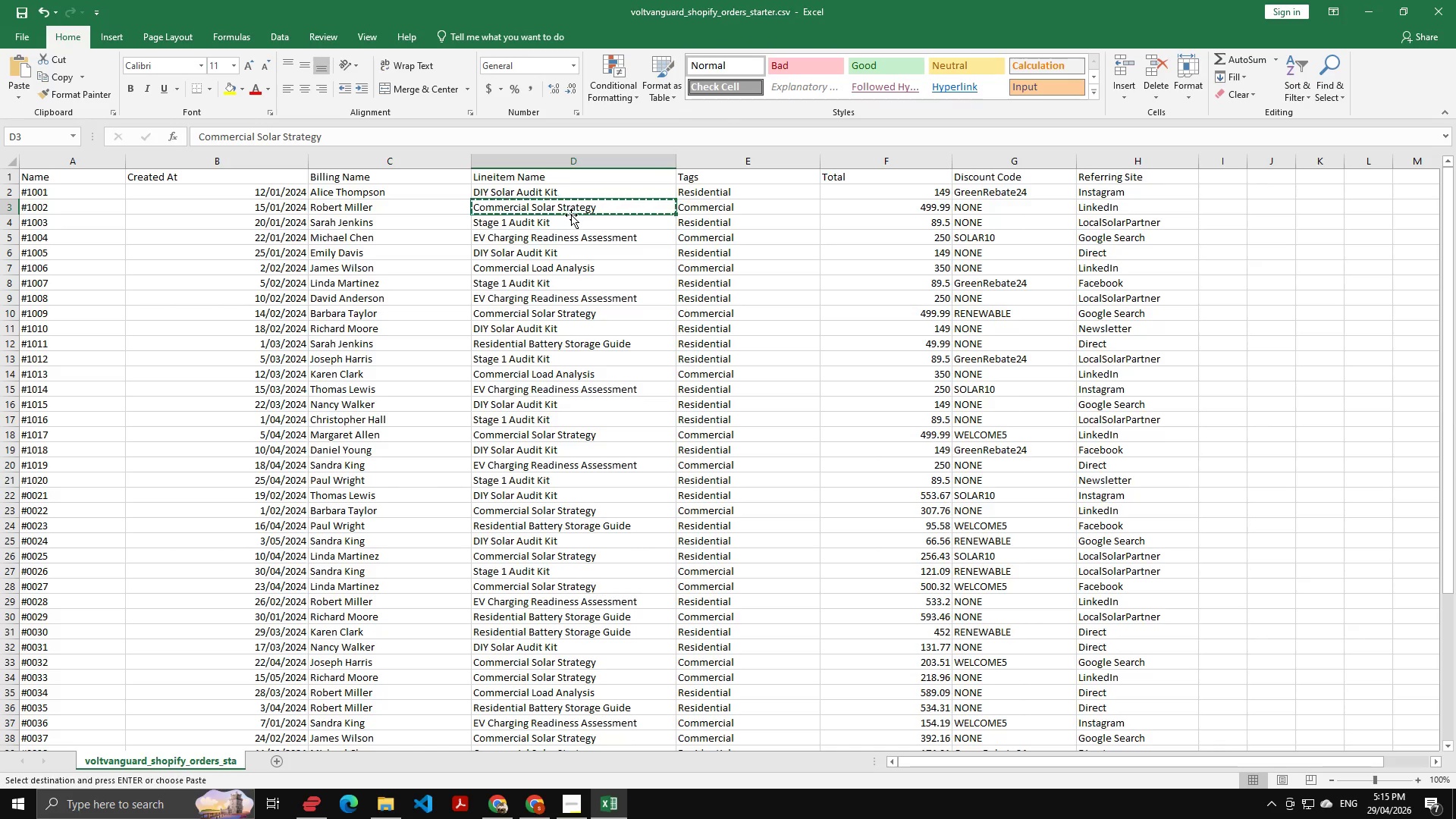 
key(Alt+Tab)
 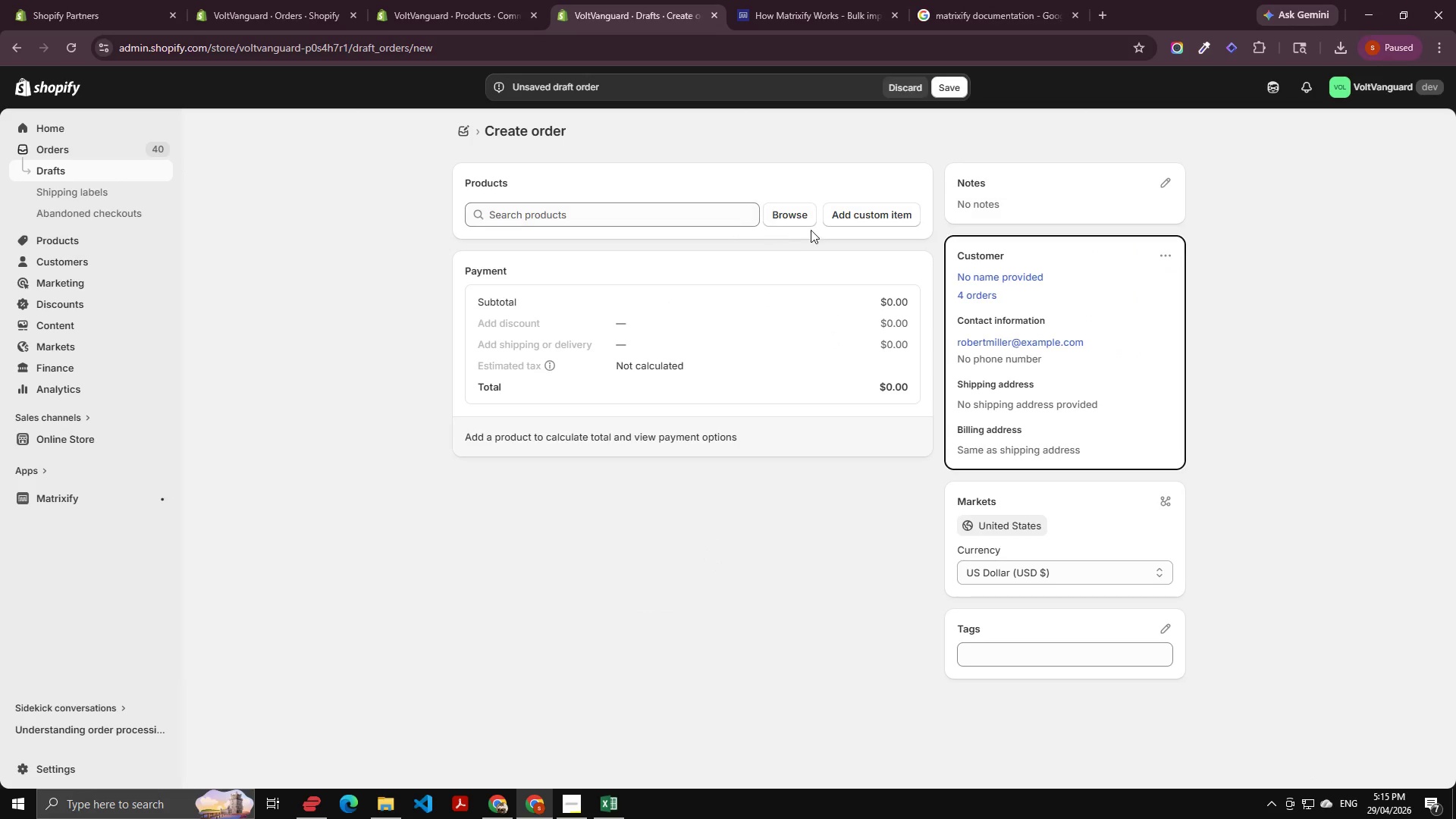 
left_click([794, 218])
 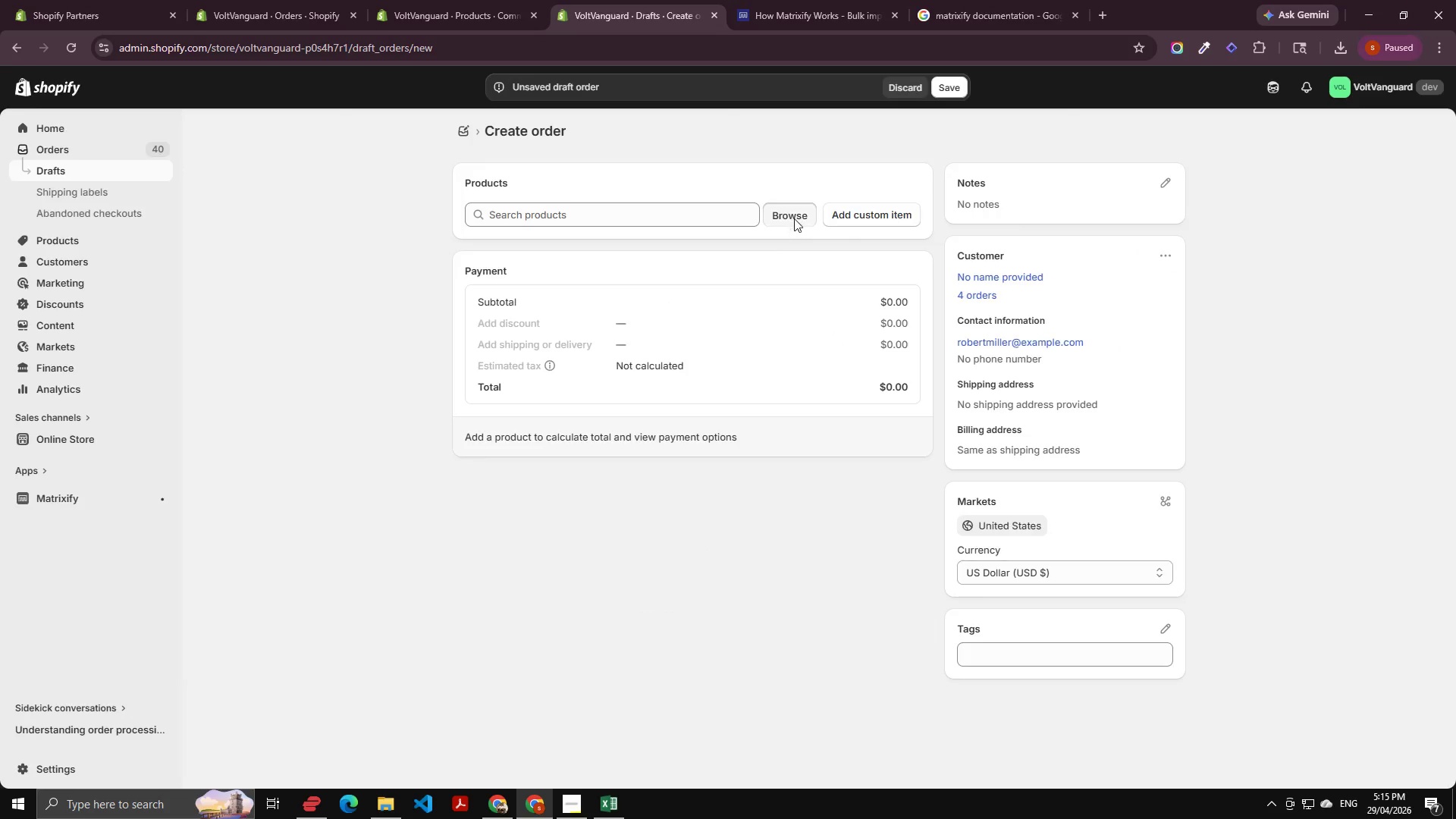 
key(Control+V)
 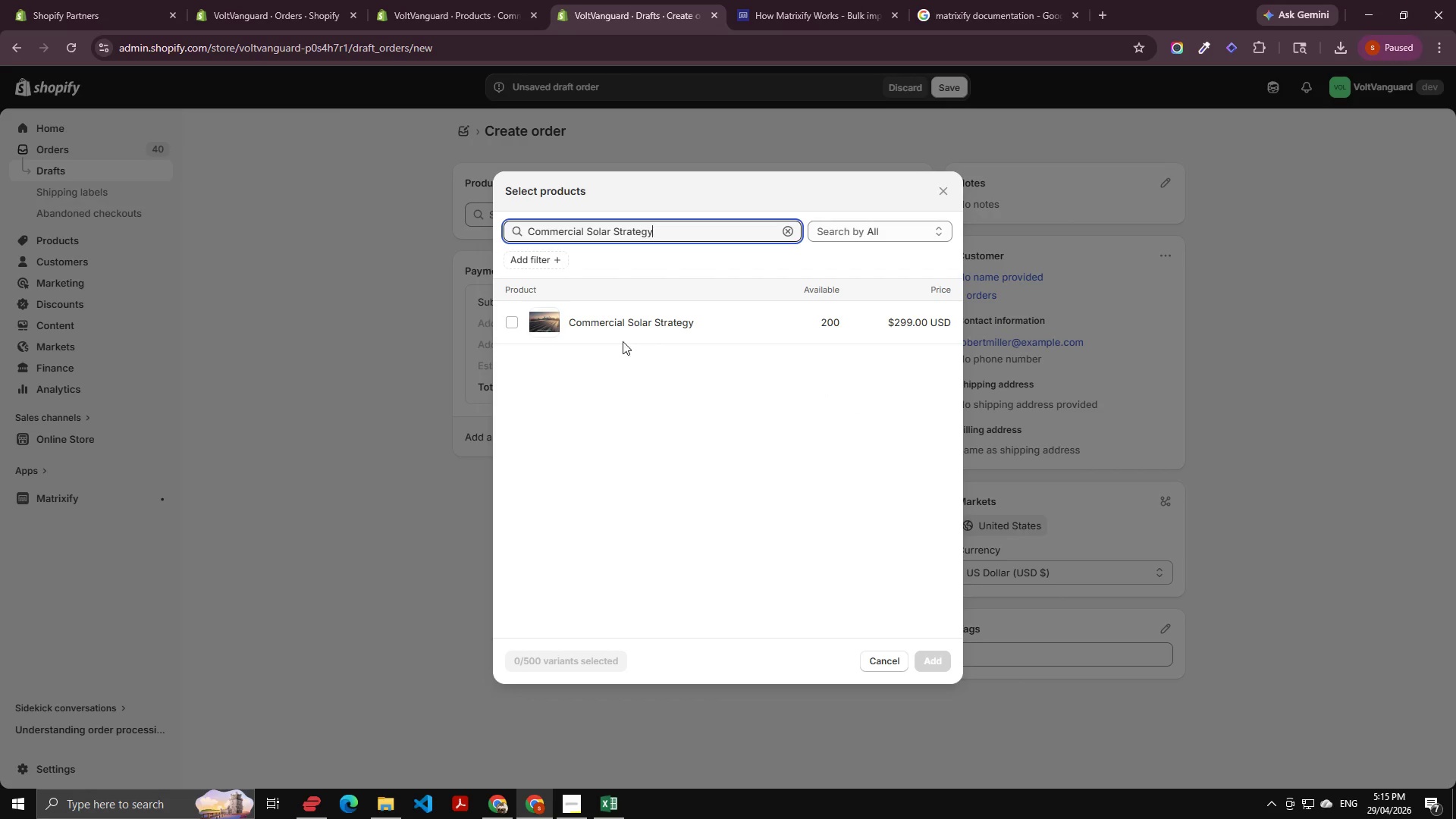 
left_click([617, 324])
 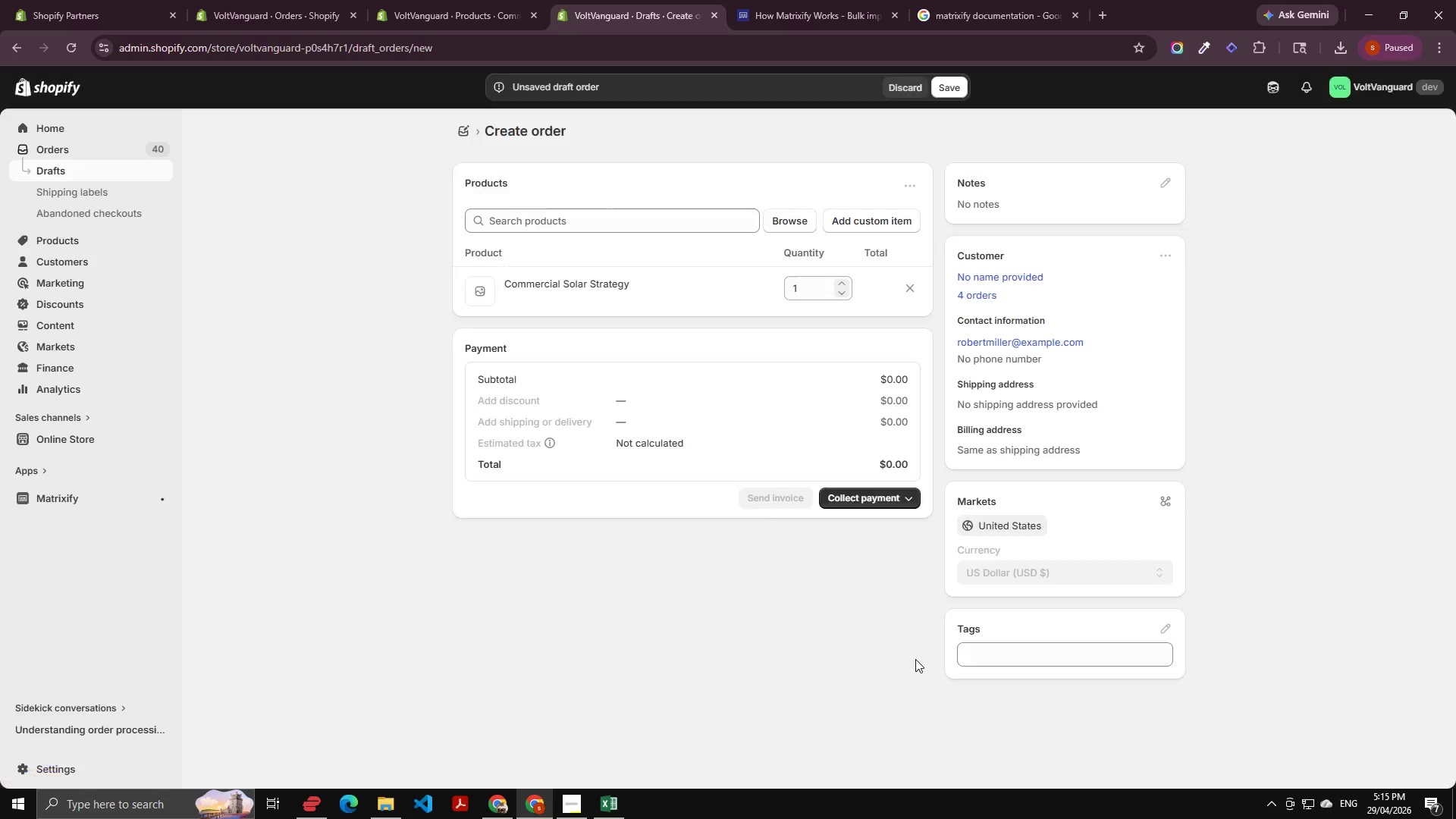 
key(Alt+AltLeft)
 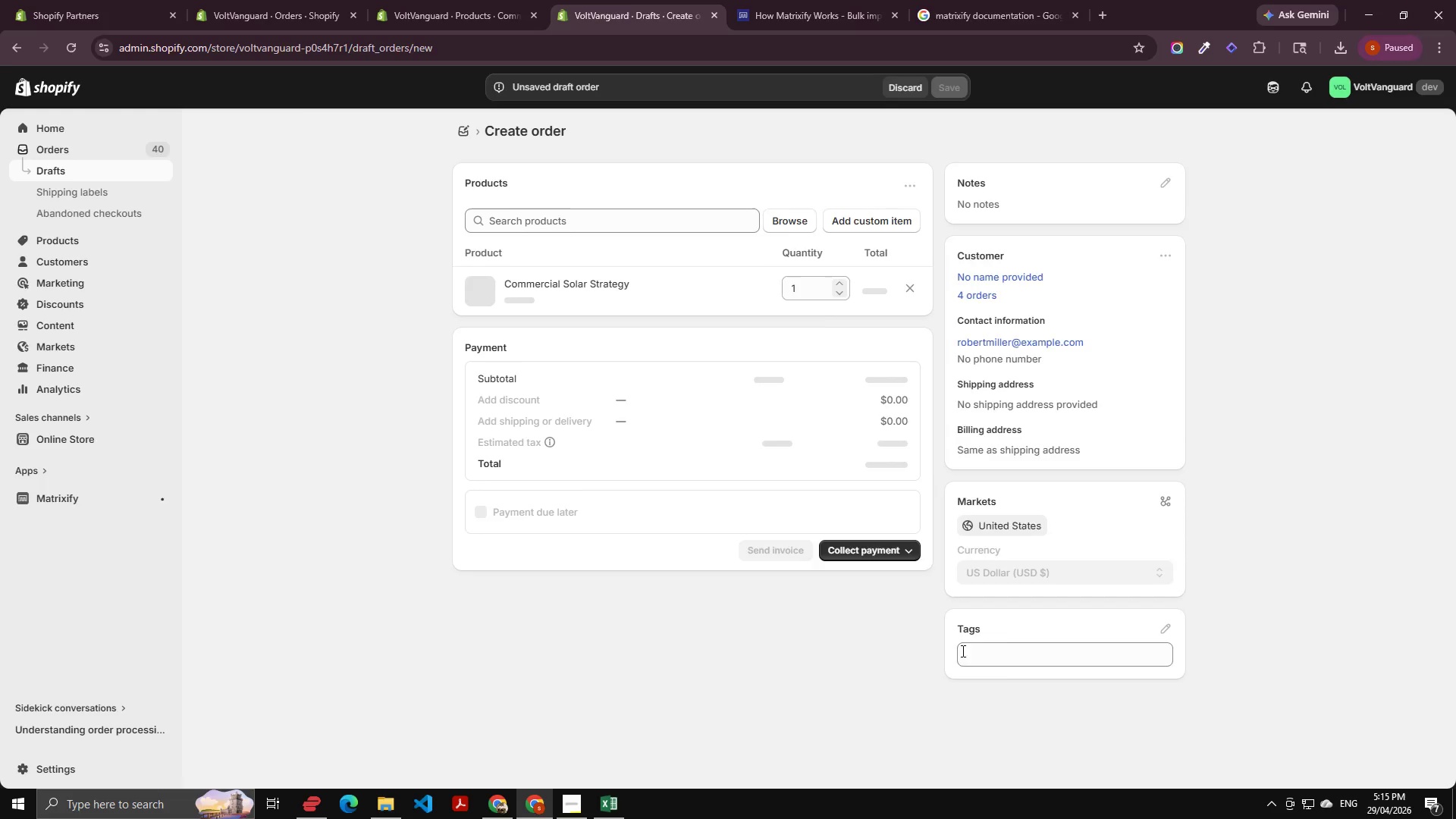 
key(Alt+Tab)
 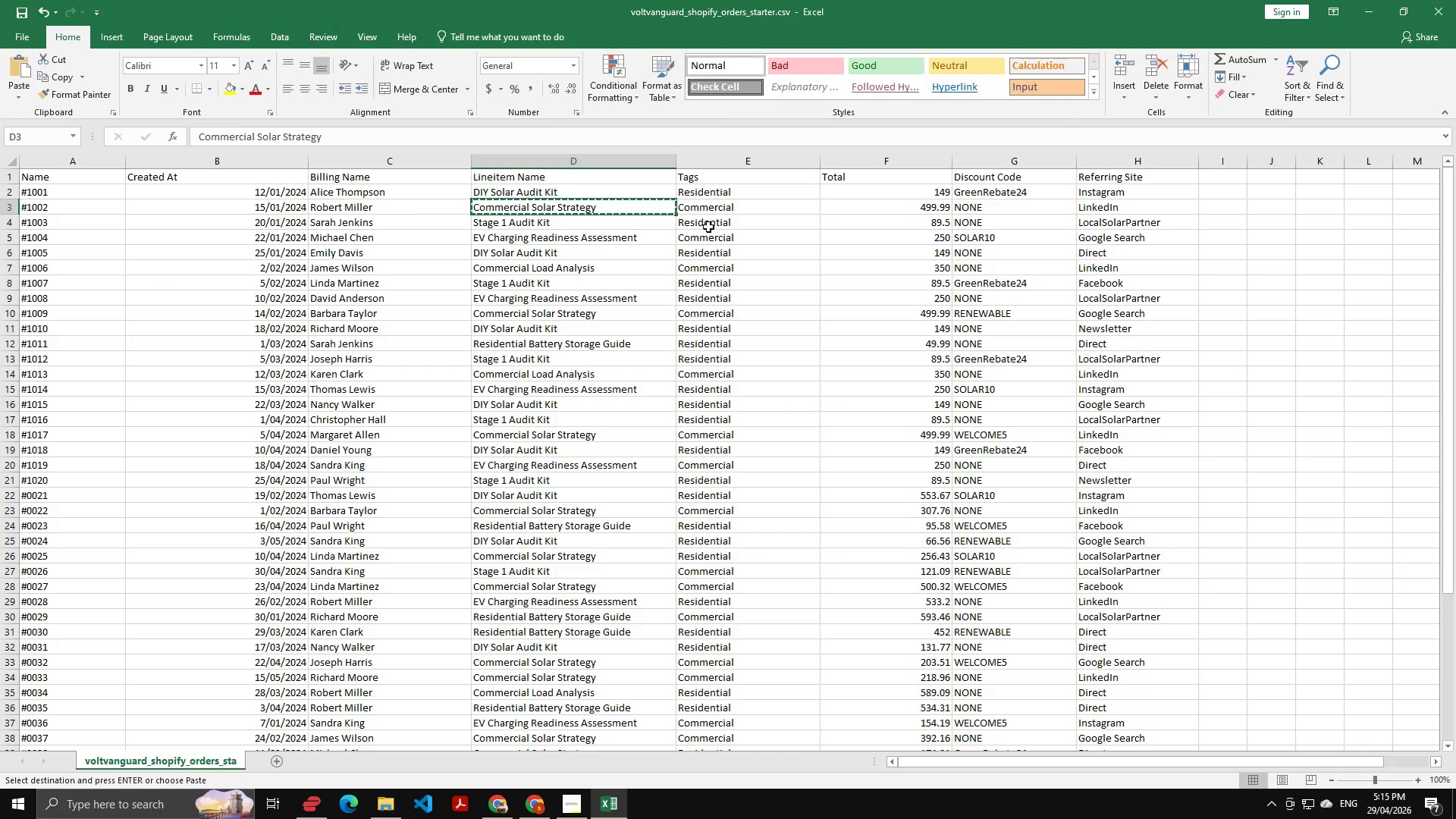 
left_click([709, 212])
 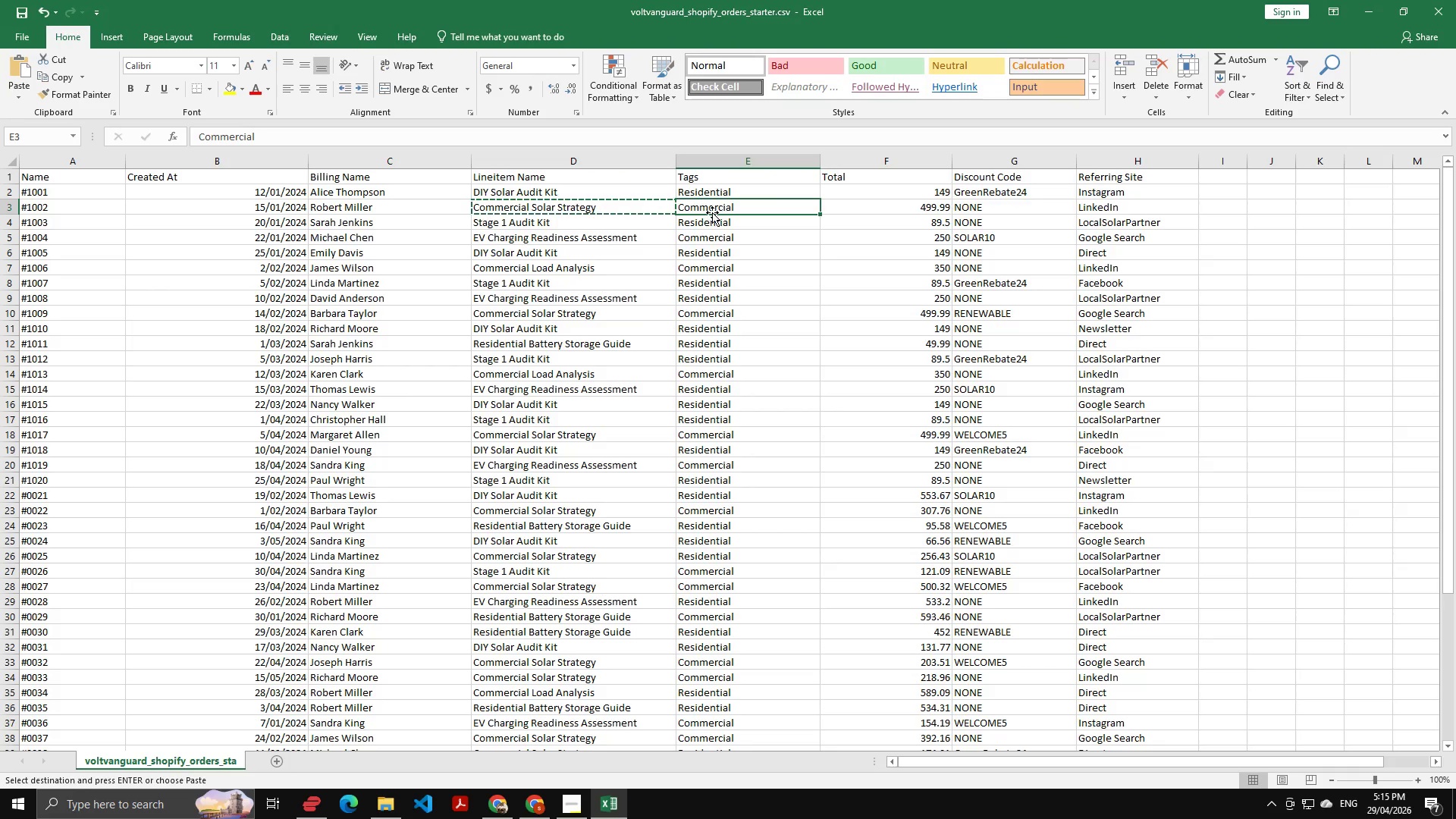 
key(Control+C)
 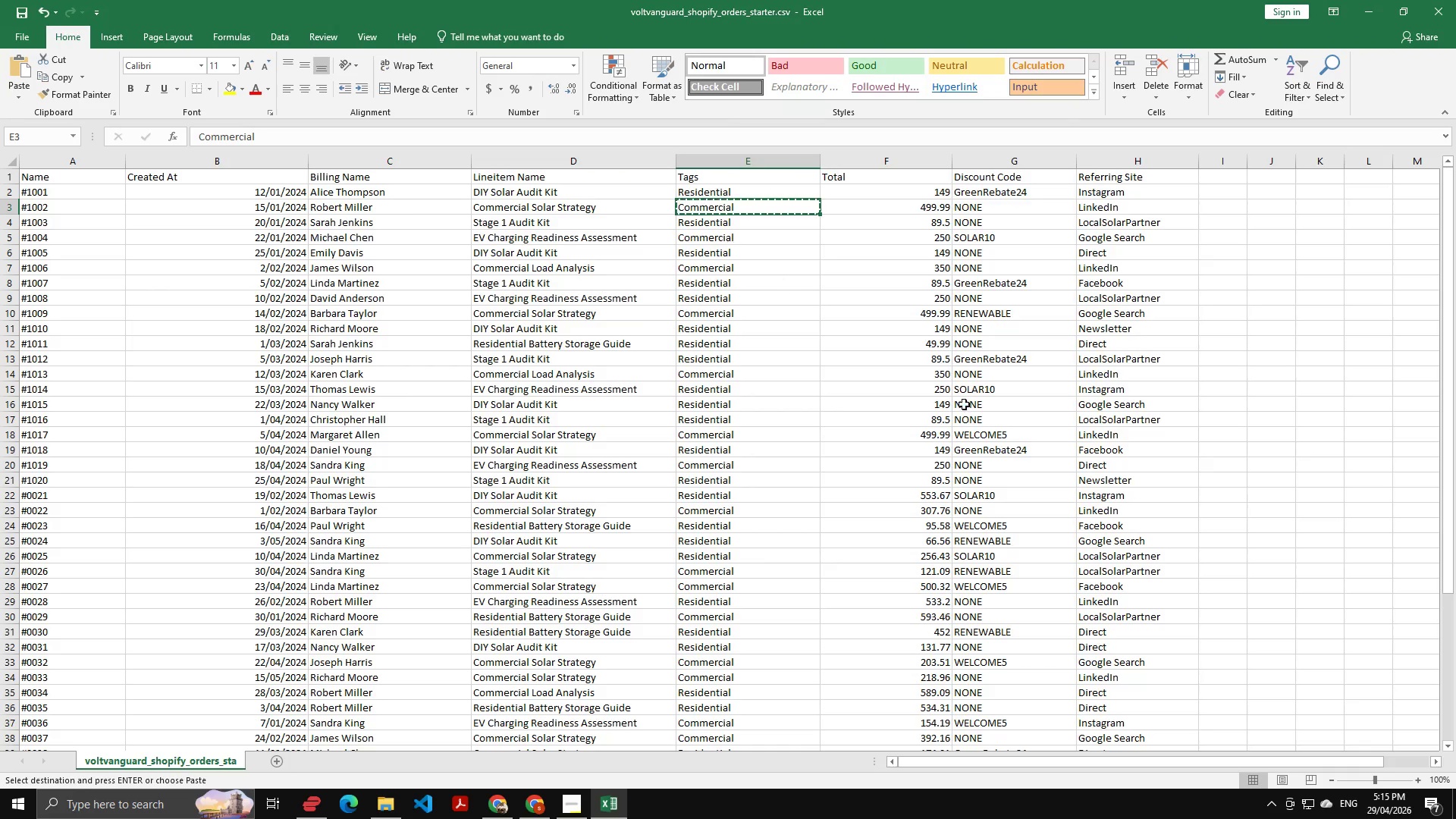 
key(Alt+AltLeft)
 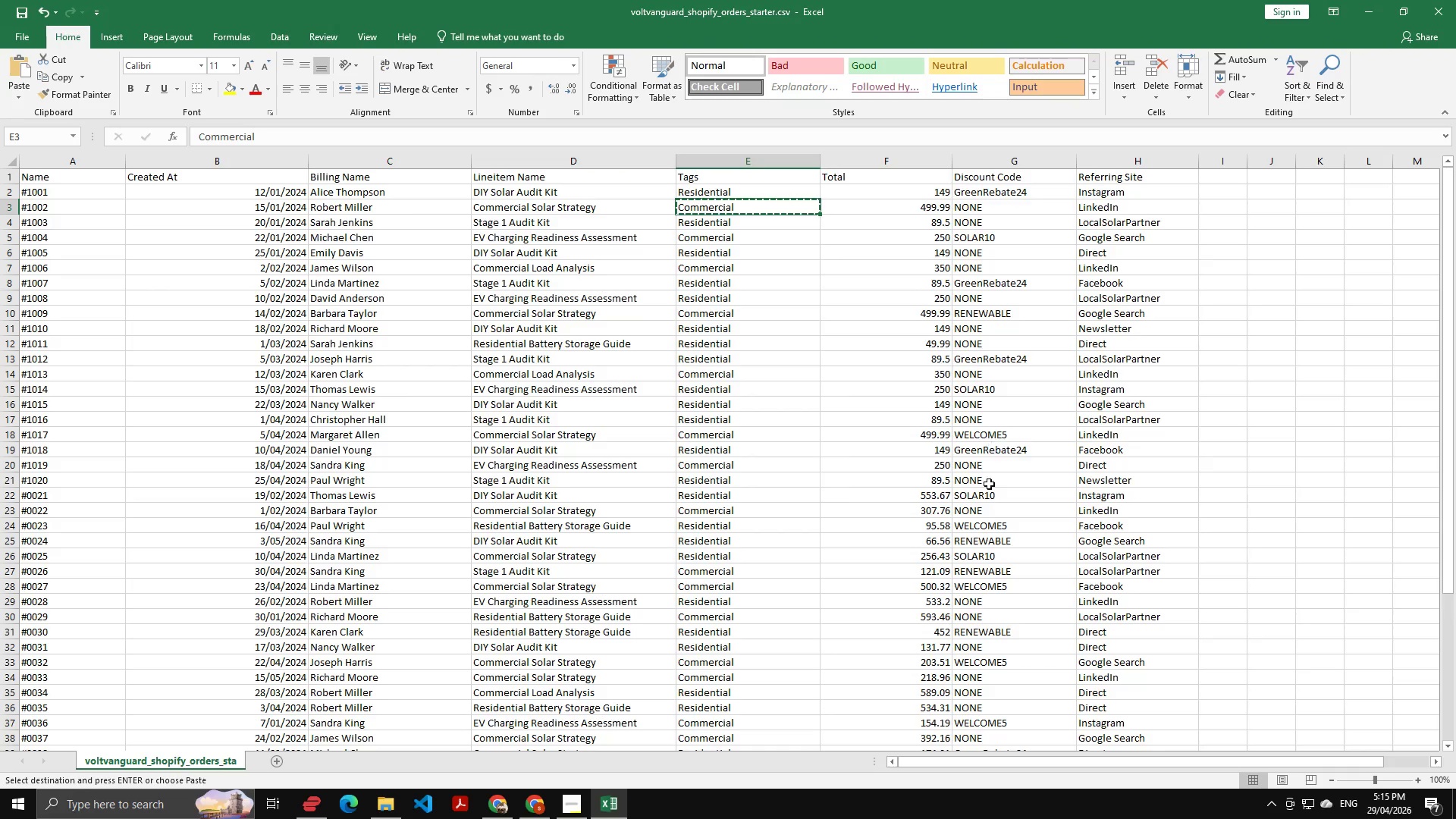 
key(Tab)
 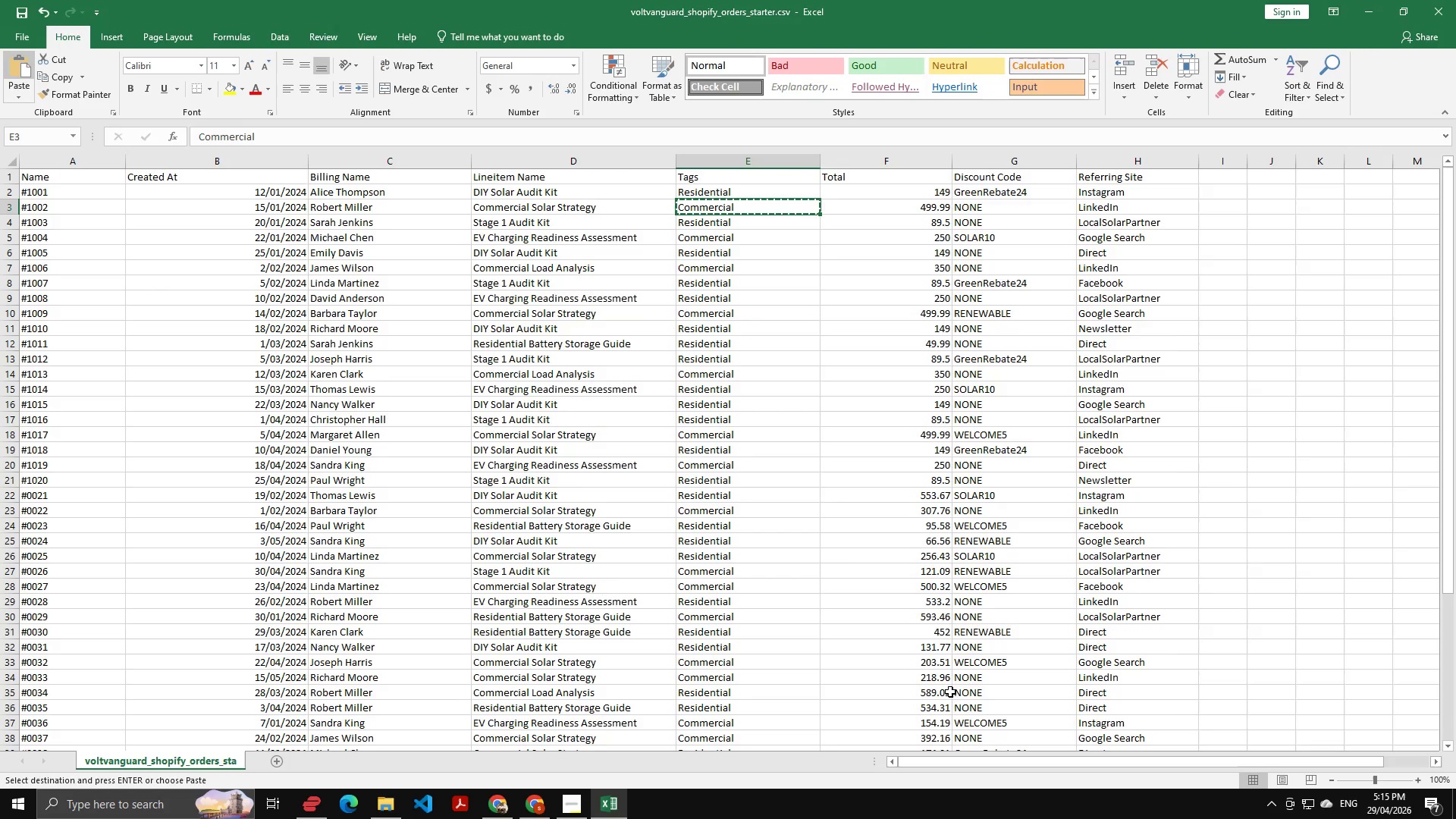 
key(Alt+AltLeft)
 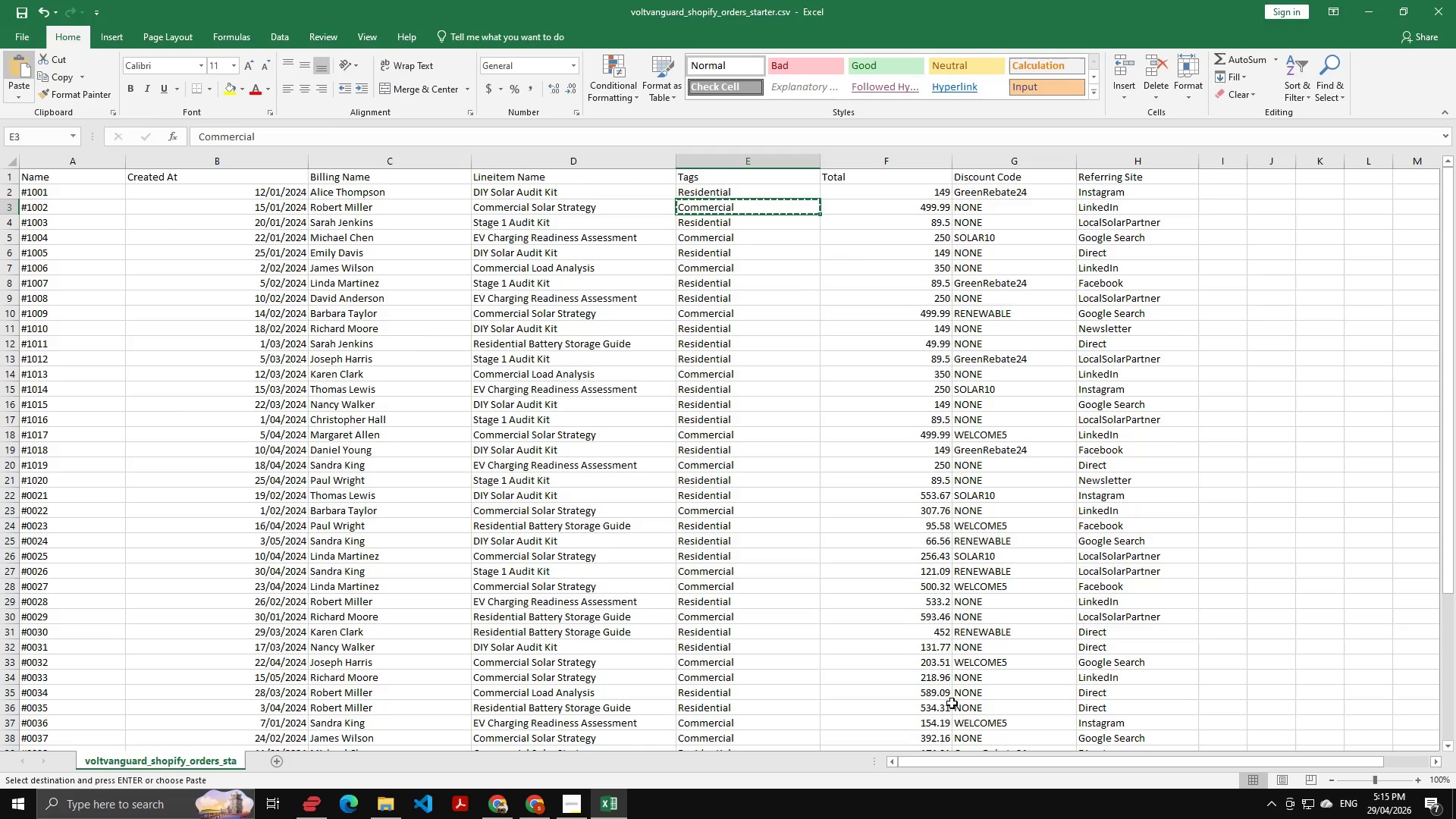 
key(Alt+Tab)
 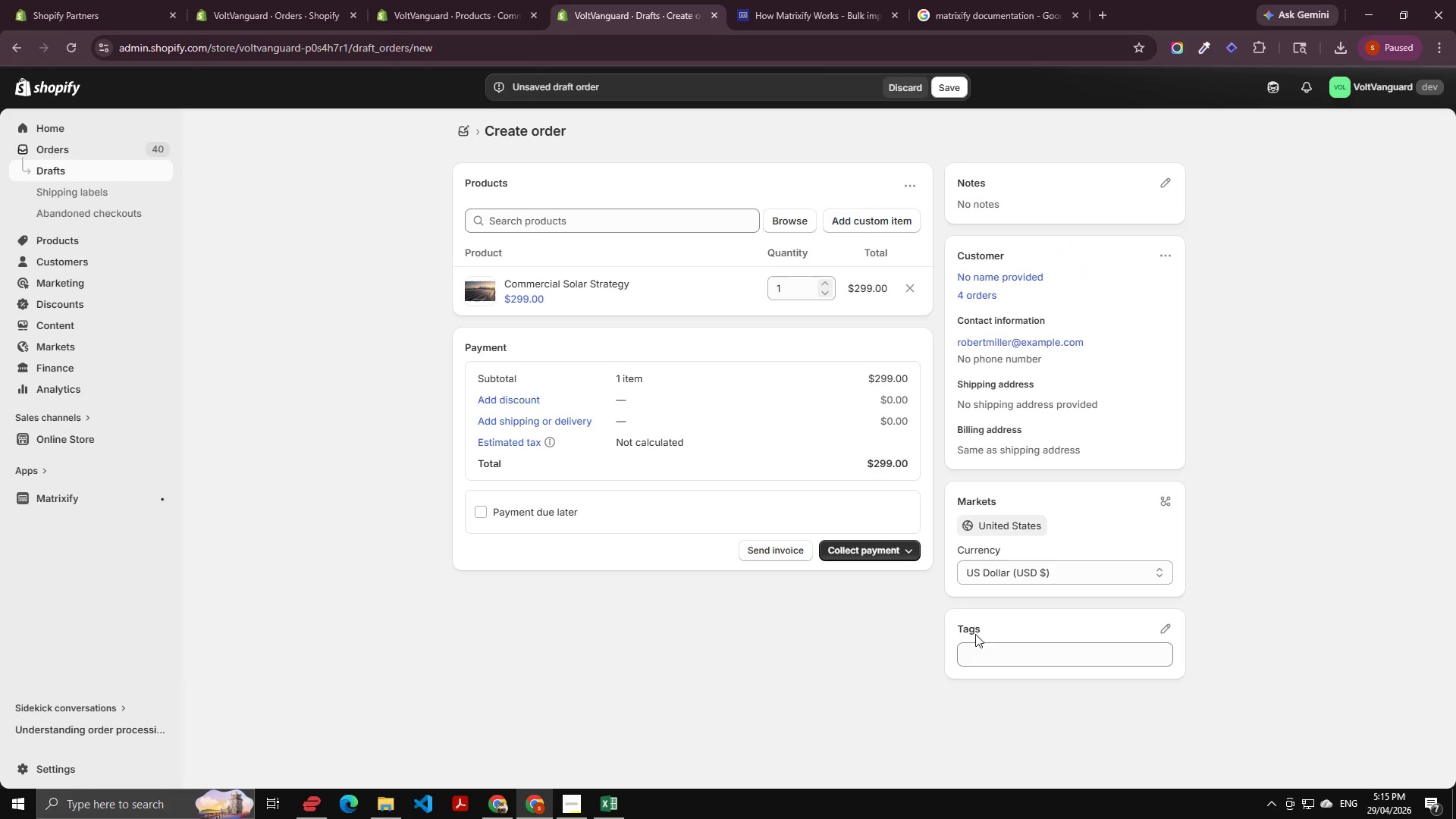 
left_click([1001, 654])
 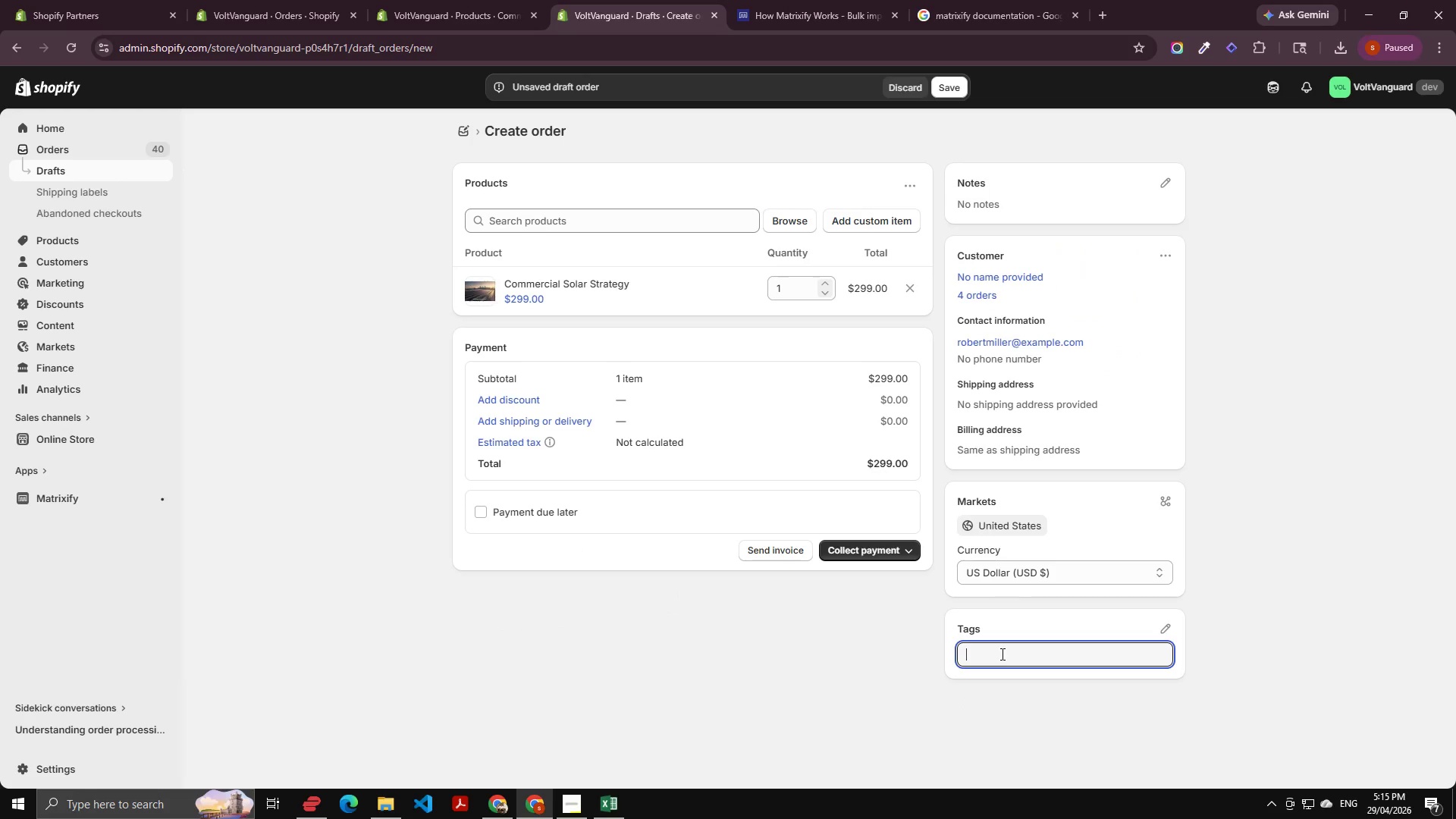 
key(Control+V)
 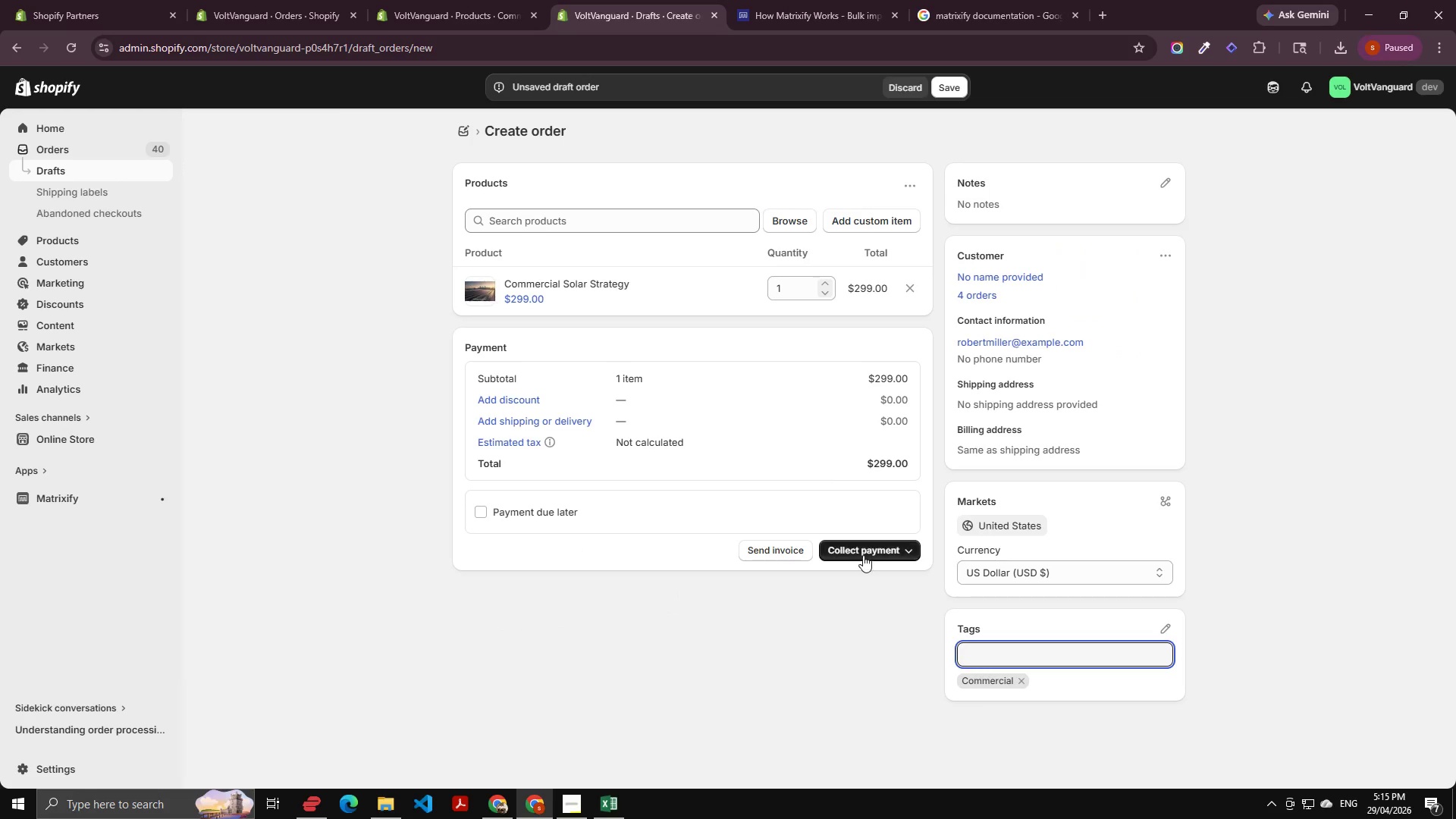 
wait(5.22)
 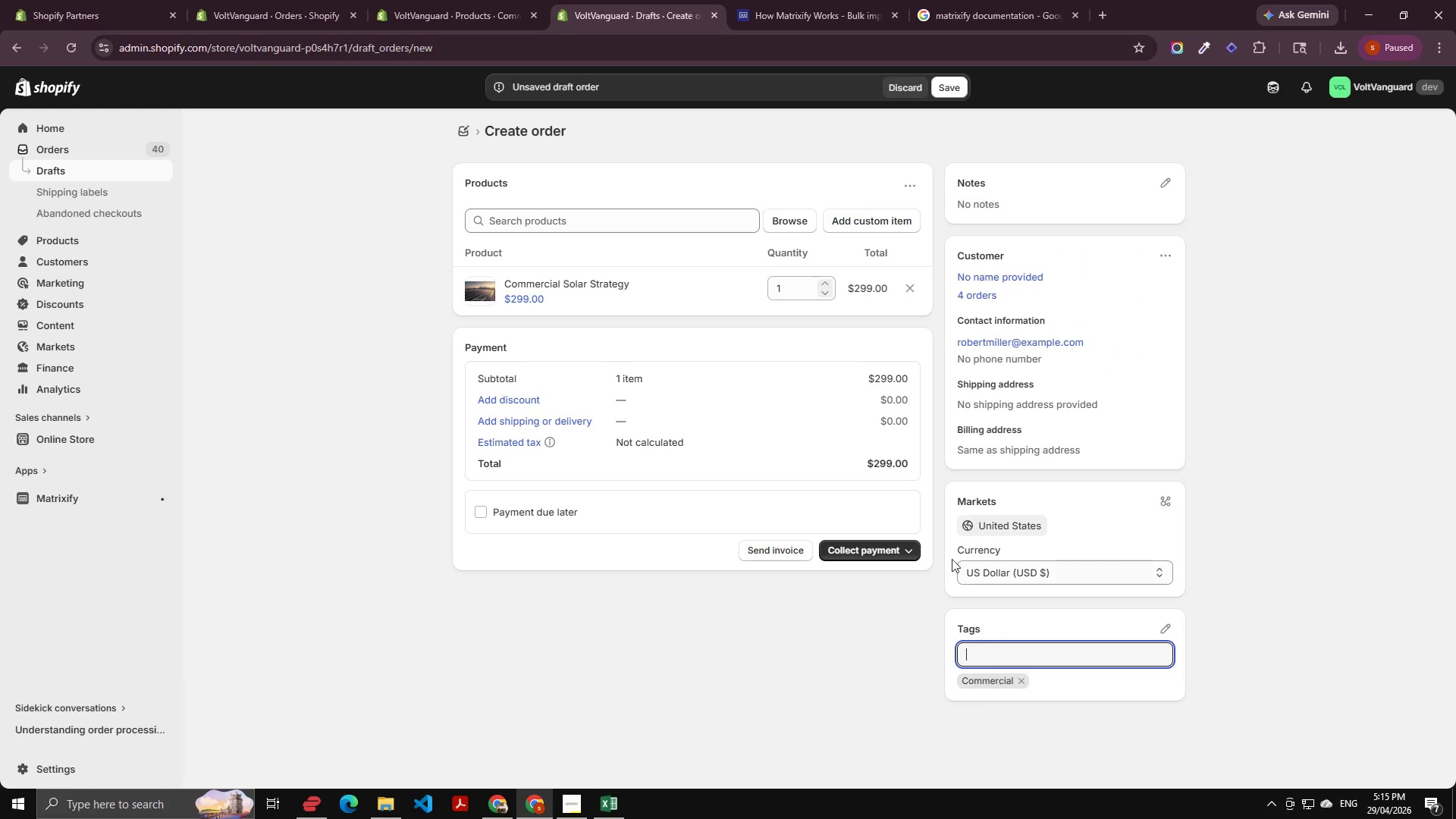 
left_click([883, 547])
 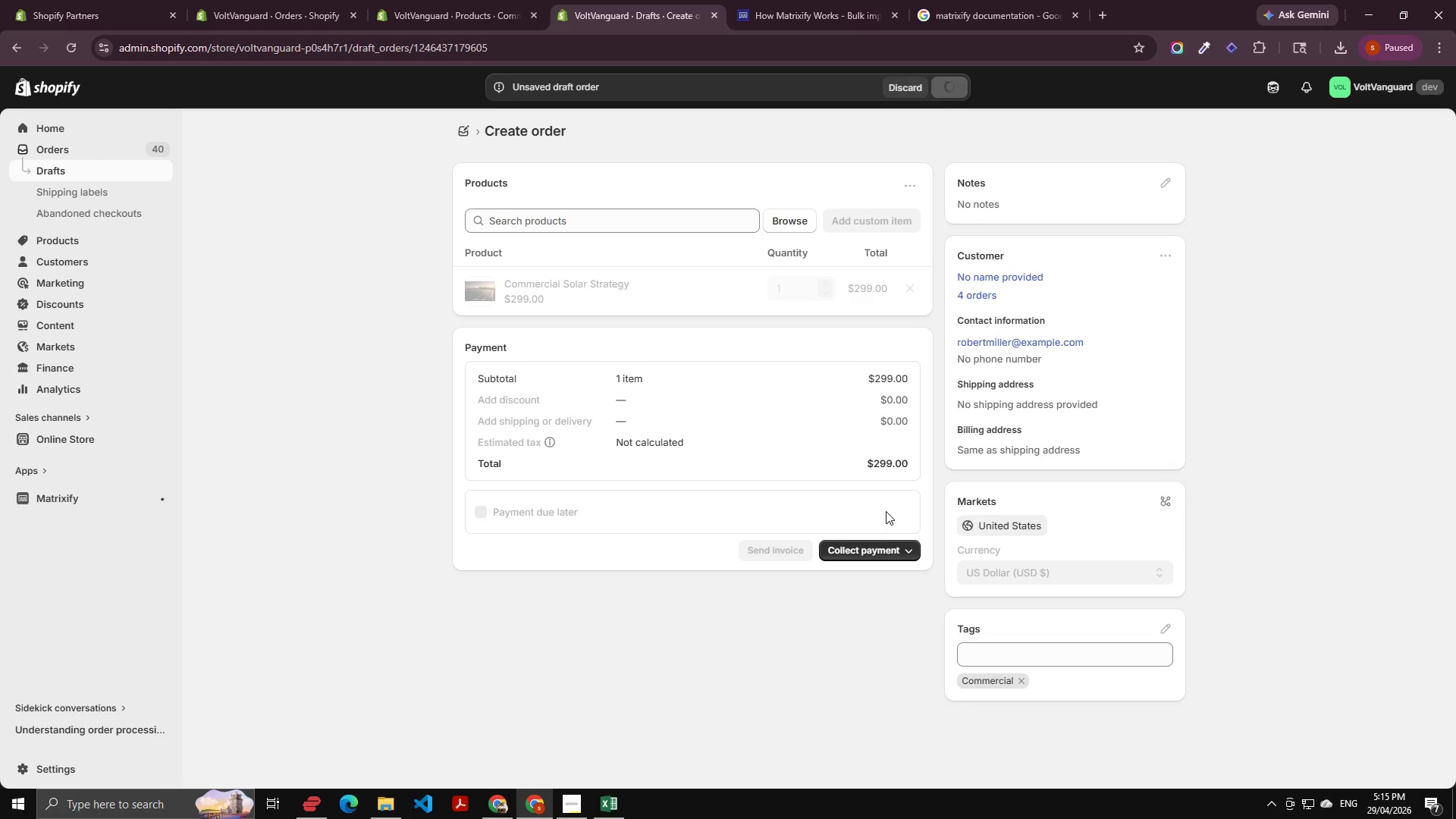 
wait(6.12)
 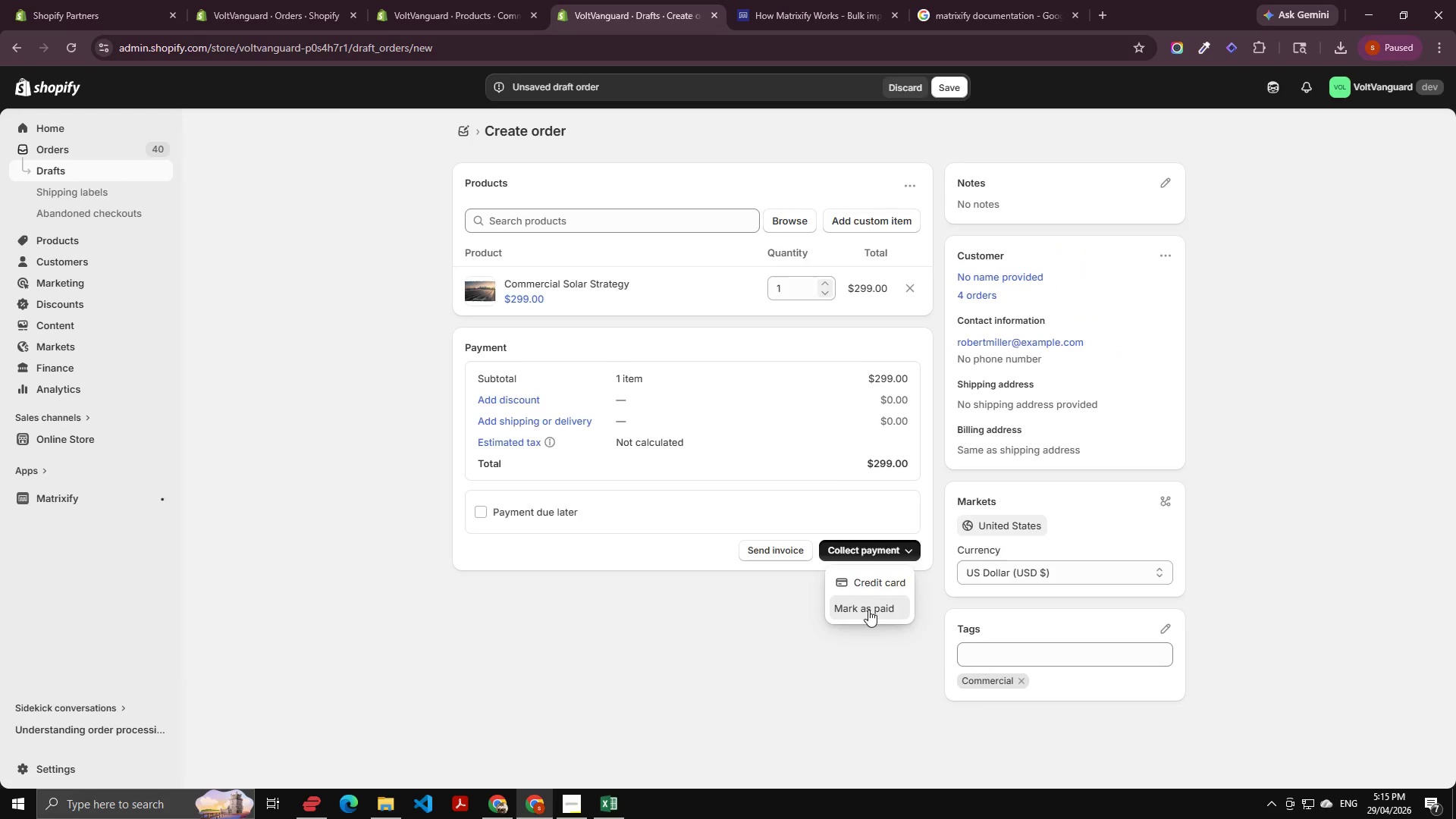 
left_click([910, 469])
 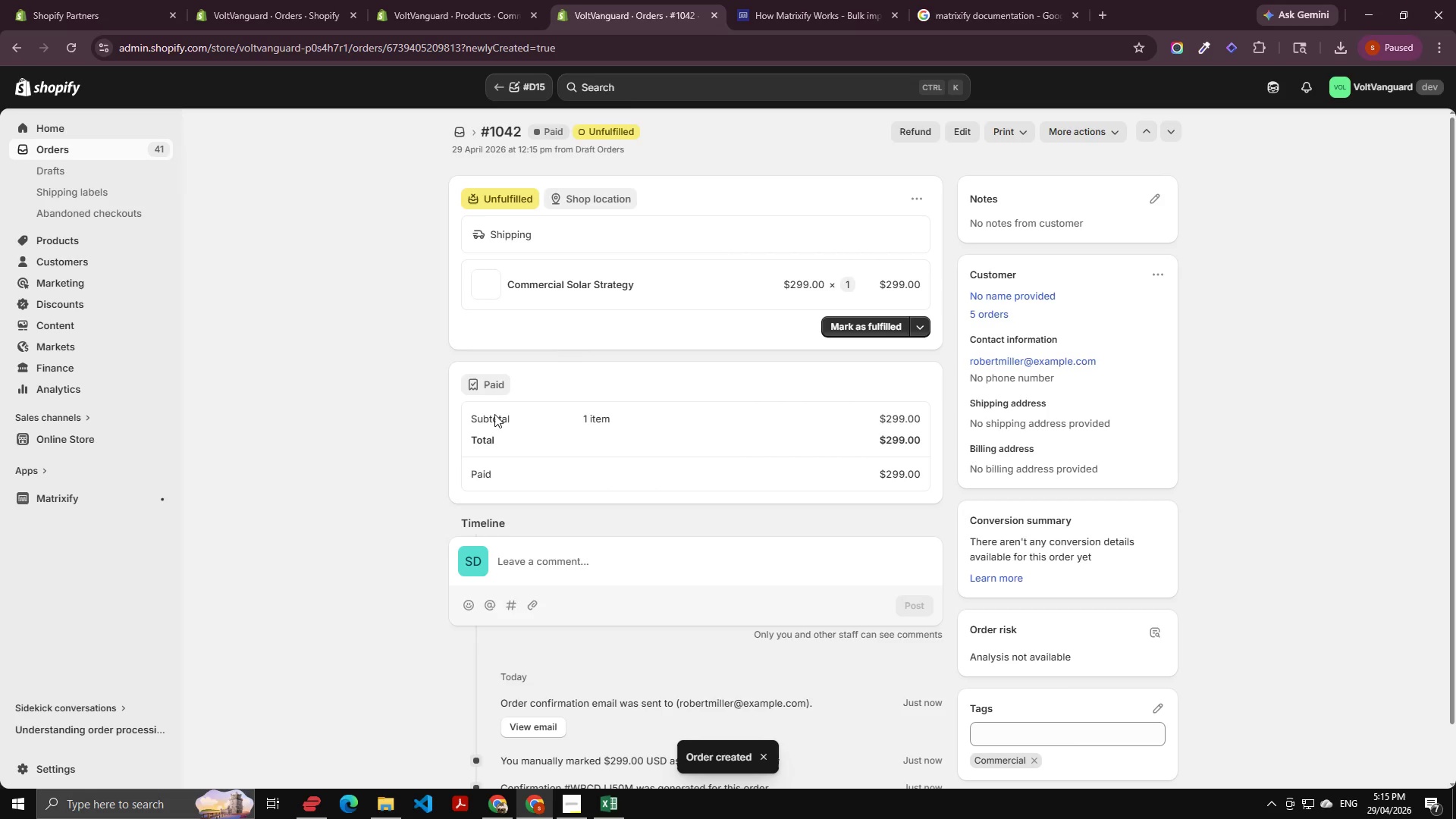 
wait(6.7)
 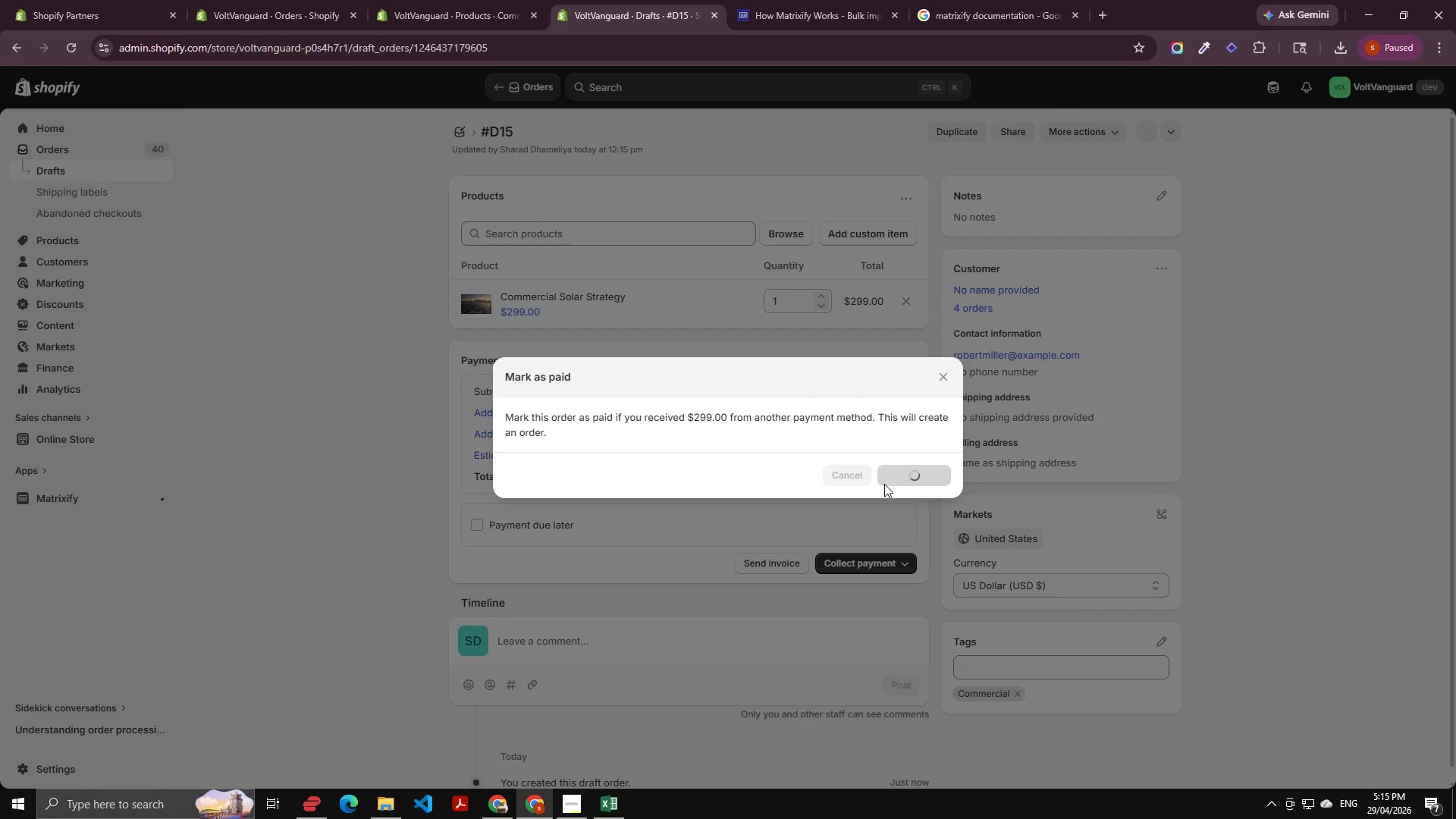 
left_click([461, 134])
 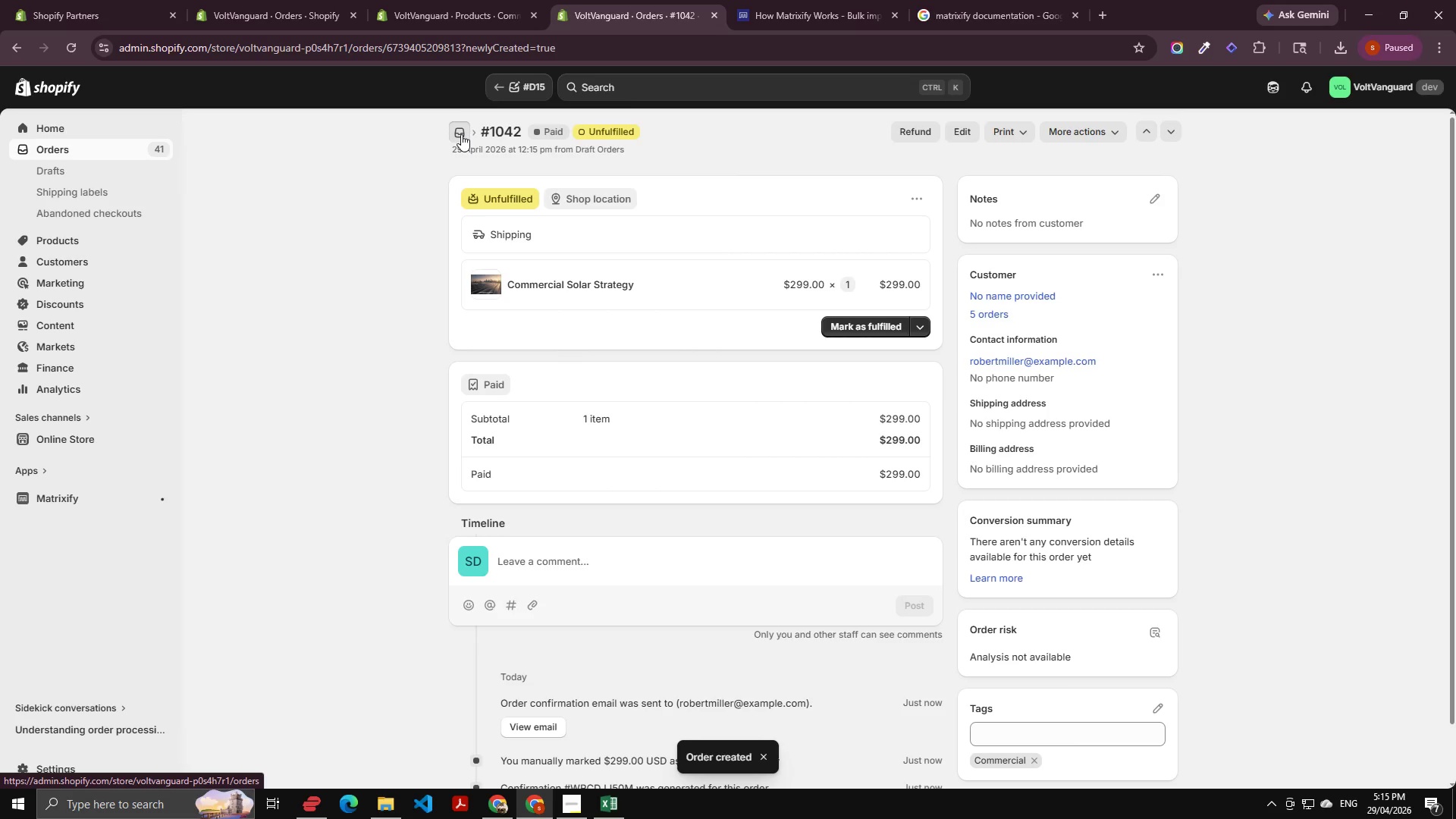 
key(Alt+AltLeft)
 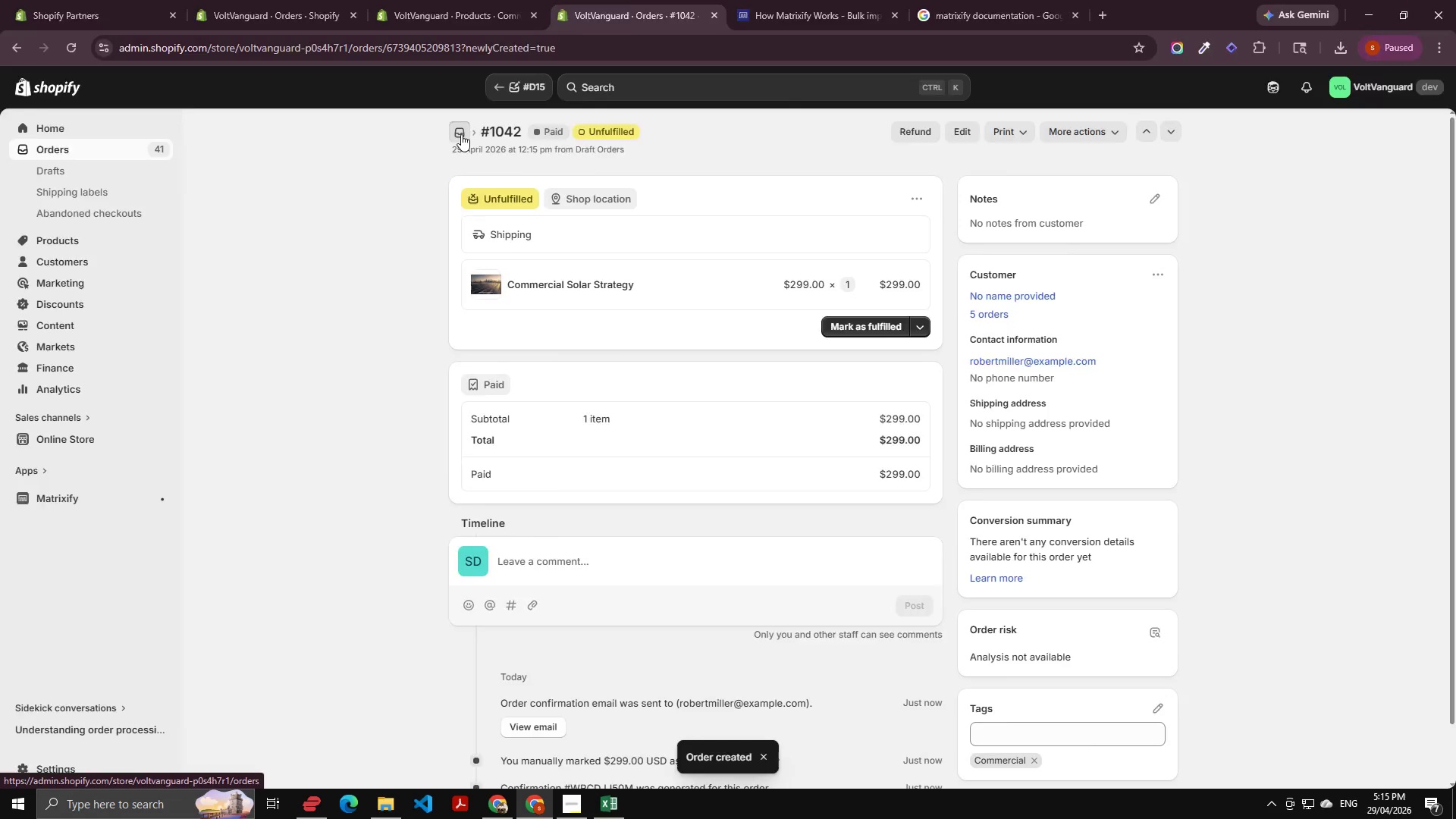 
key(Alt+Tab)
 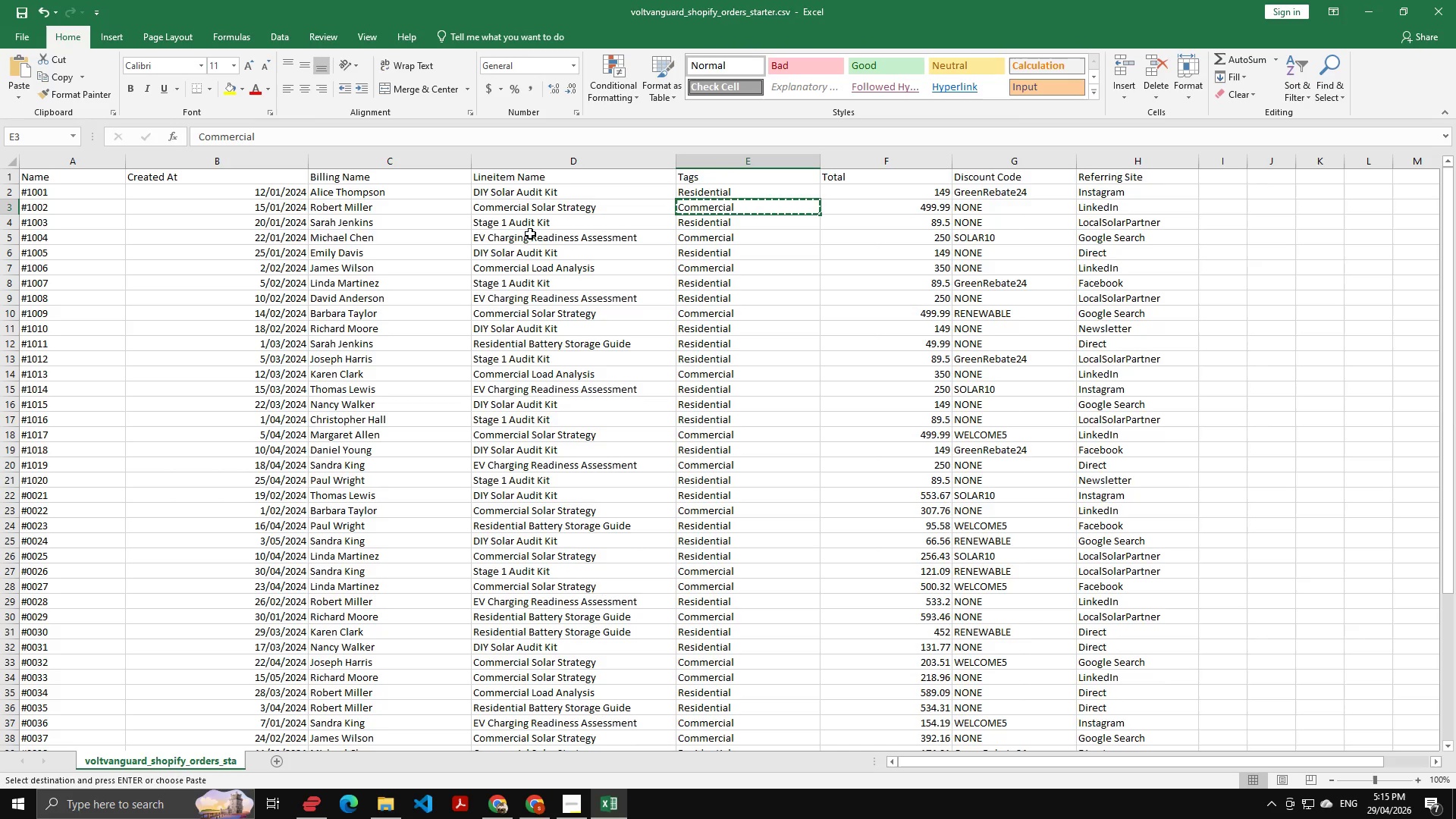 
left_click([528, 231])
 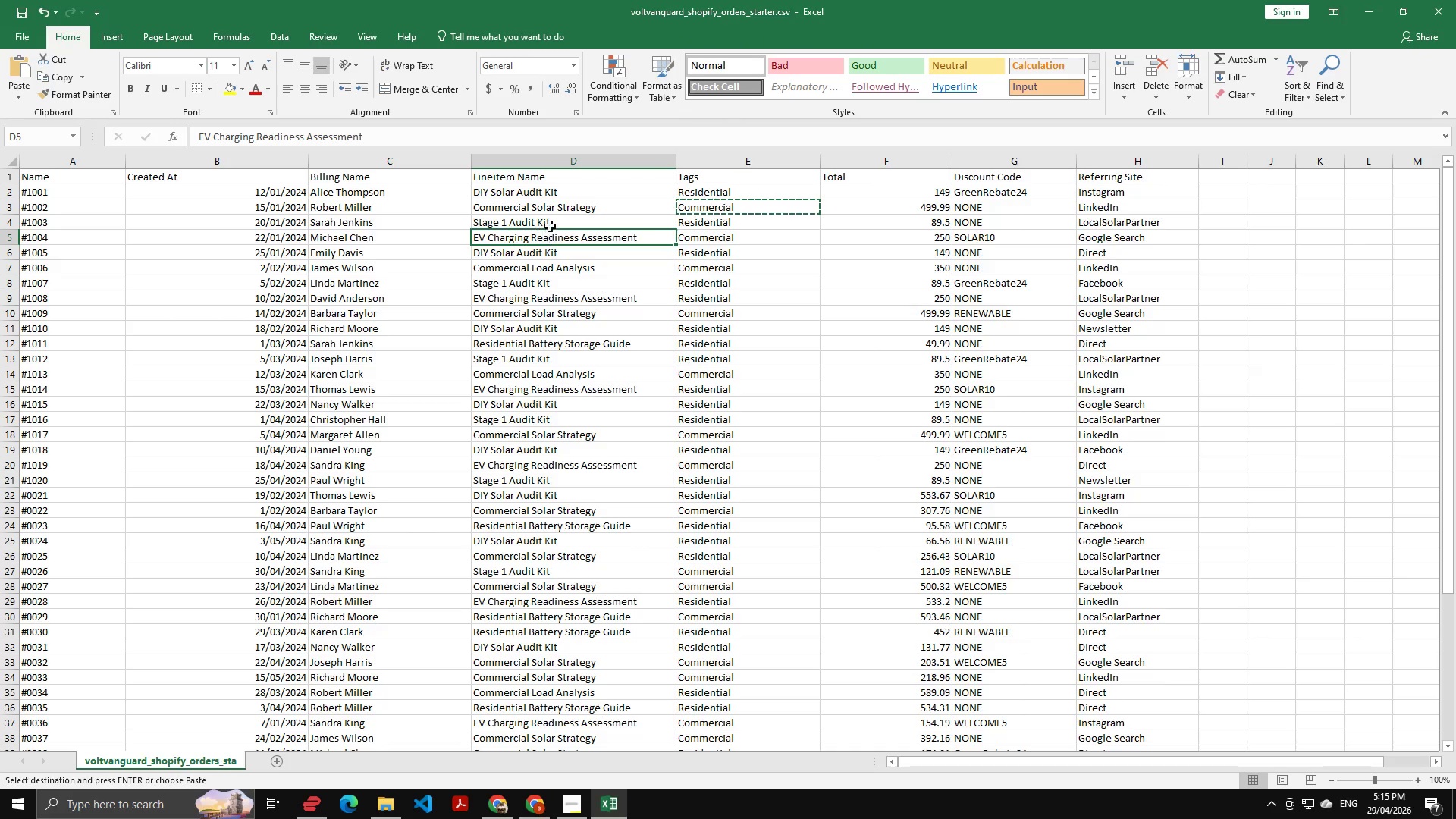 
left_click([551, 226])
 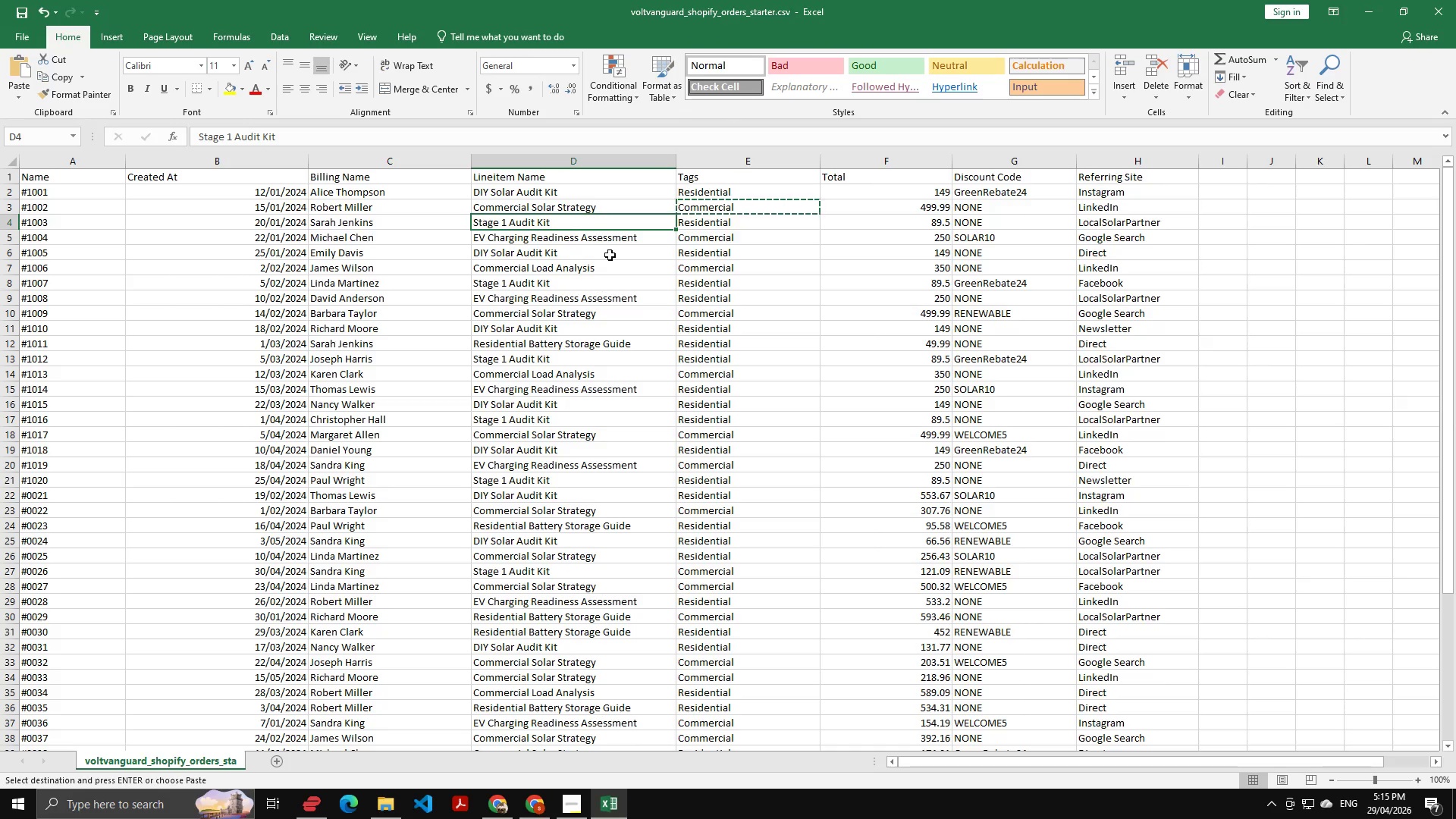 
hold_key(key=AltLeft, duration=0.31)
 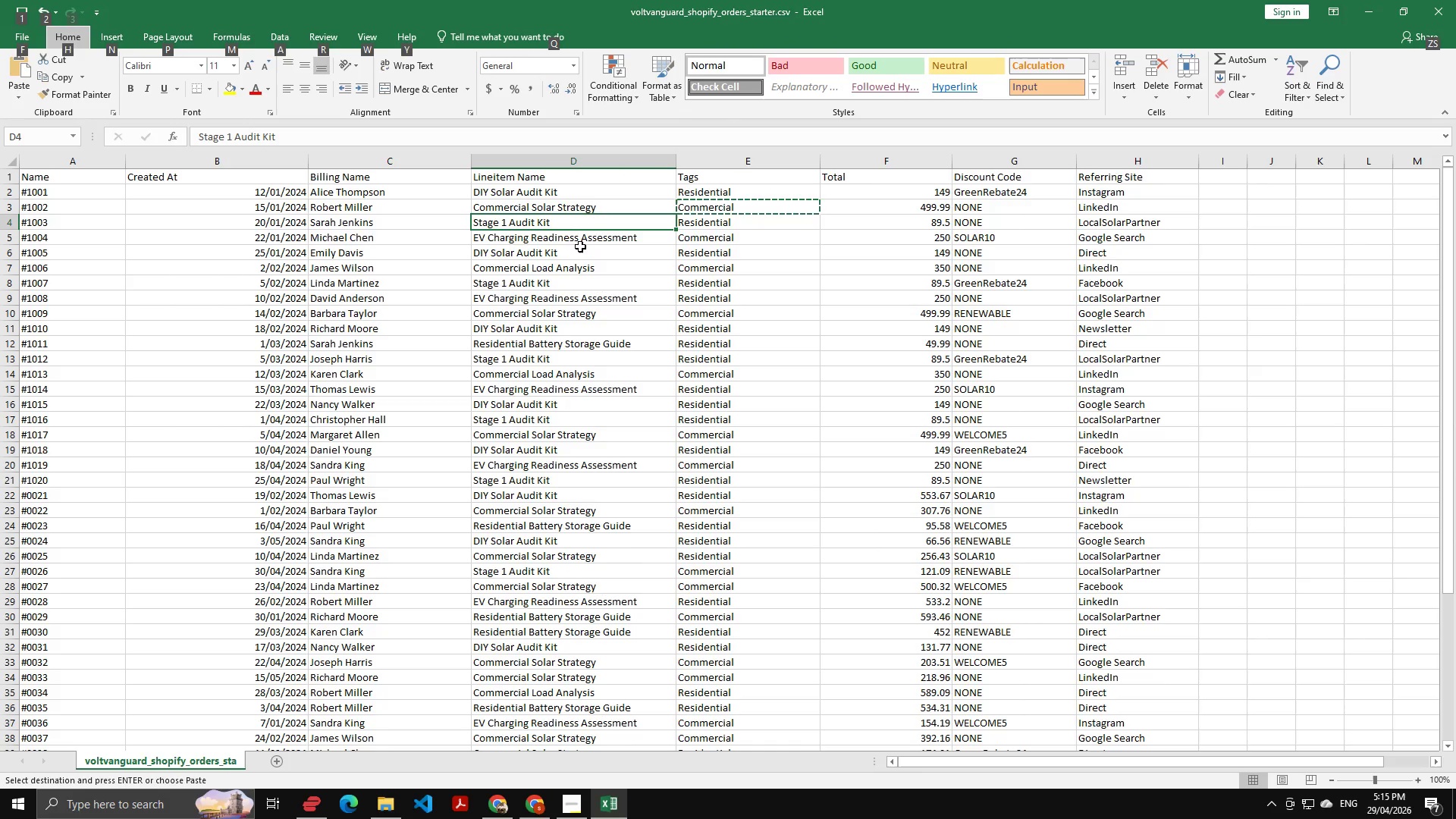 
key(Control+C)
 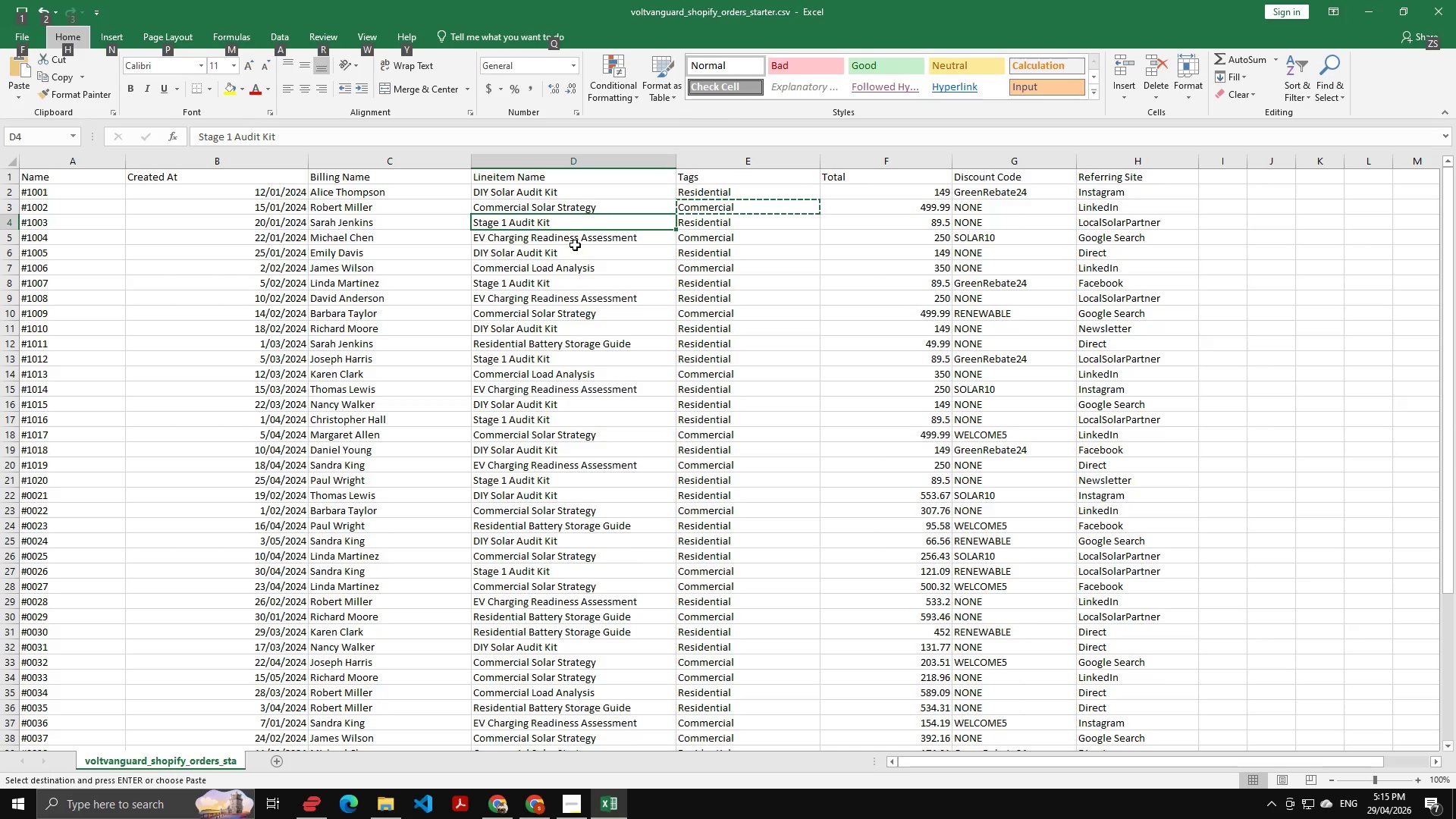 
key(Alt+AltLeft)
 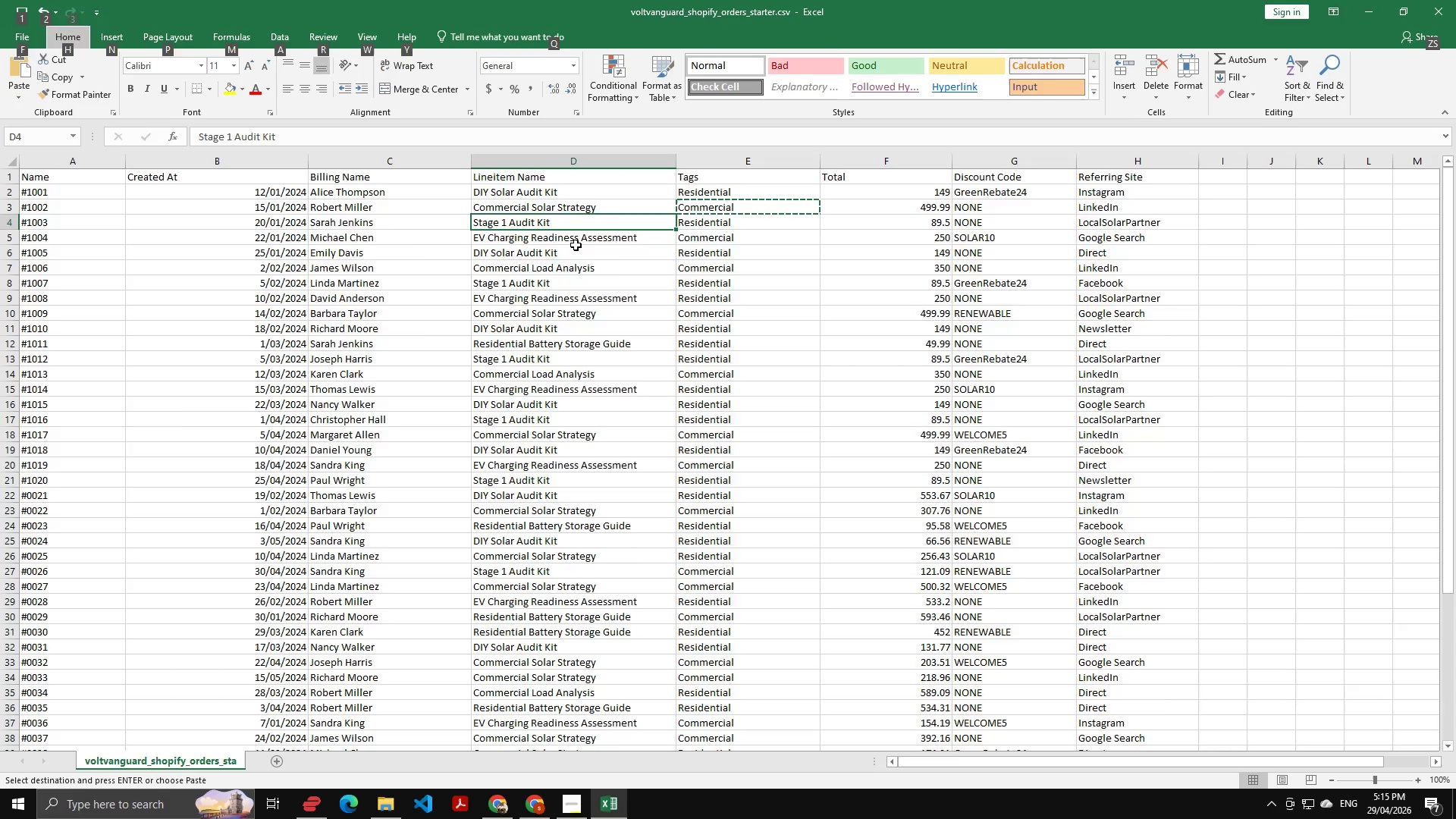 
key(Alt+Tab)
 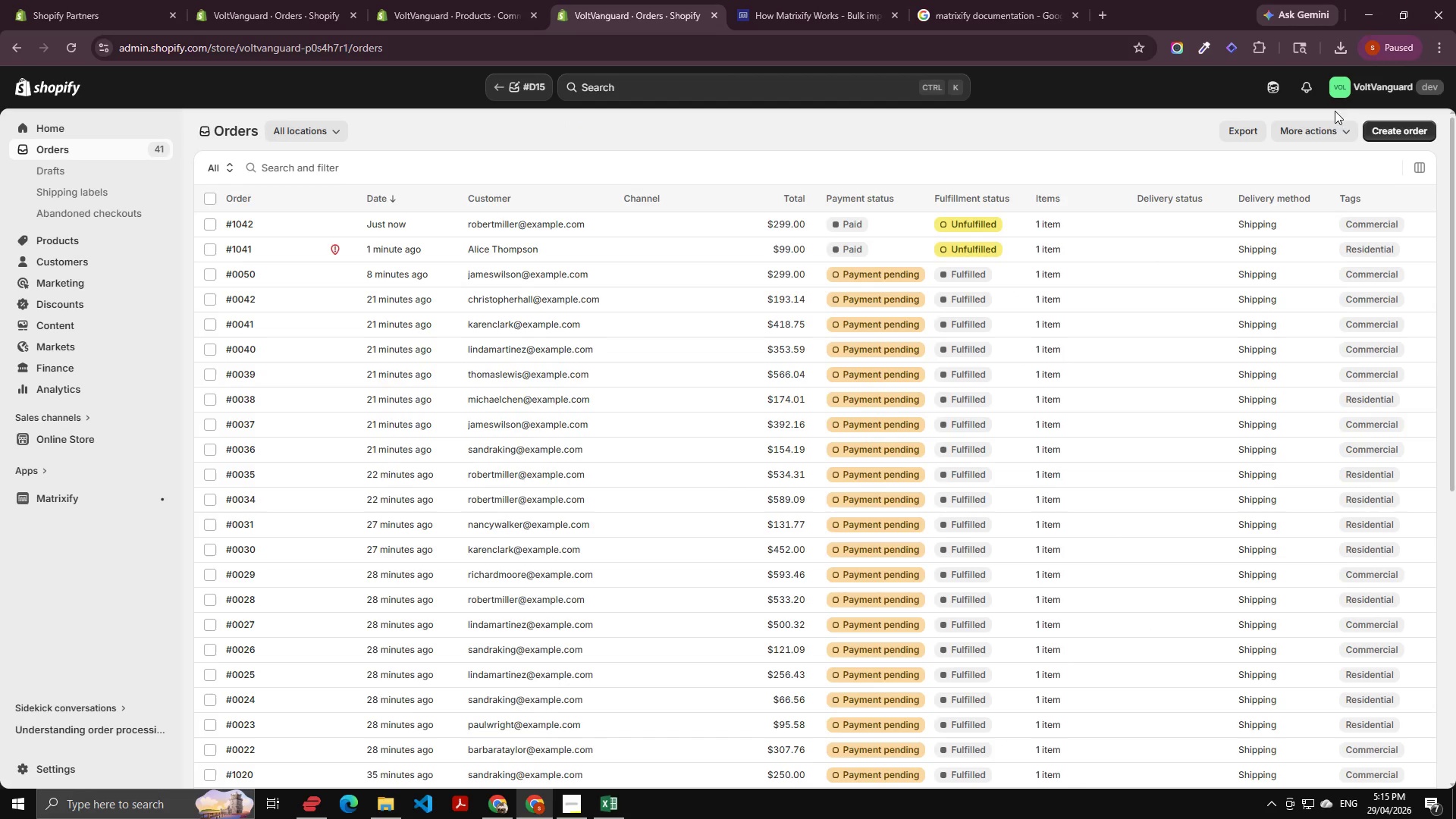 
left_click([1407, 129])
 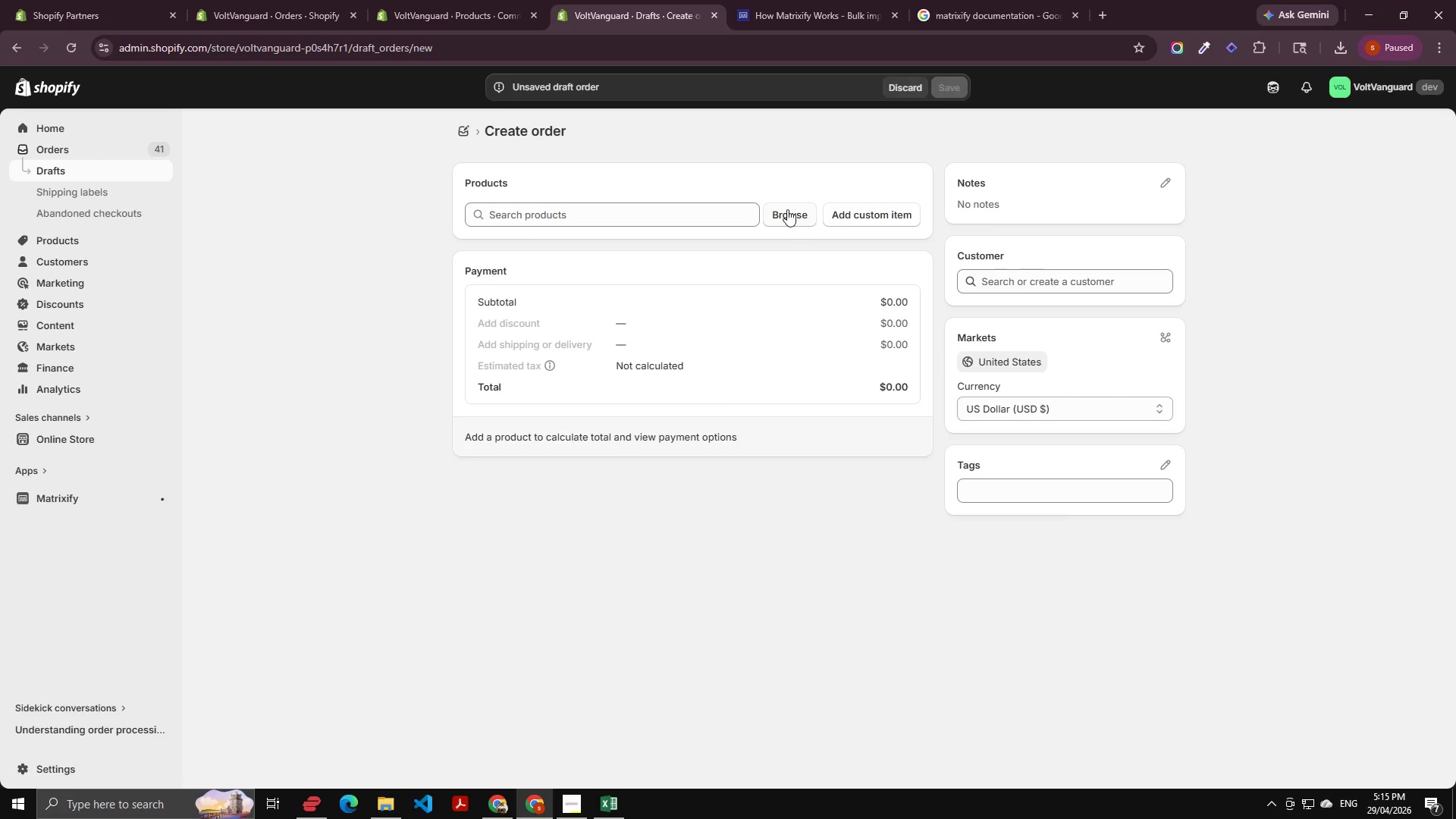 
left_click([621, 221])
 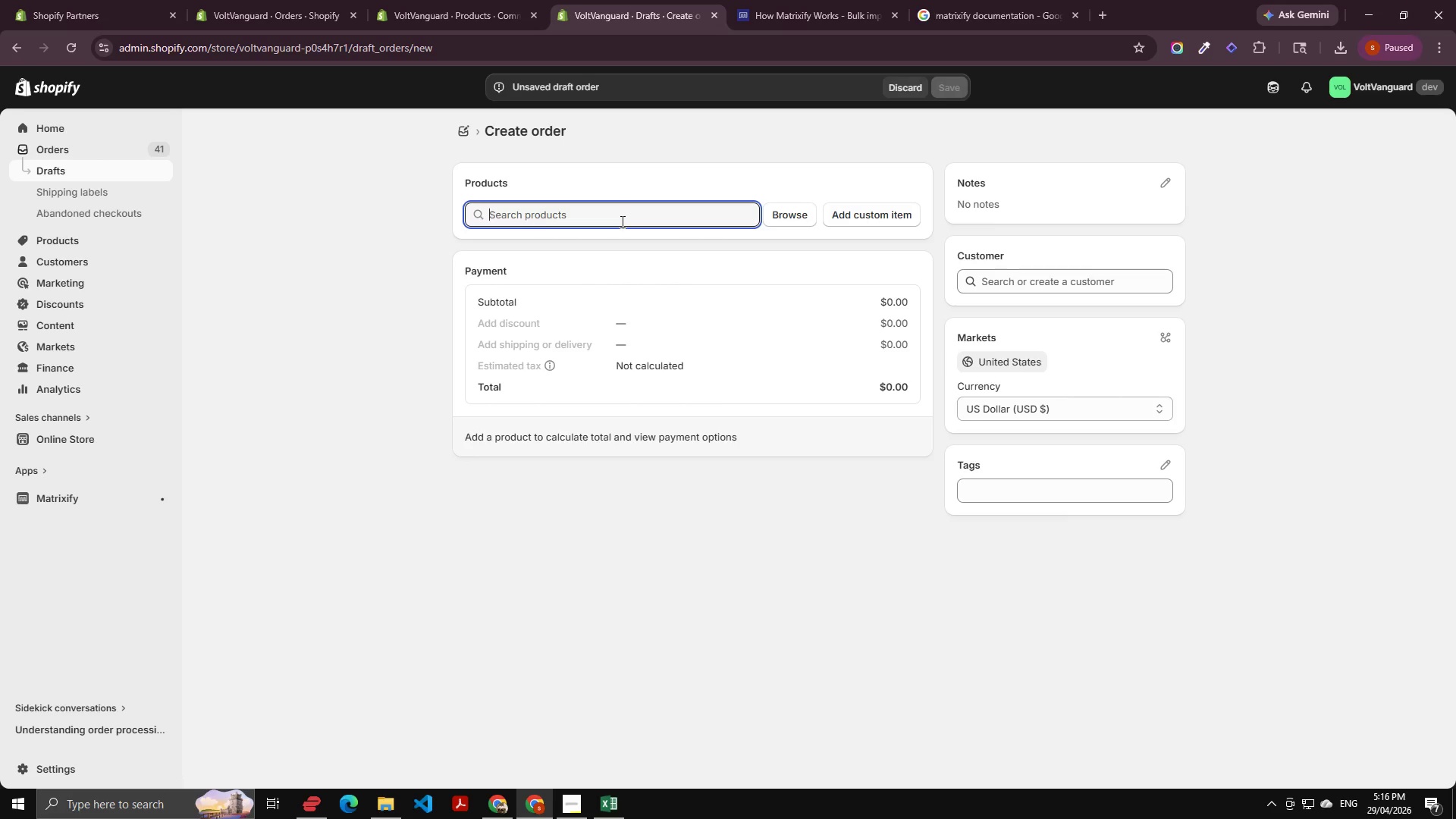 
key(Control+V)
 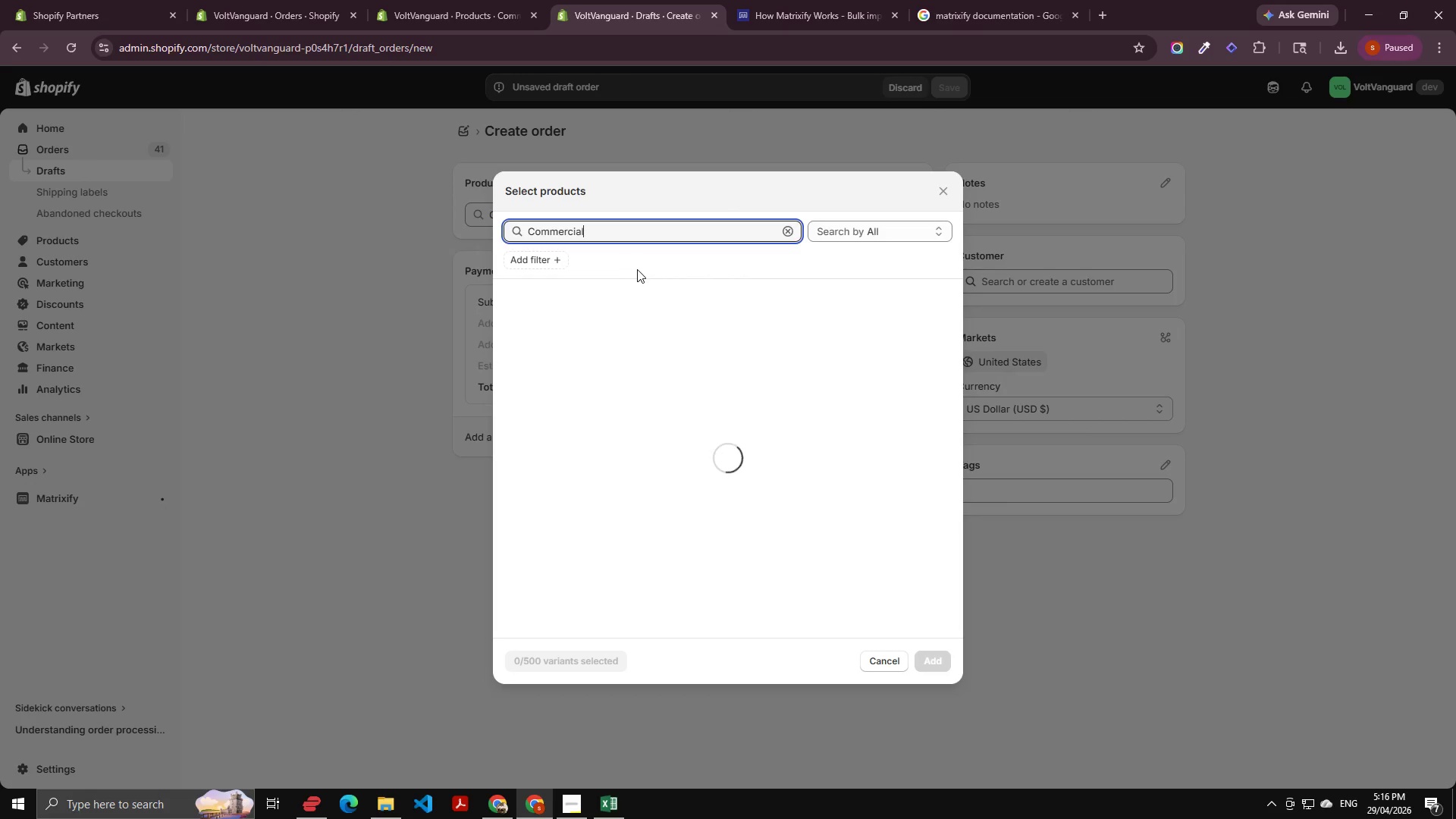 
key(Alt+AltLeft)
 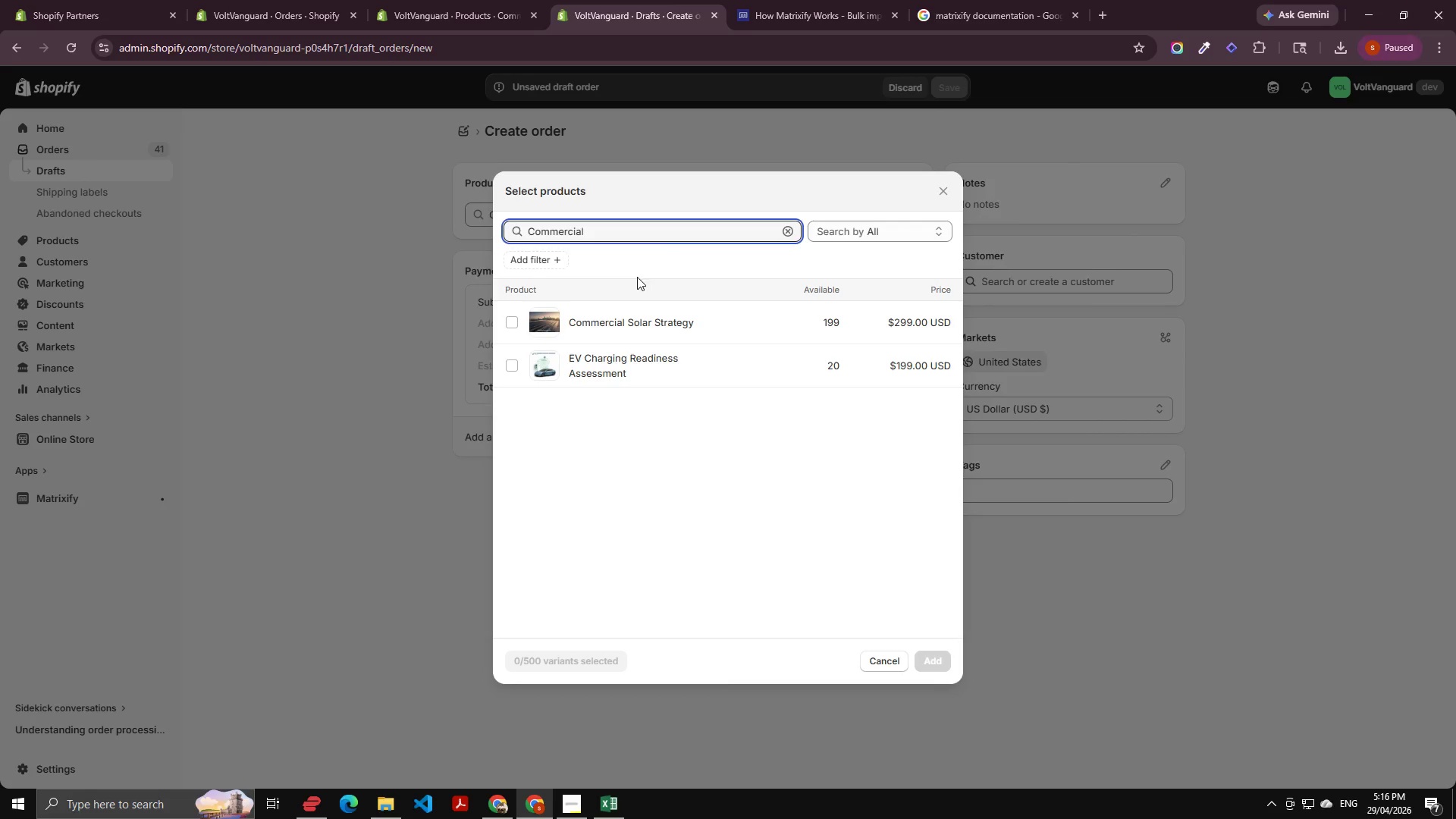 
key(Alt+Tab)
 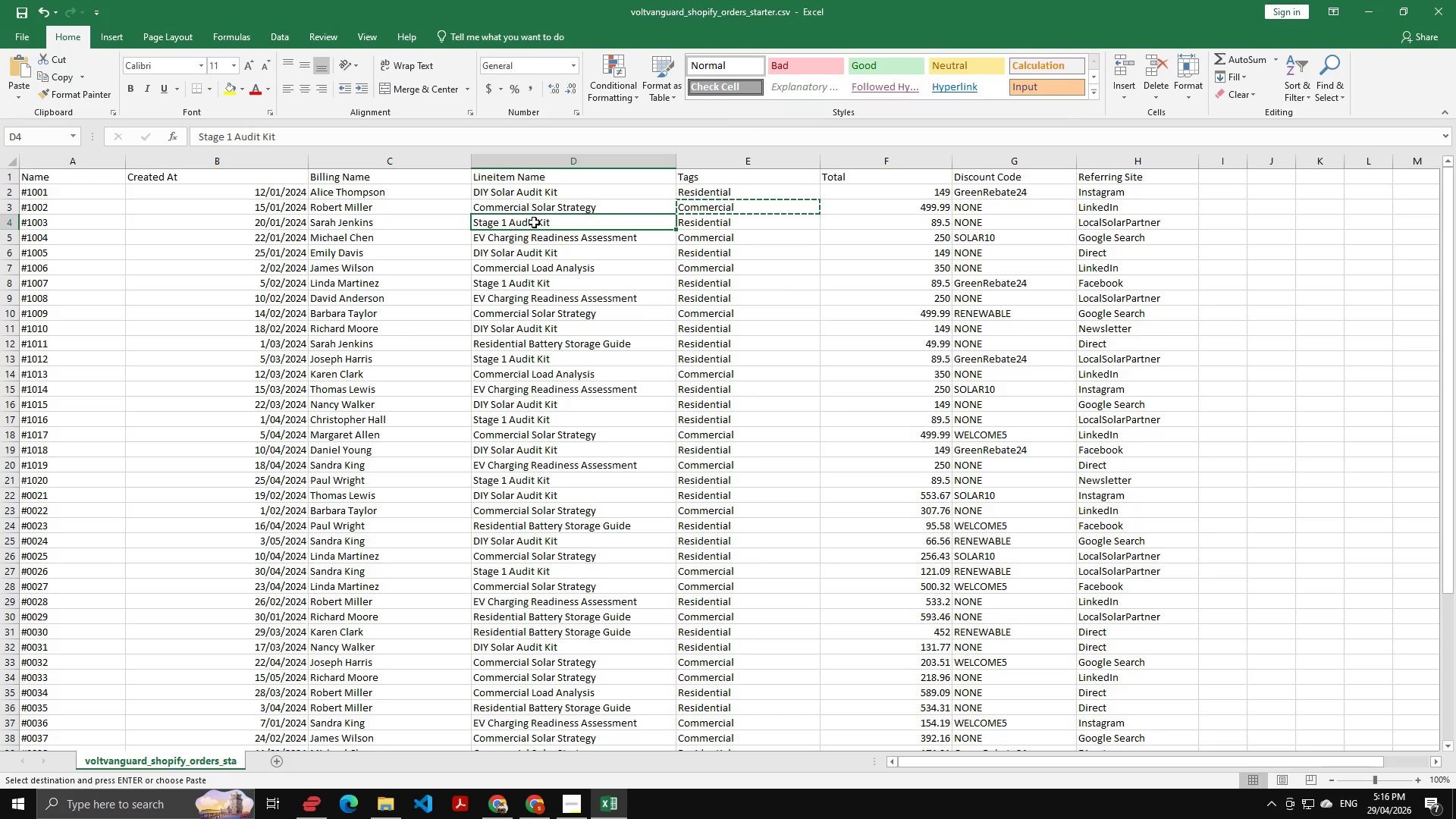 
double_click([535, 221])
 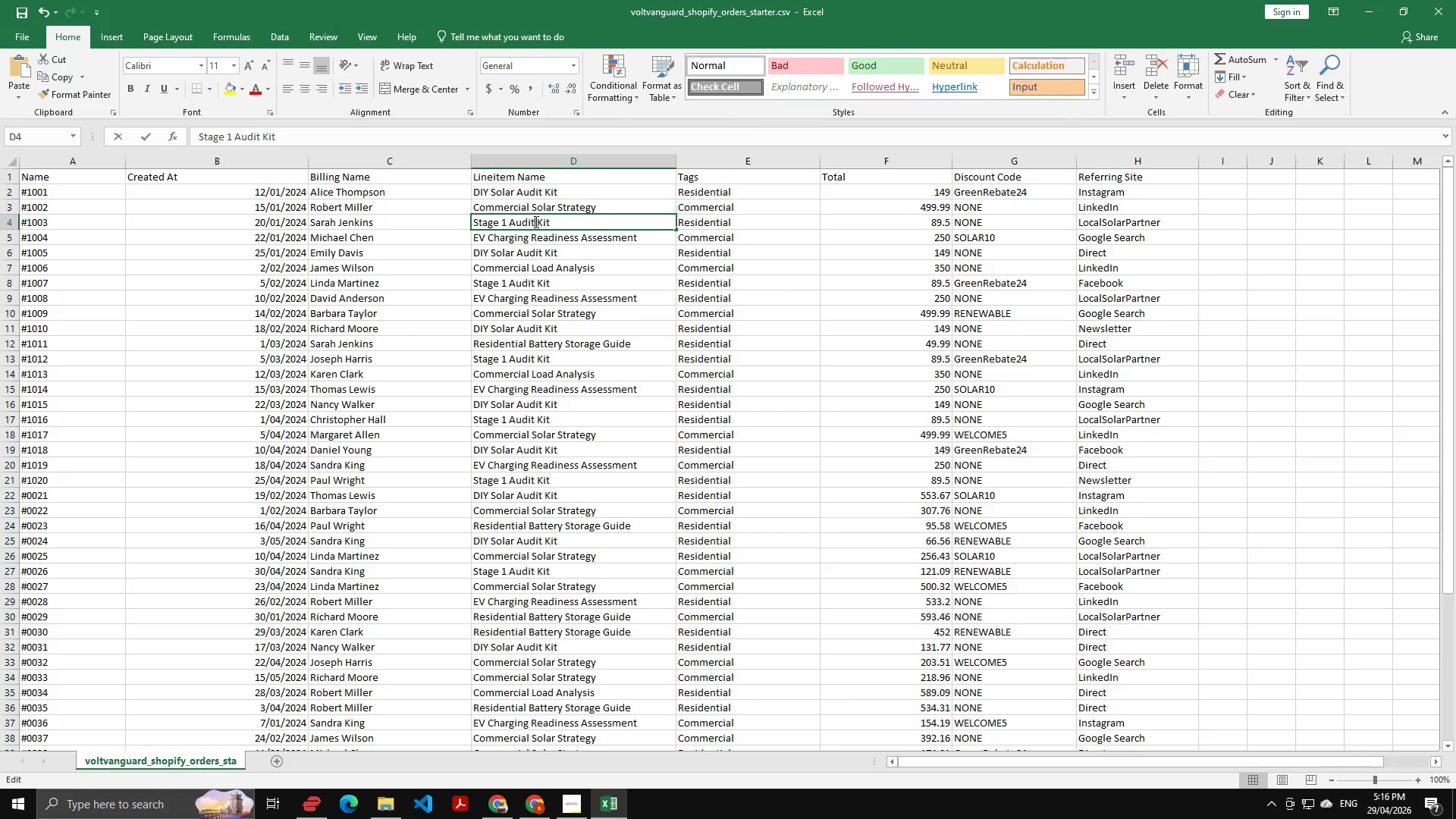 
triple_click([535, 221])
 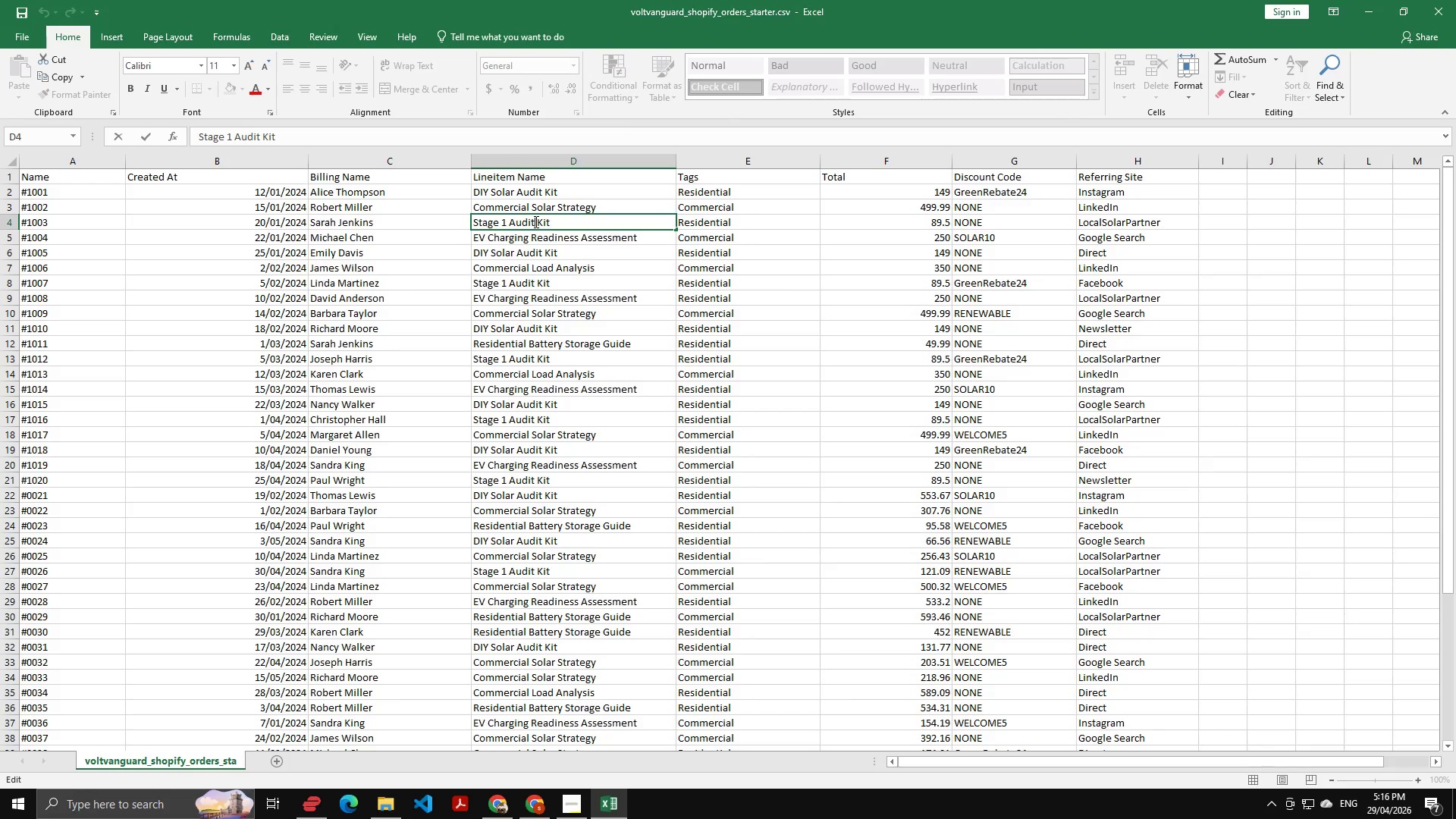 
key(Control+A)
 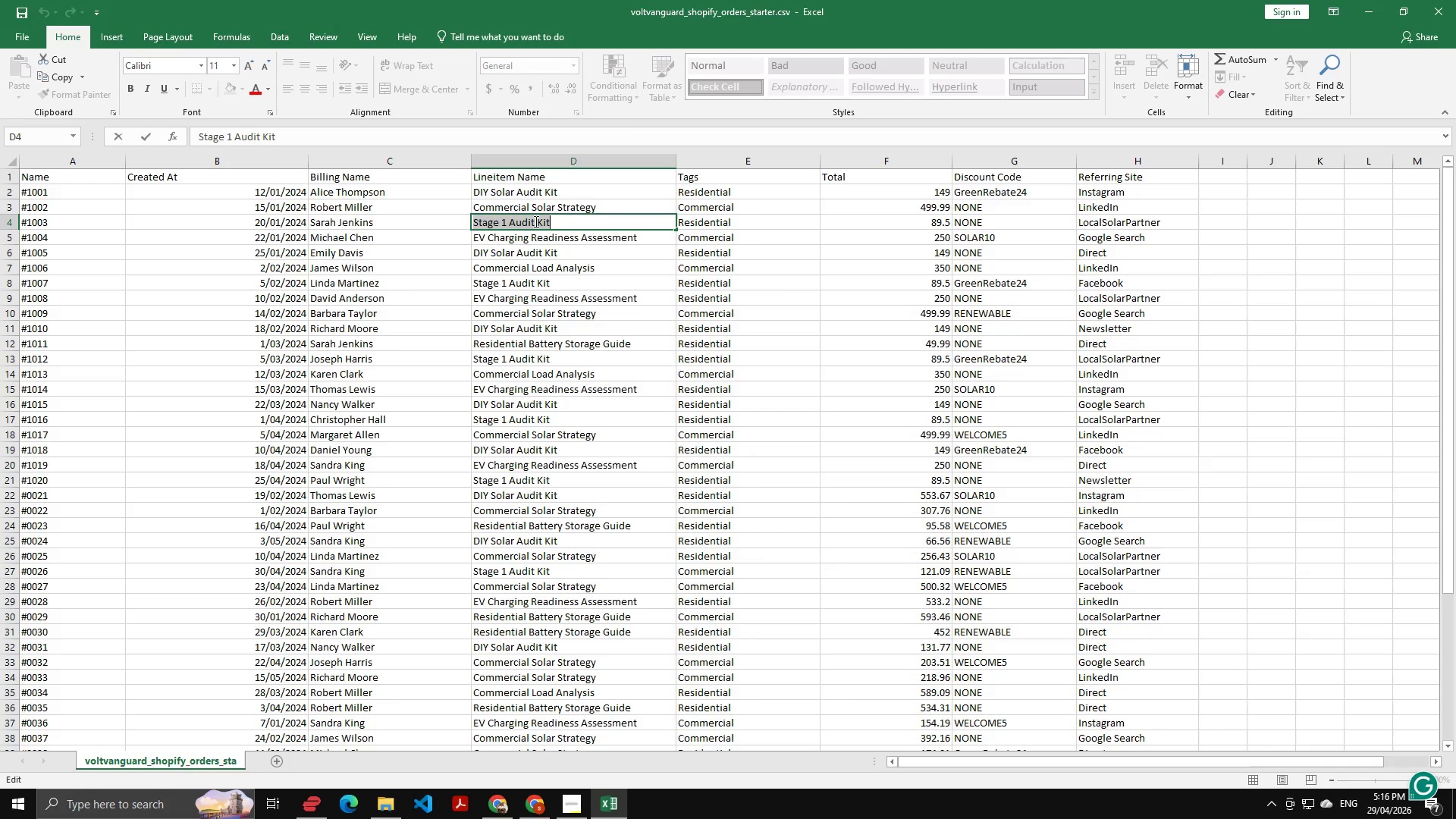 
key(Control+C)
 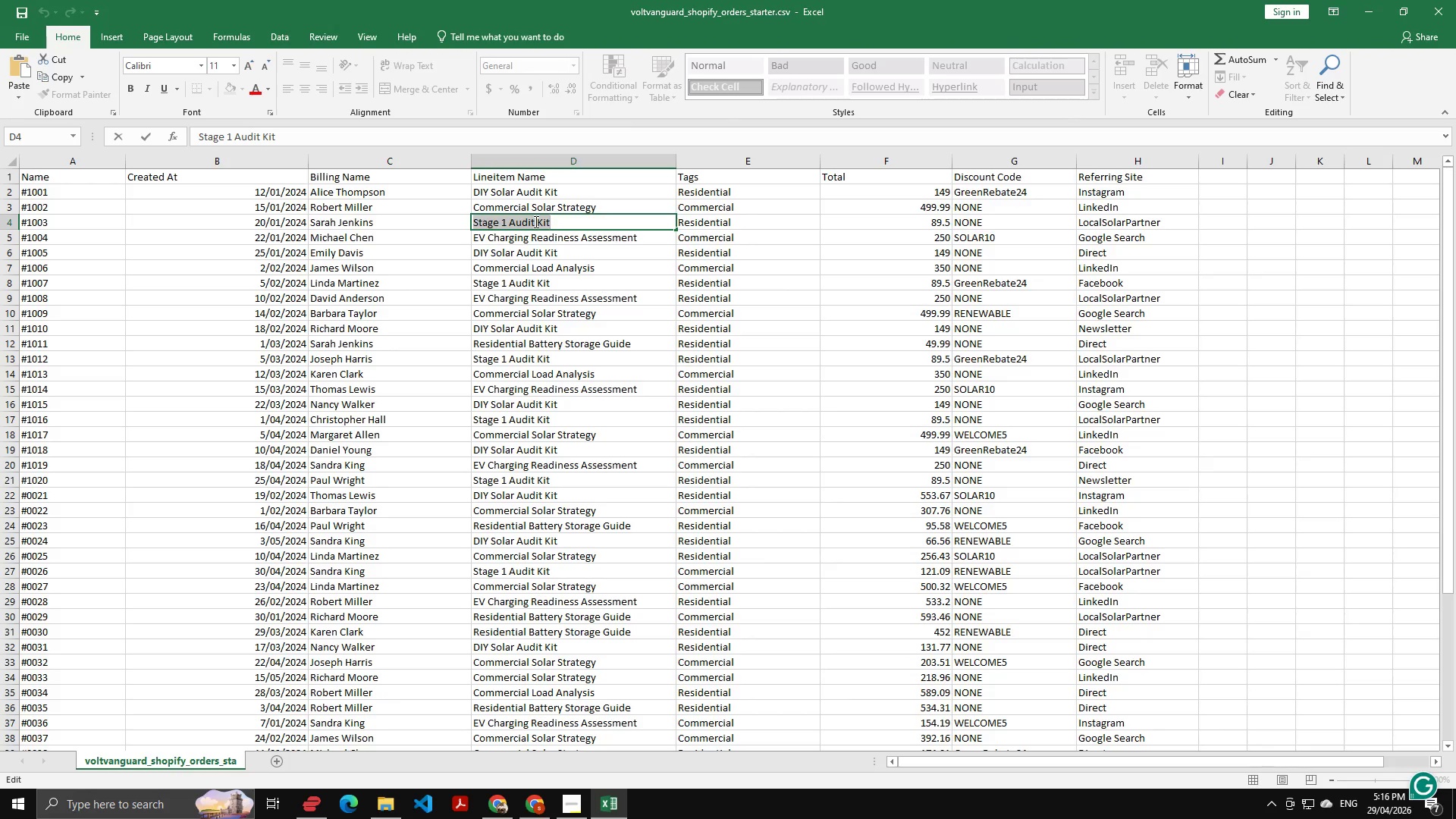 
key(Alt+AltLeft)
 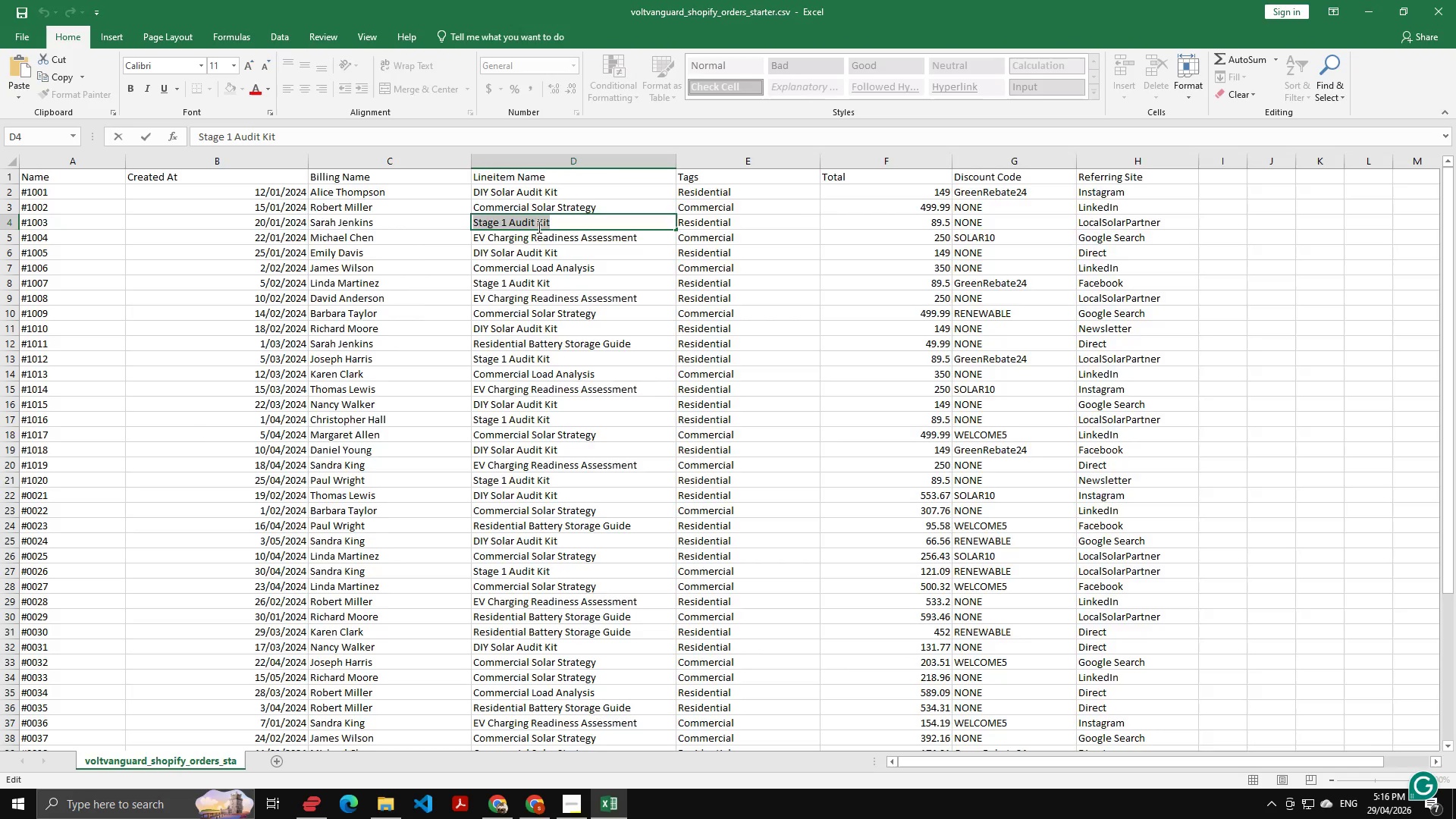 
key(Alt+Tab)
 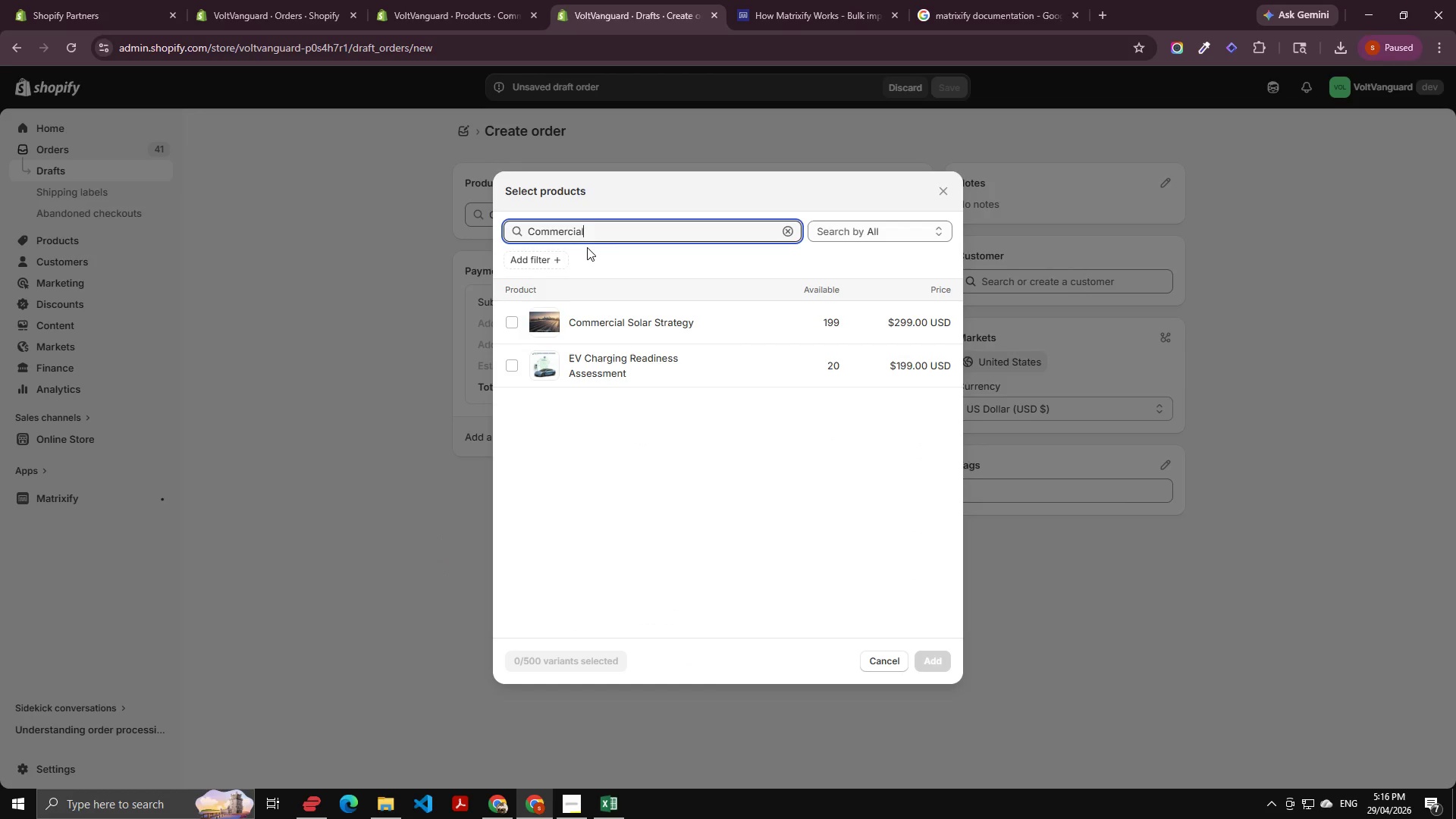 
key(Control+A)
 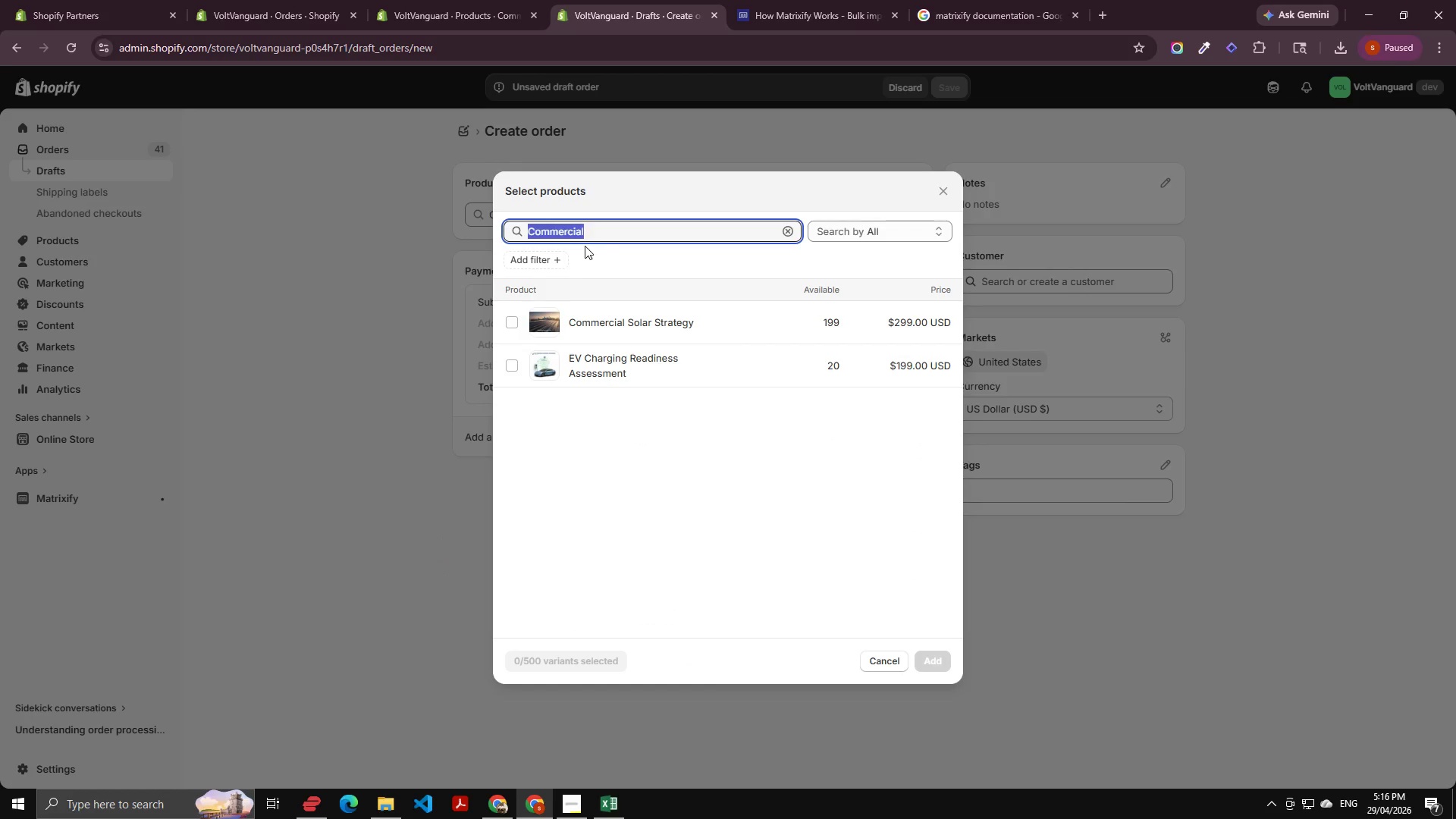 
key(Control+V)
 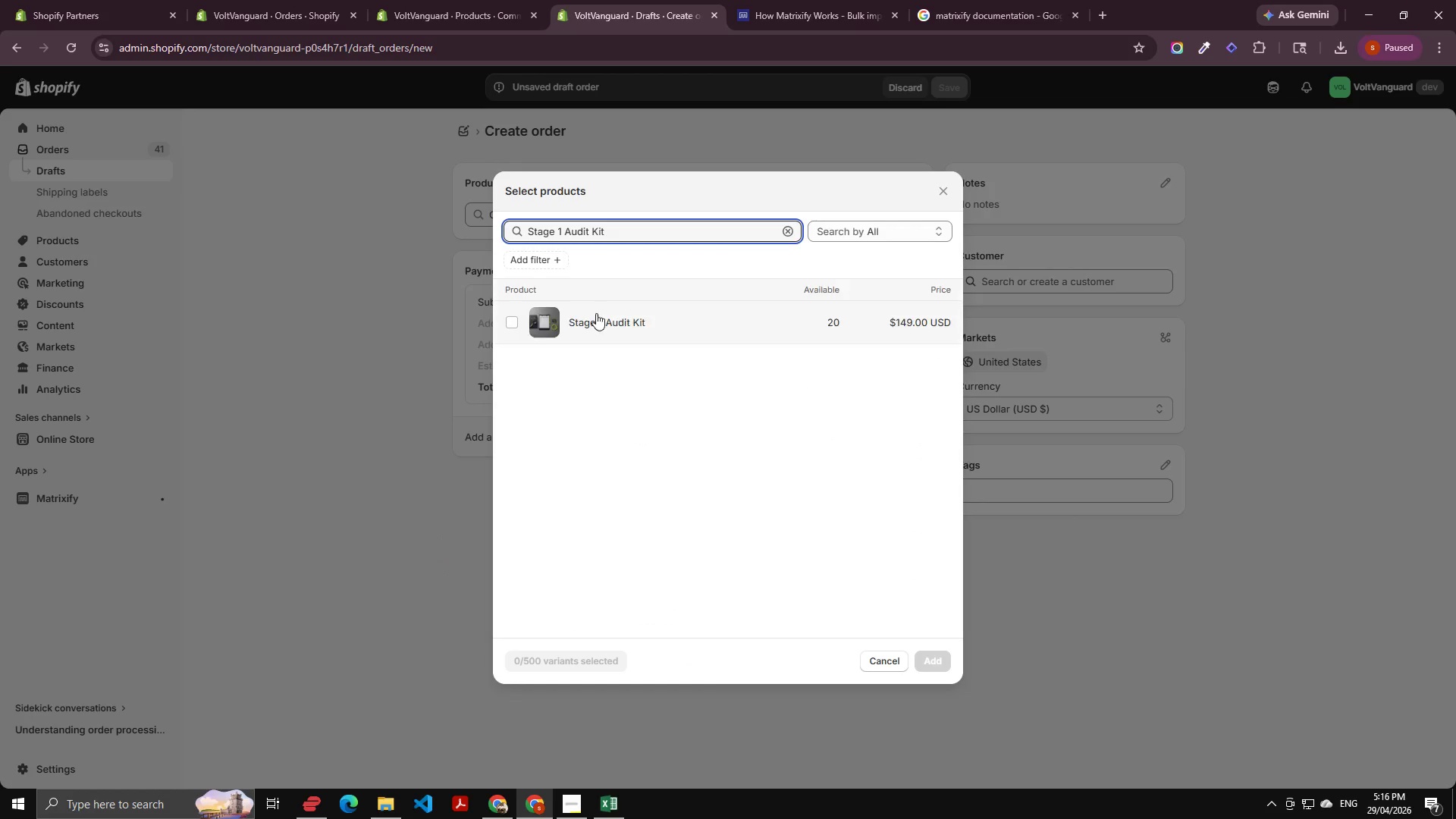 
left_click([597, 313])
 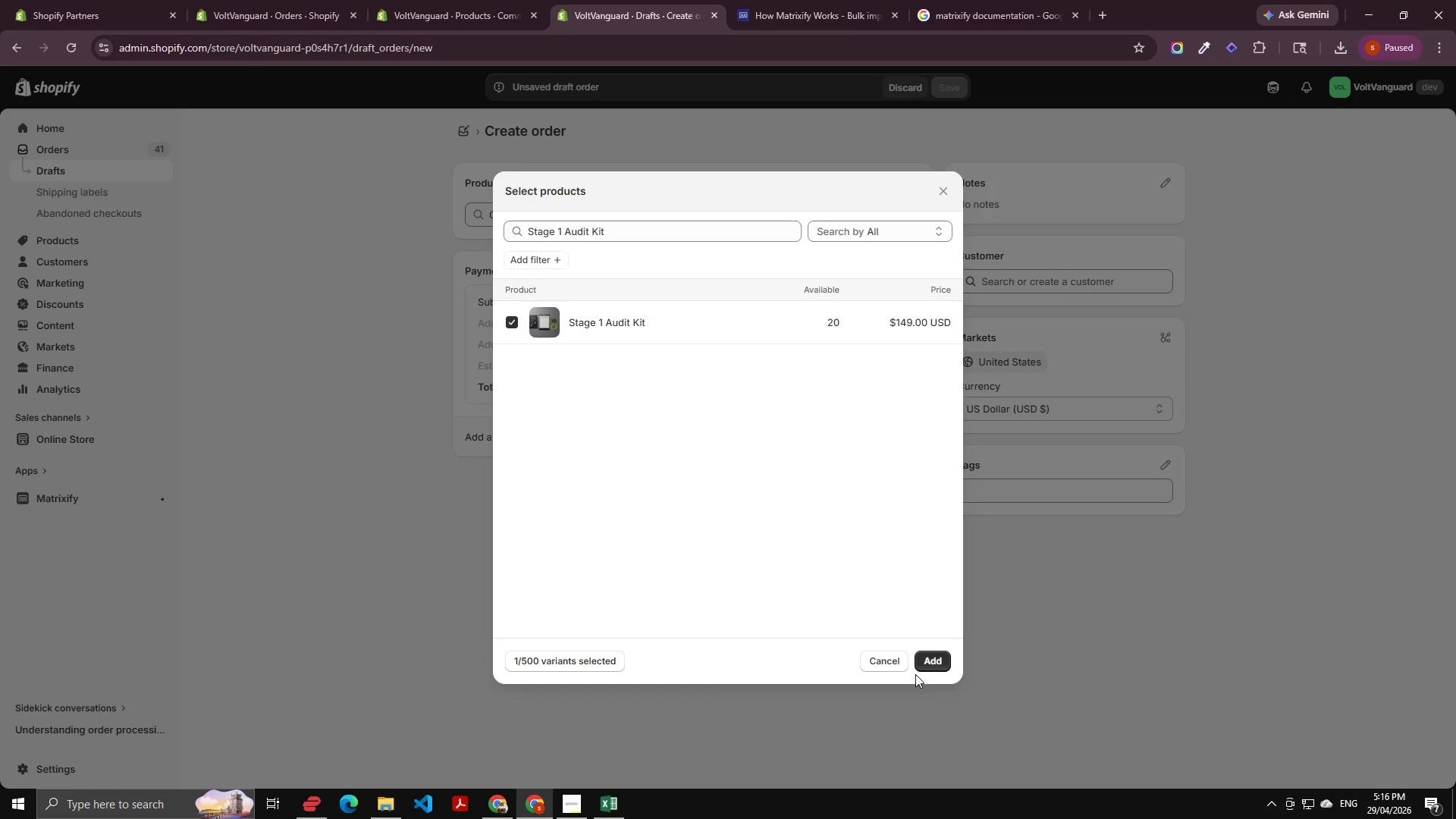 
left_click([924, 661])
 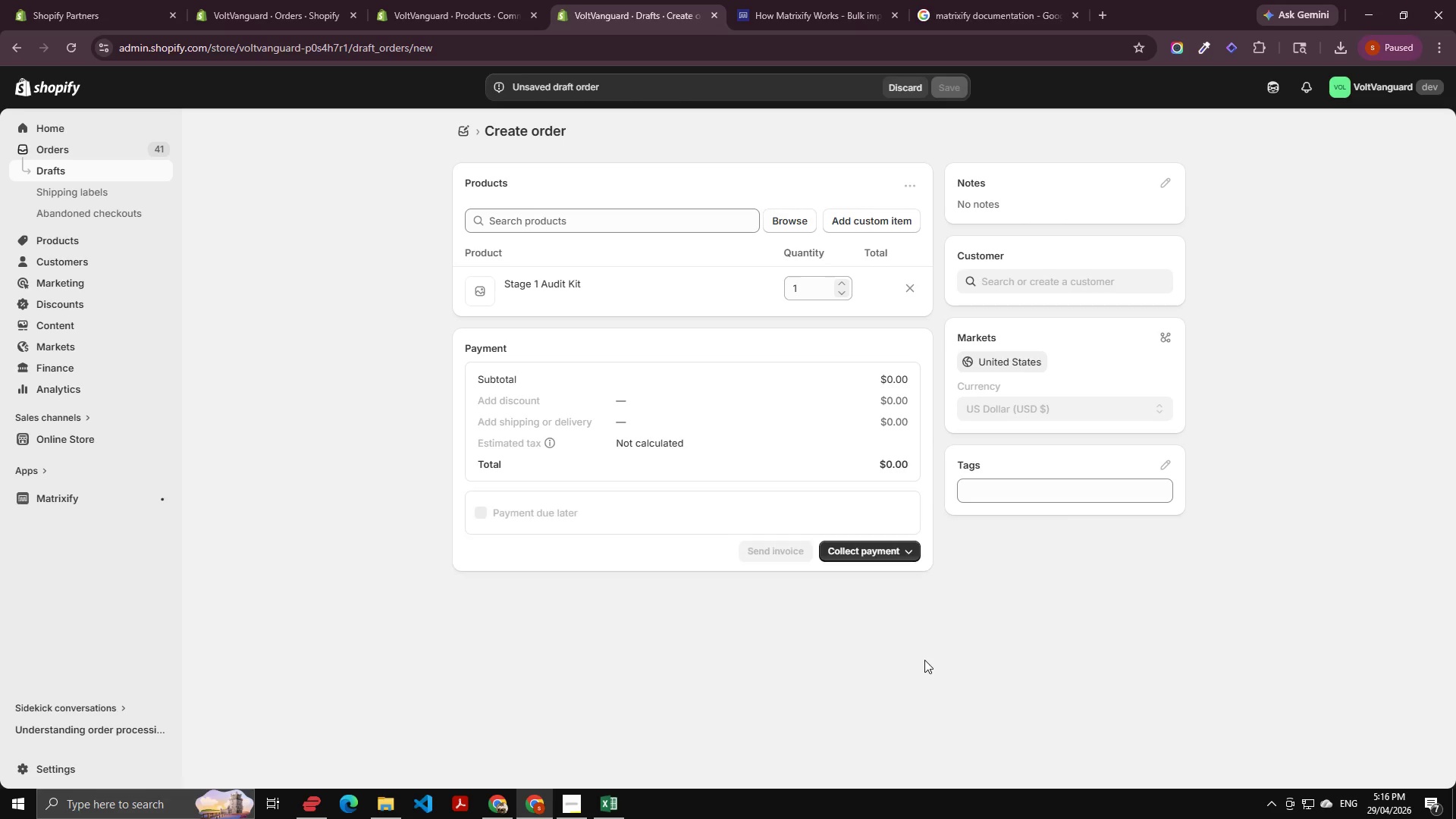 
key(Alt+AltLeft)
 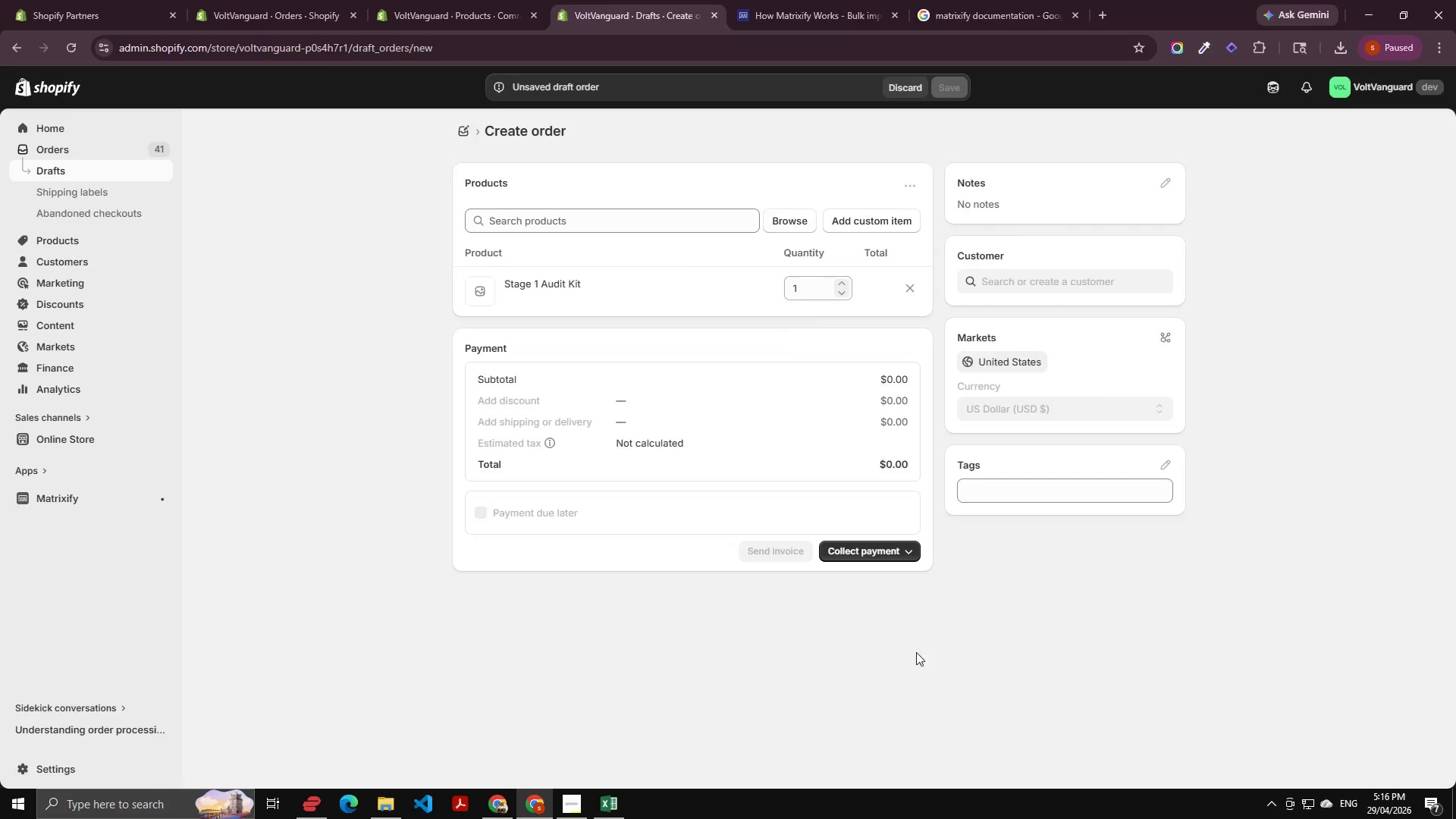 
key(Alt+Tab)
 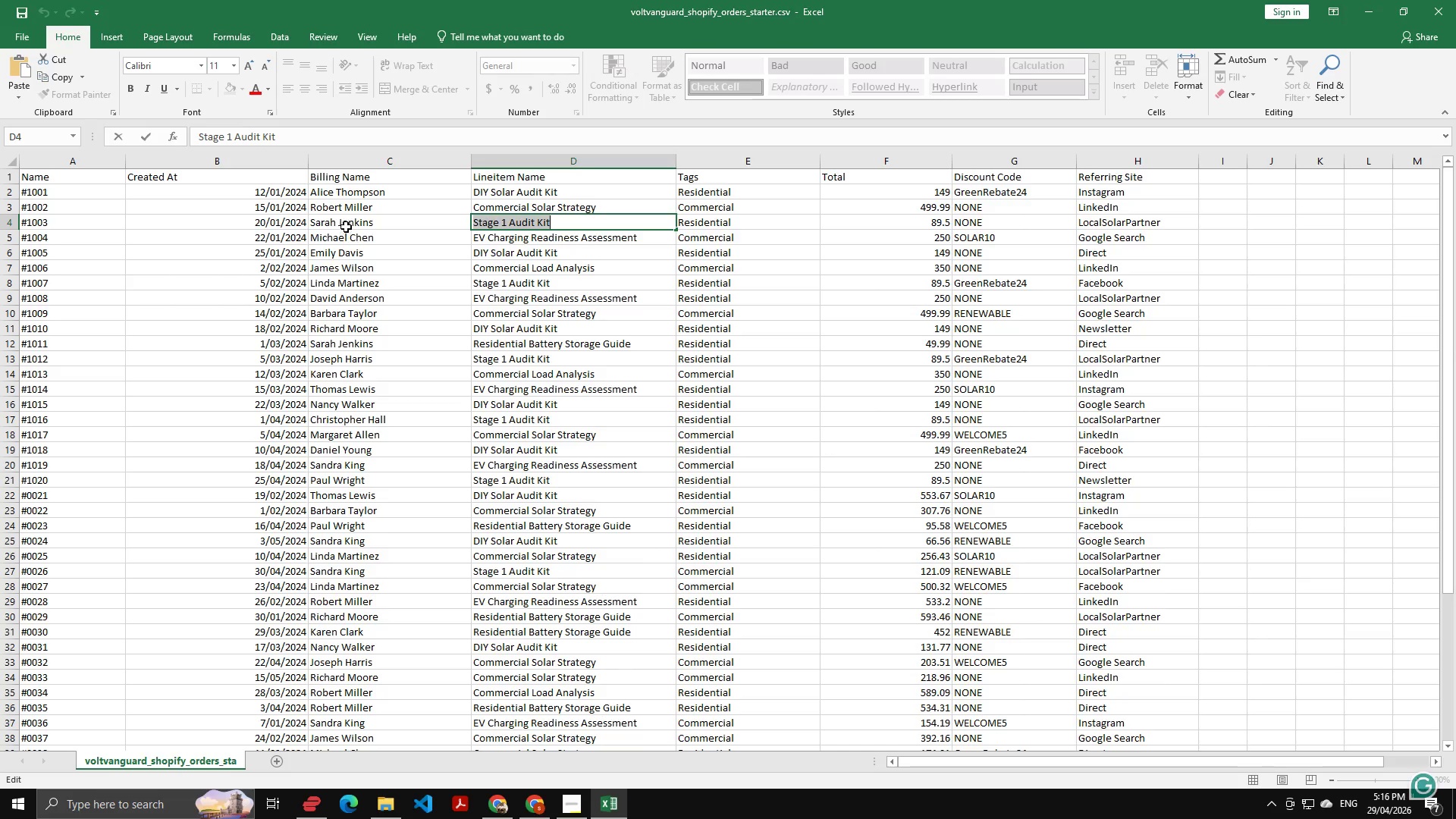 
double_click([346, 227])
 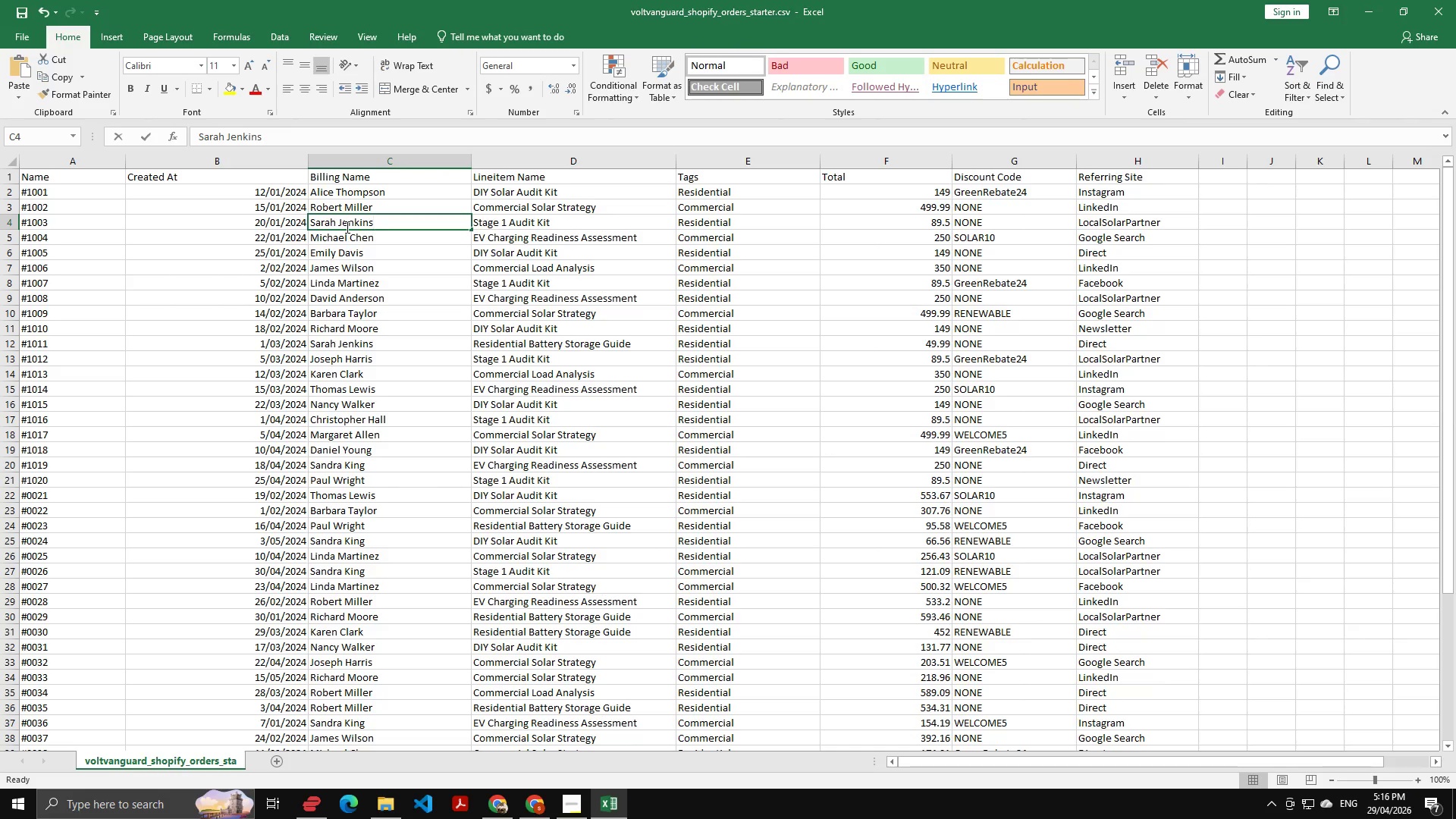 
triple_click([346, 227])
 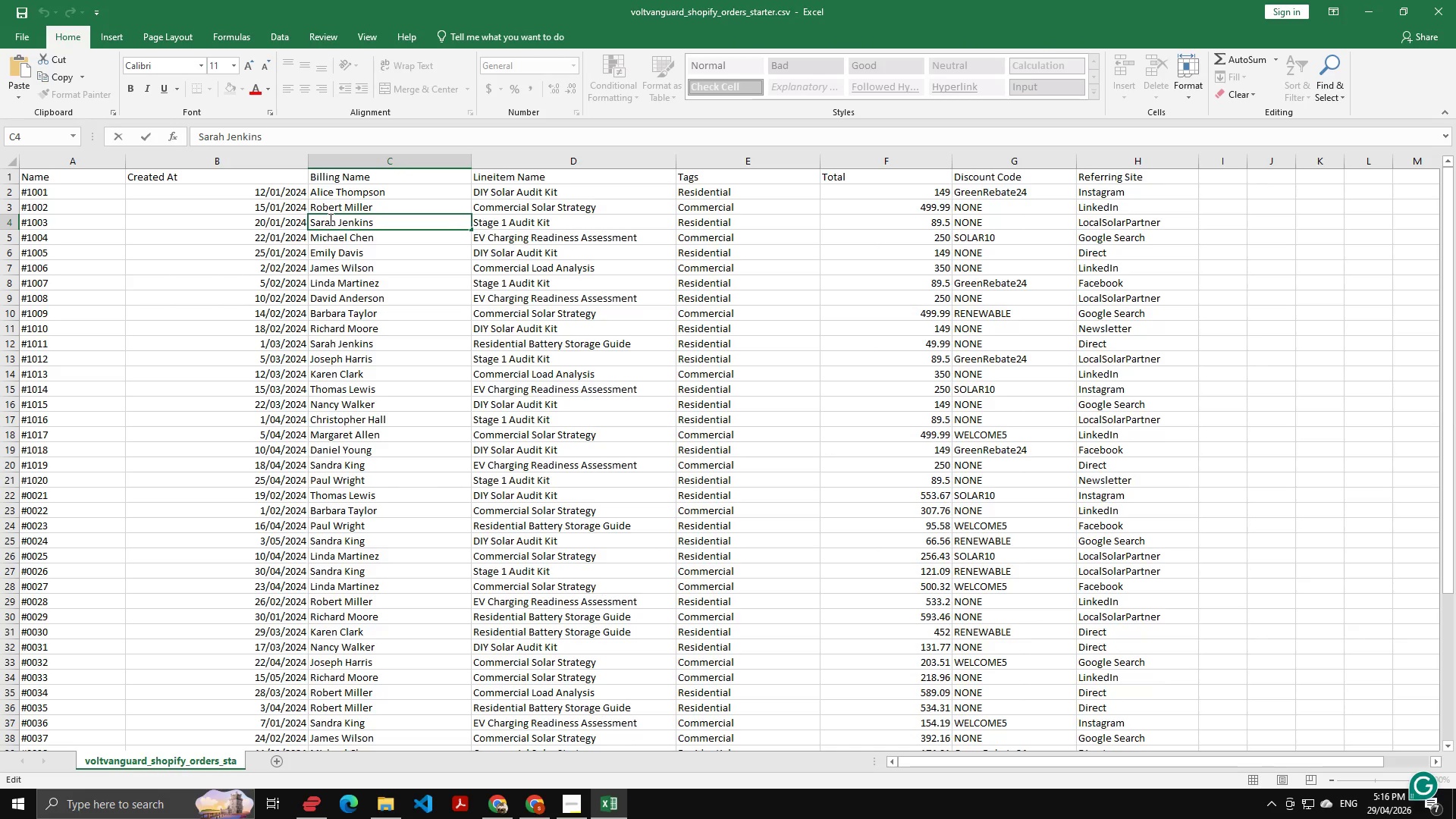 
double_click([329, 219])
 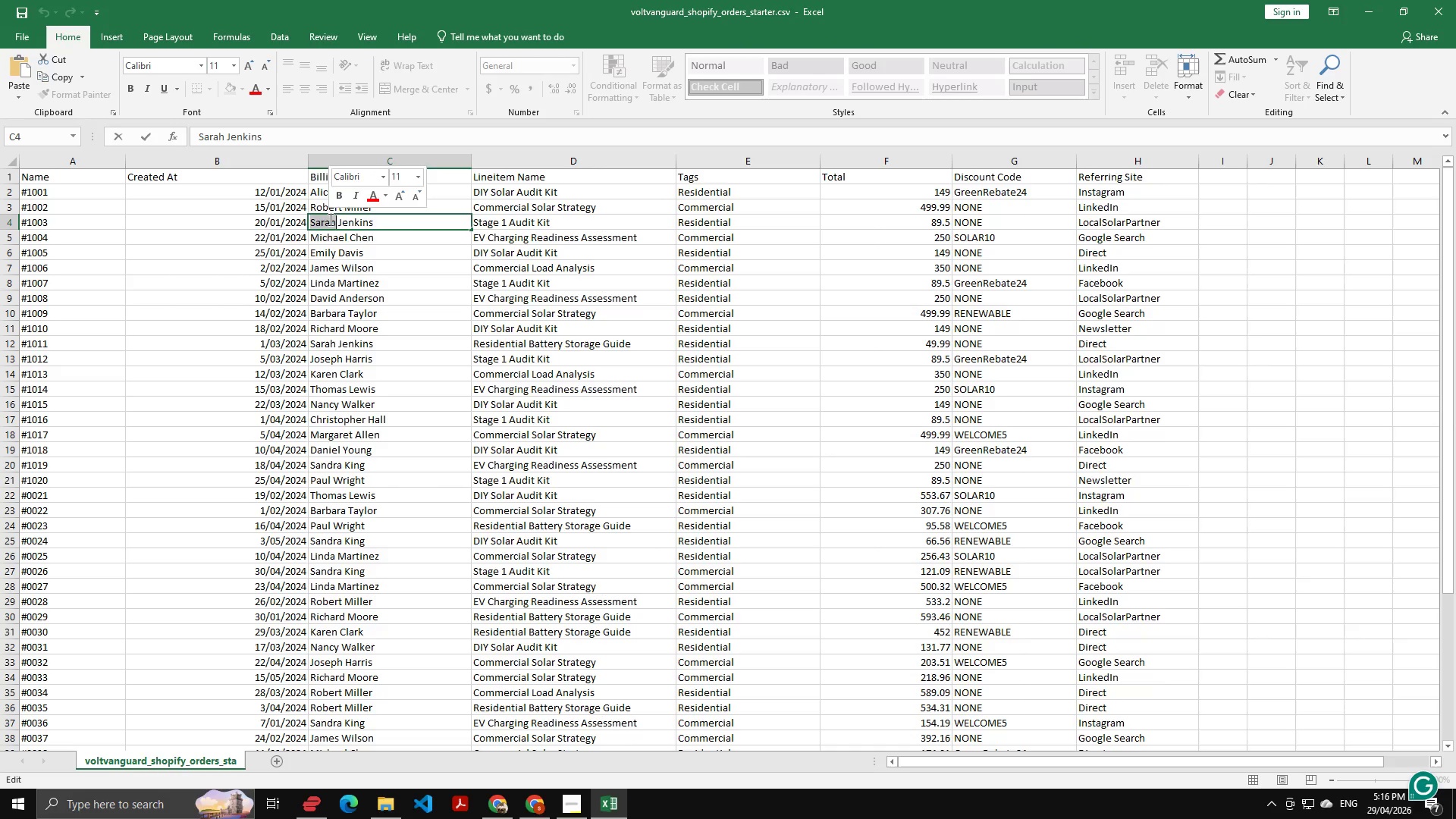 
key(Control+C)
 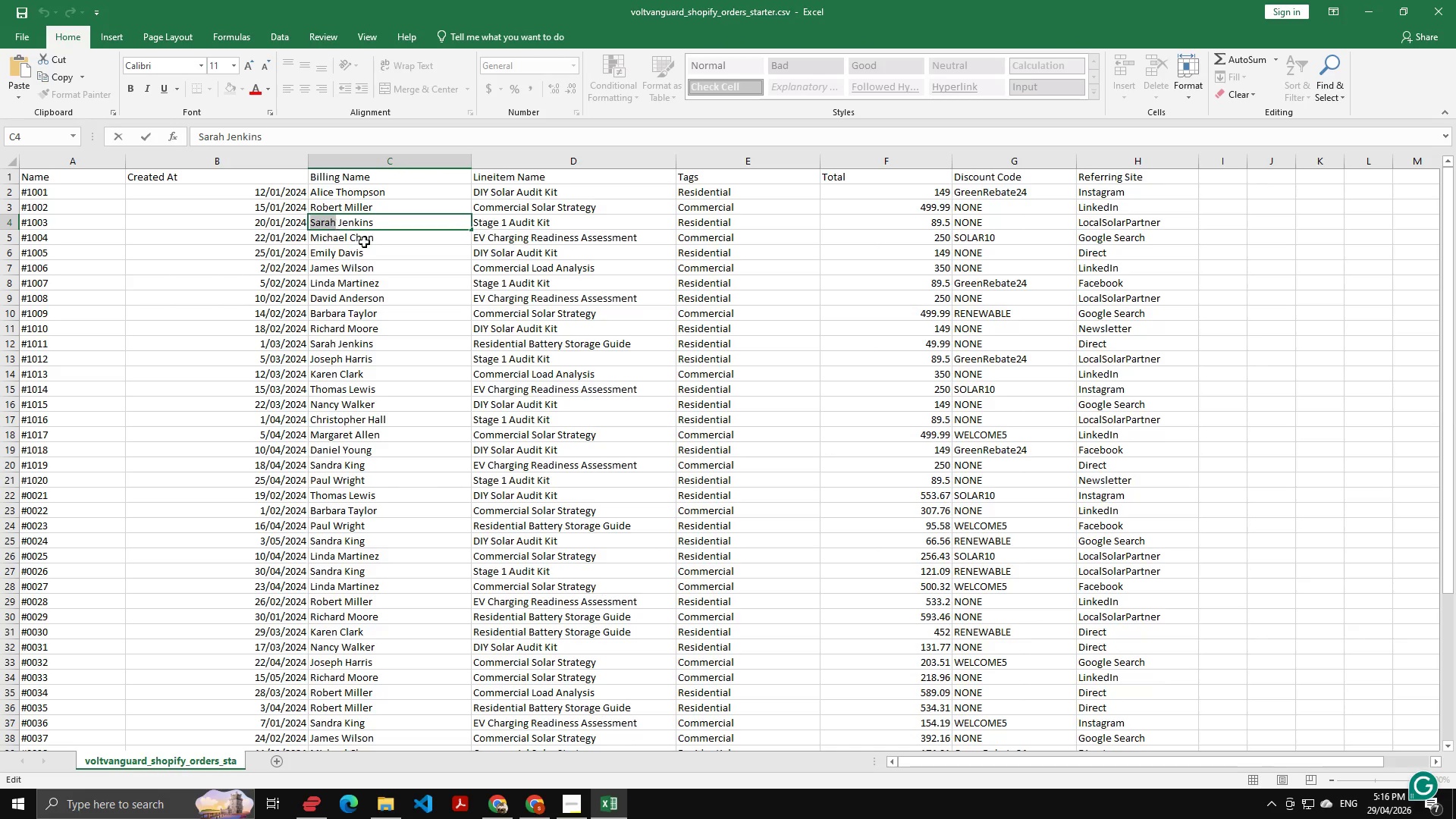 
key(Alt+AltLeft)
 